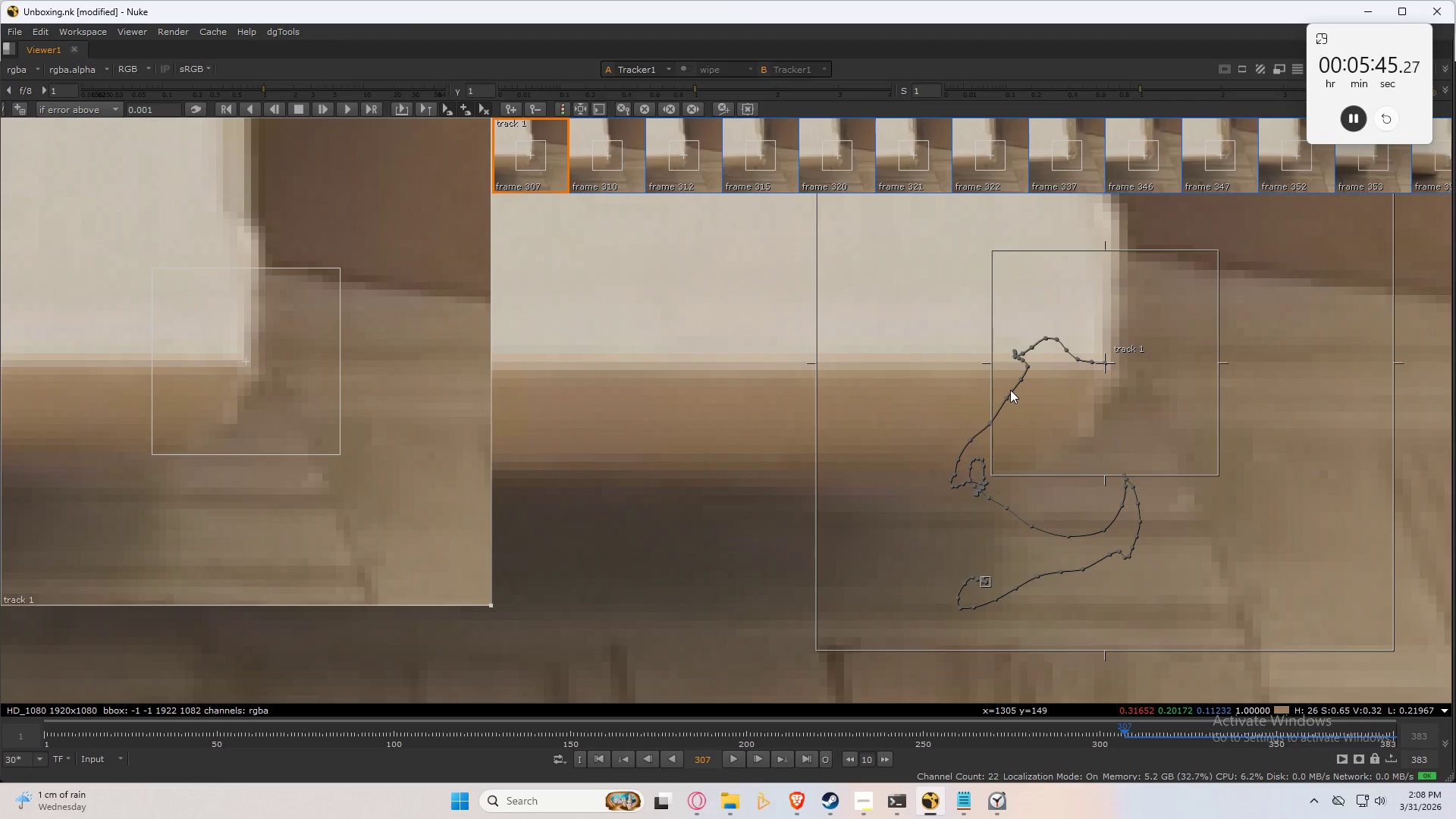 
key(ArrowLeft)
 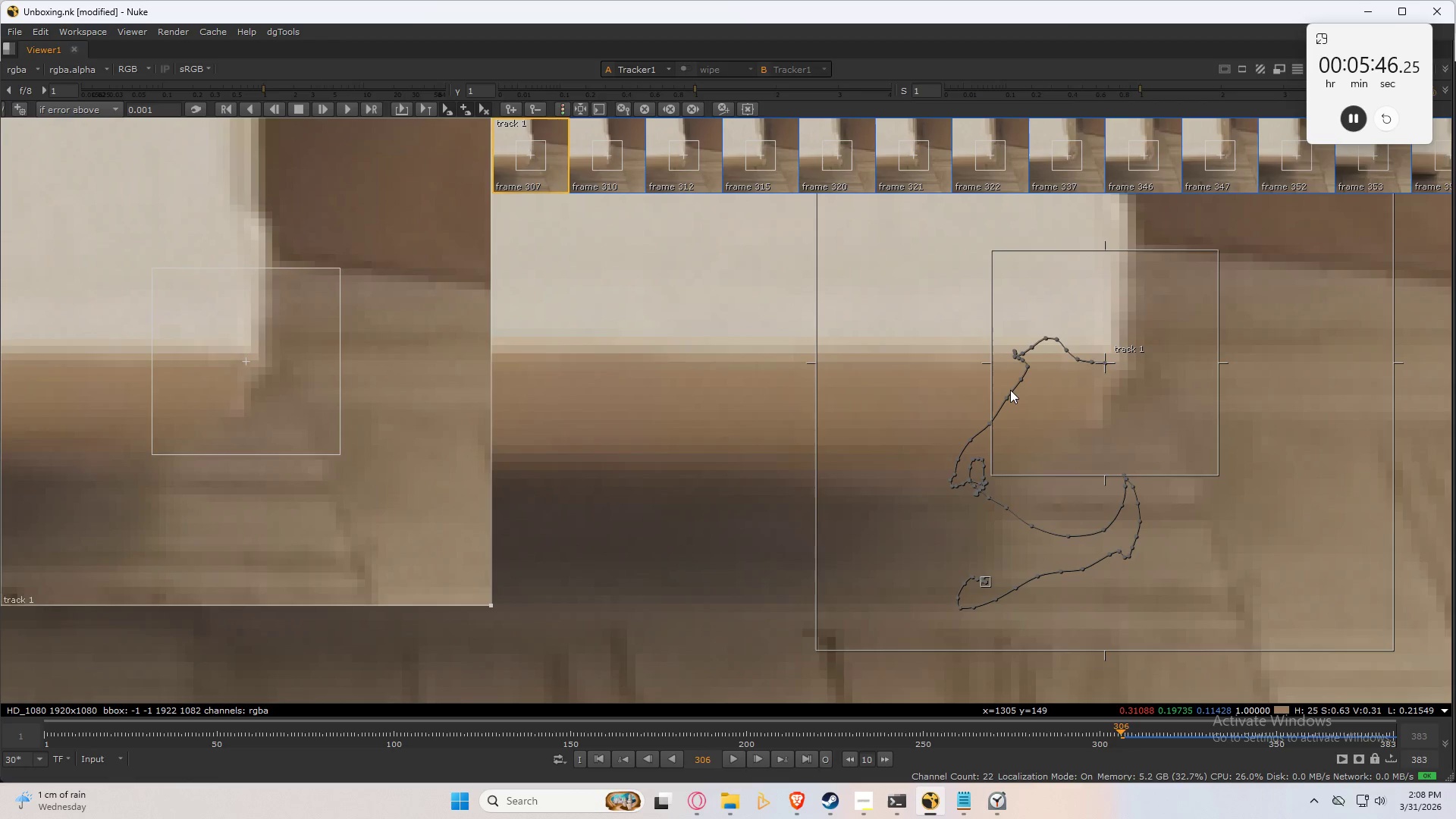 
key(ArrowRight)
 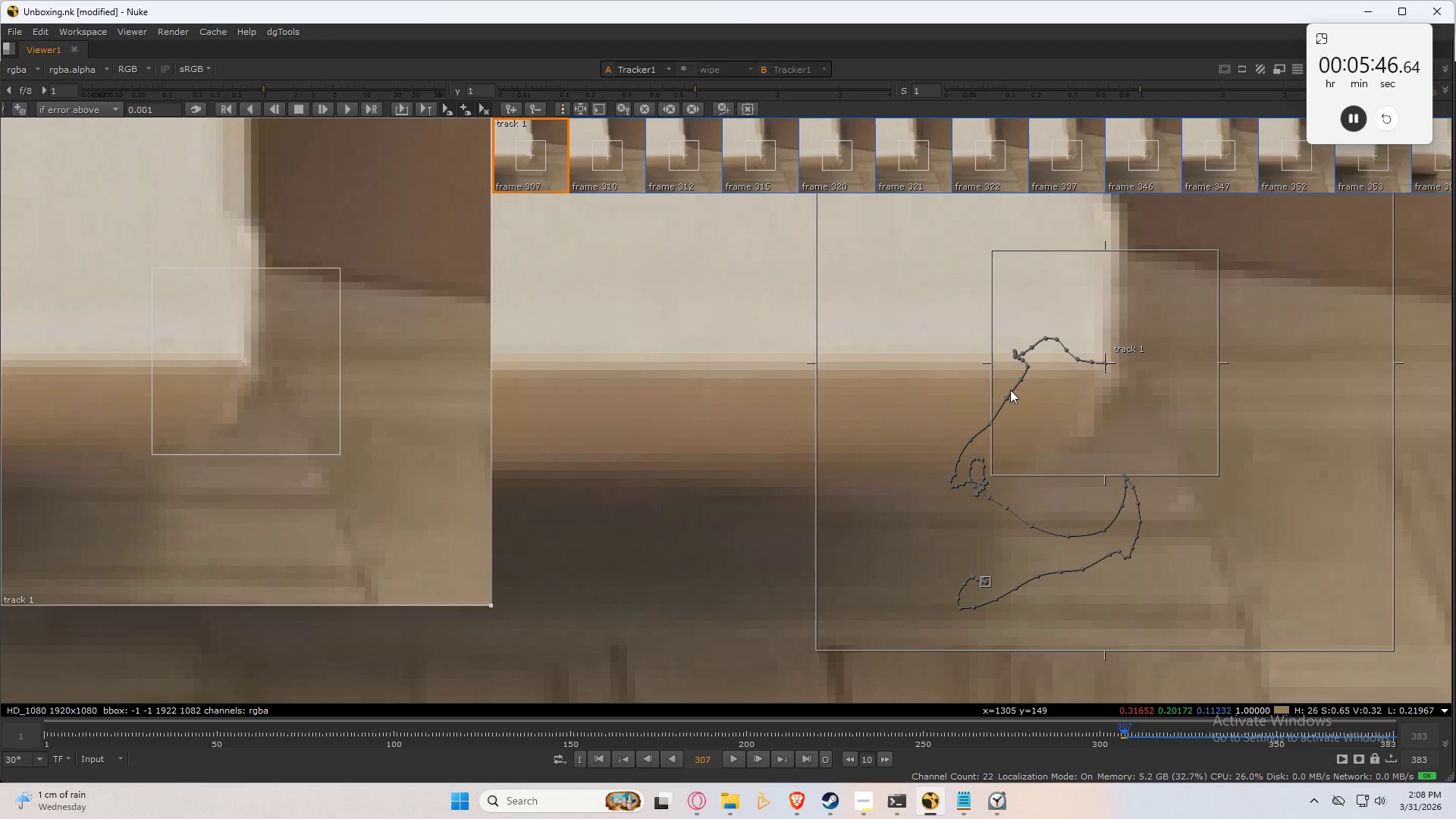 
key(ArrowRight)
 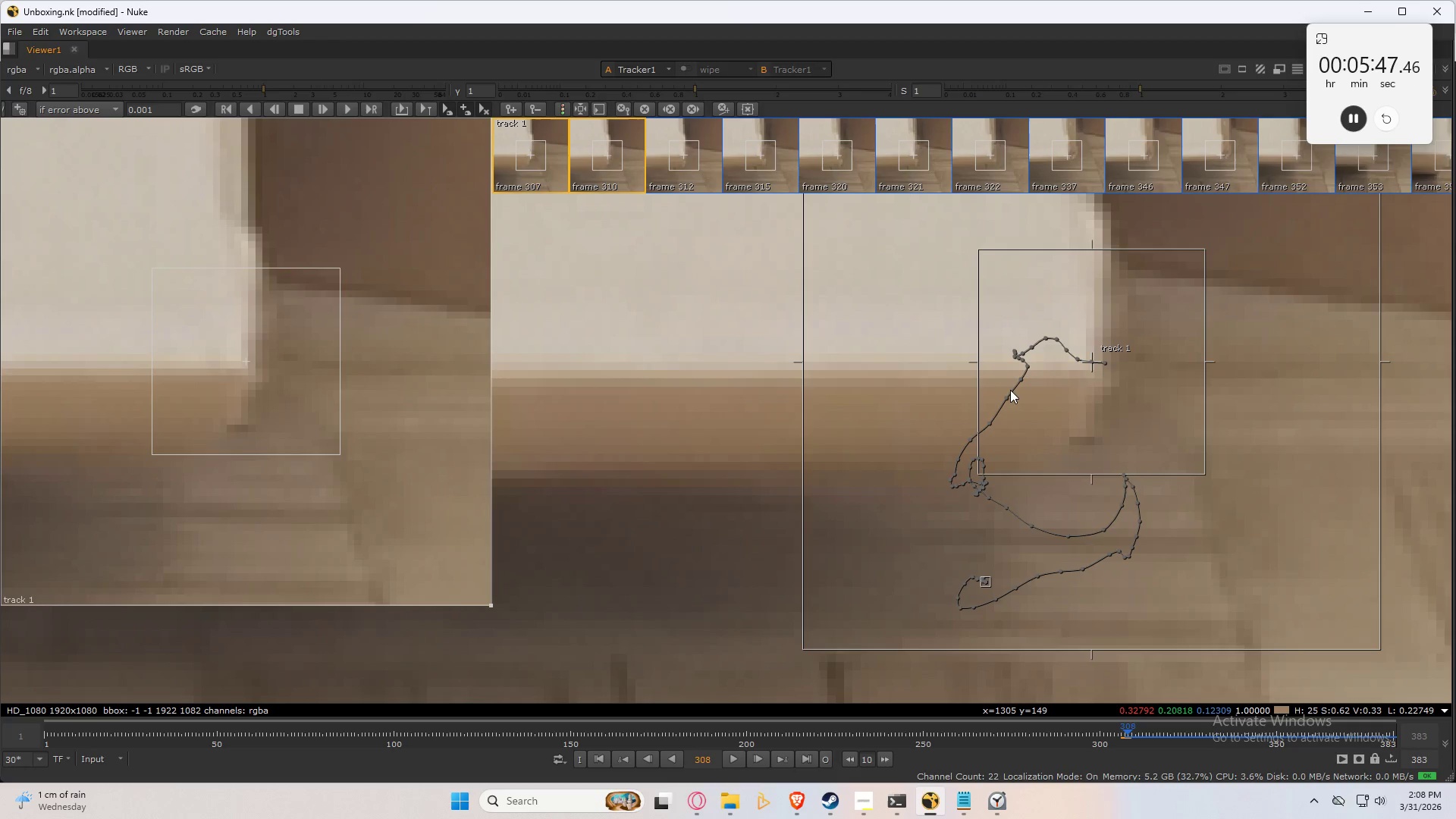 
key(ArrowRight)
 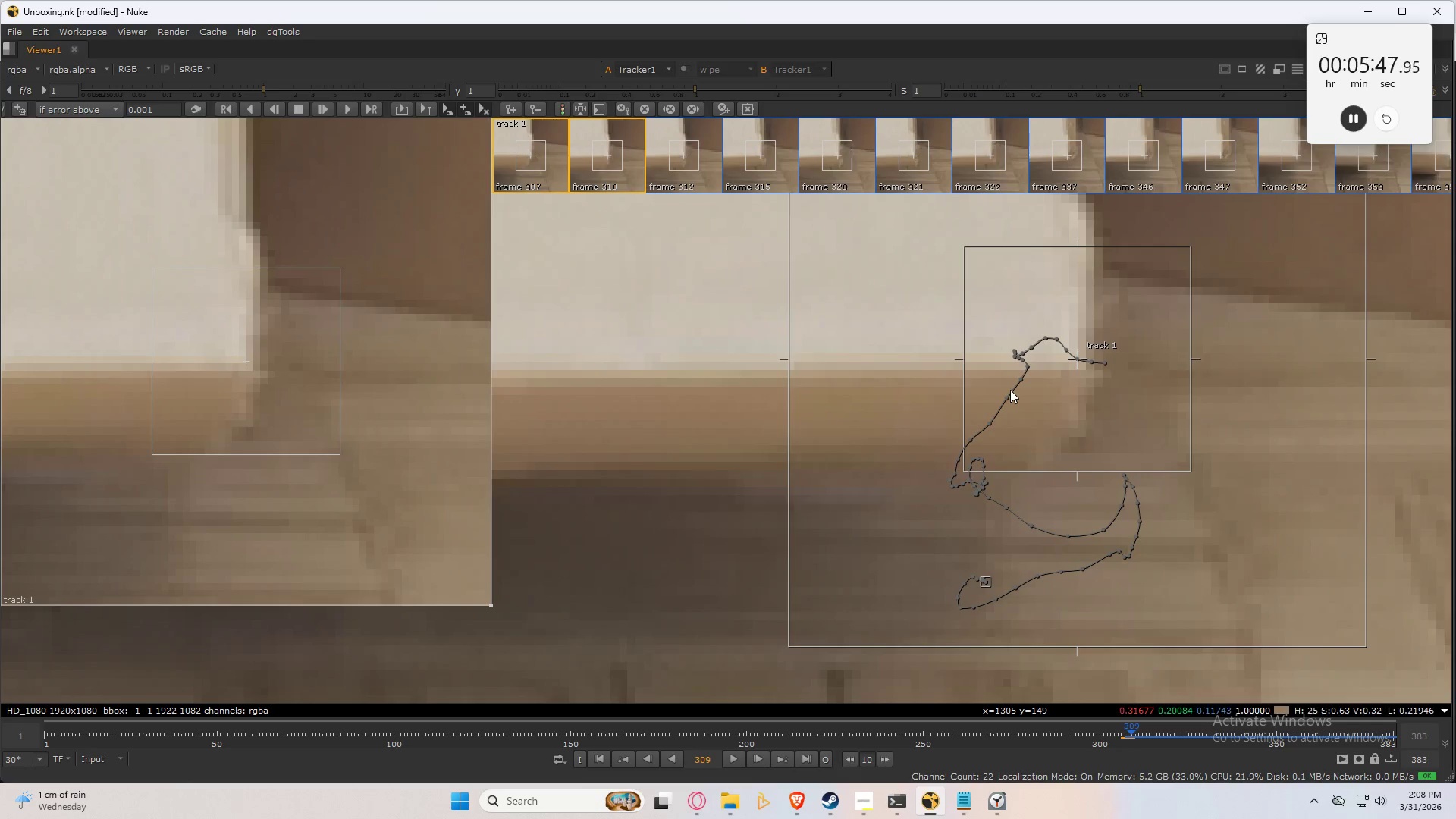 
key(ArrowLeft)
 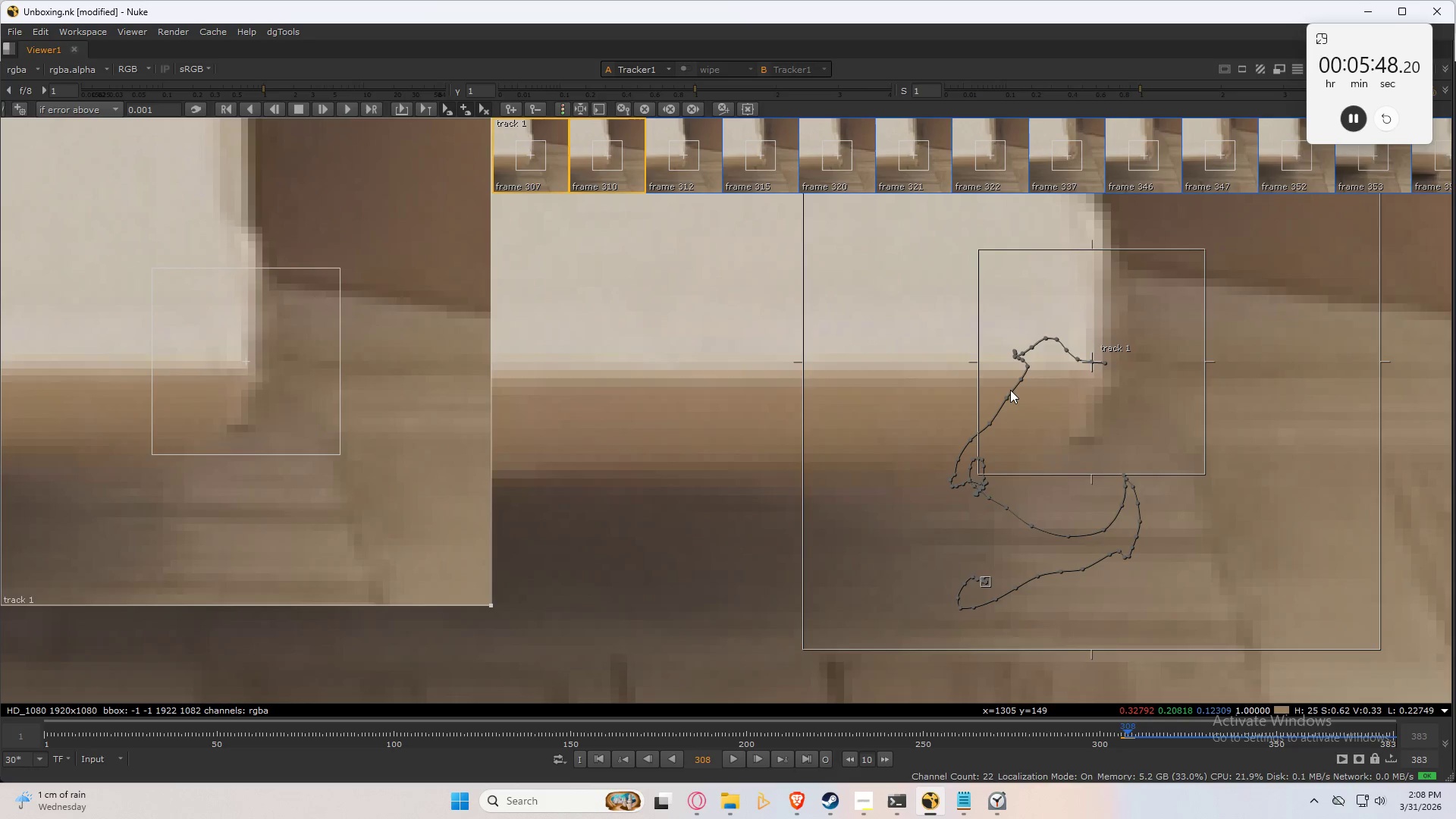 
key(ArrowLeft)
 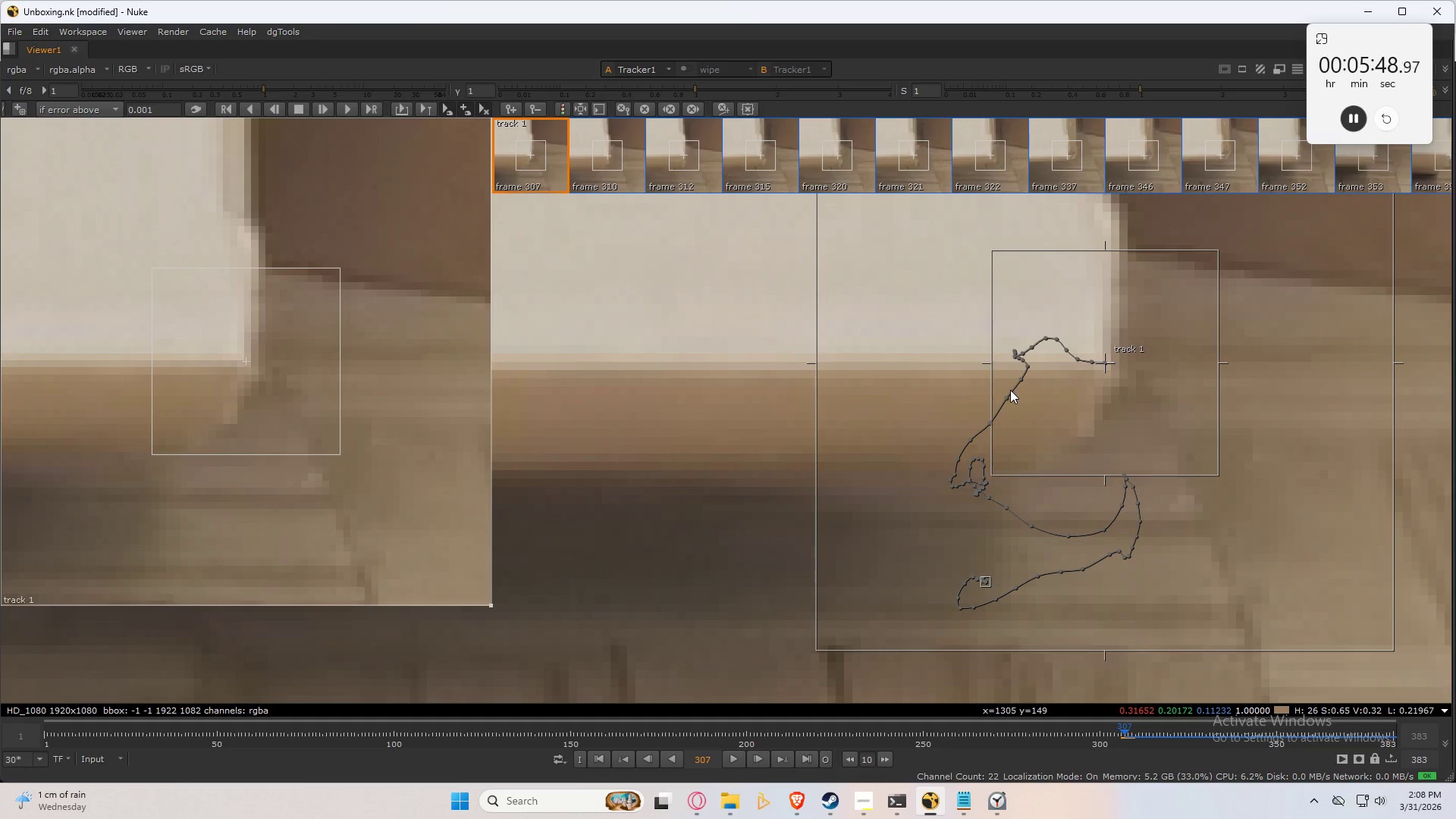 
key(ArrowLeft)
 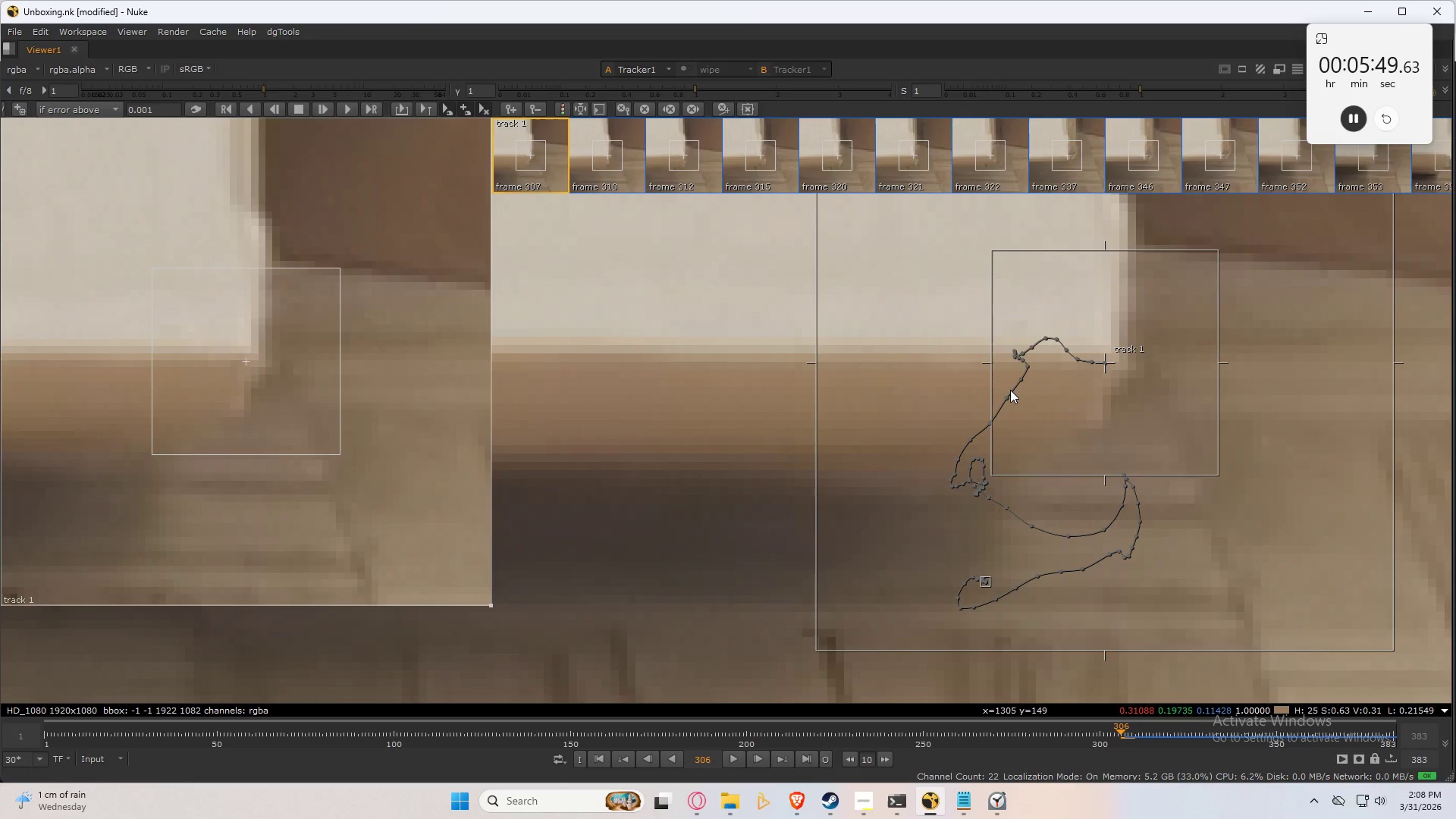 
key(ArrowRight)
 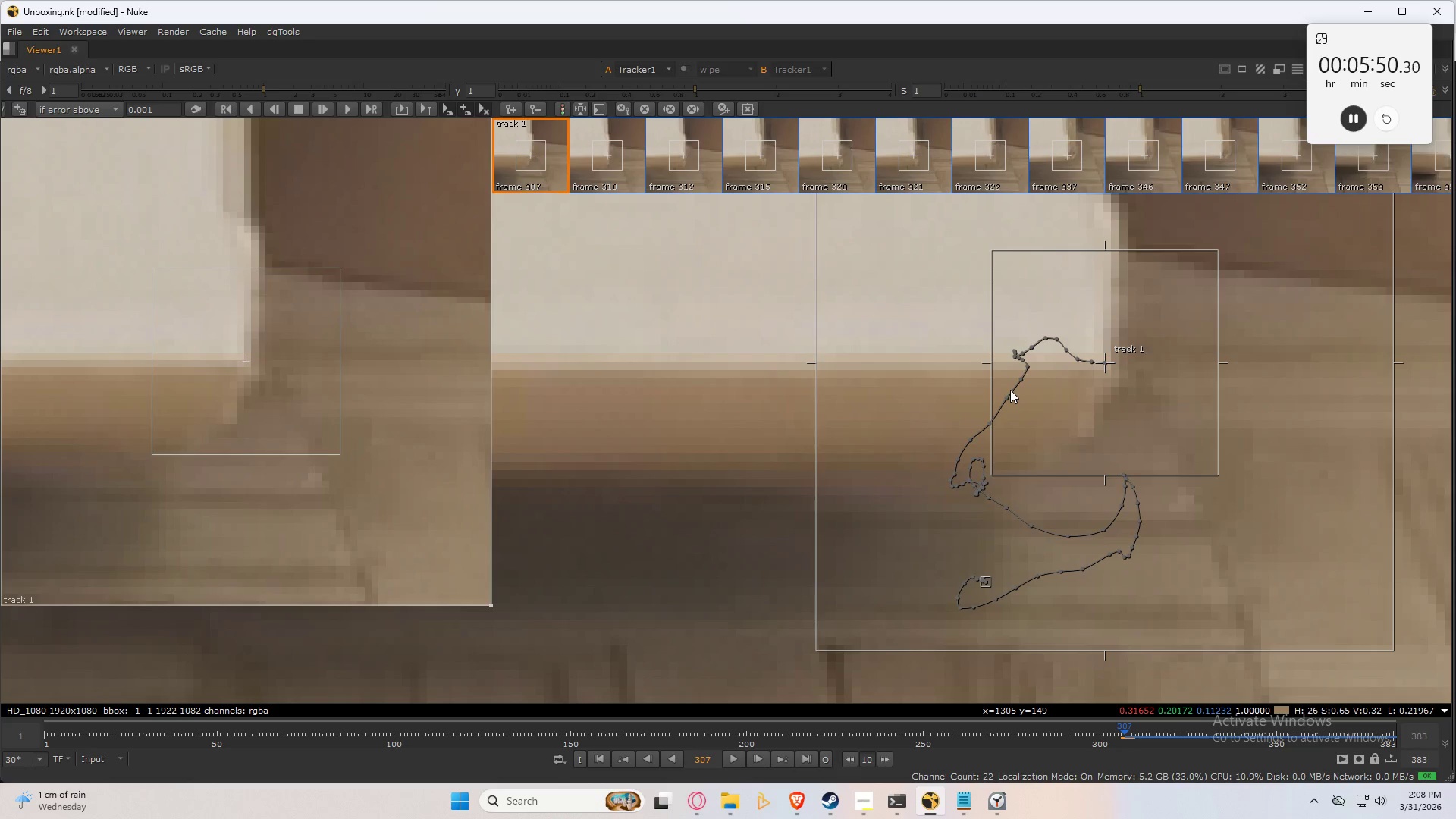 
key(ArrowRight)
 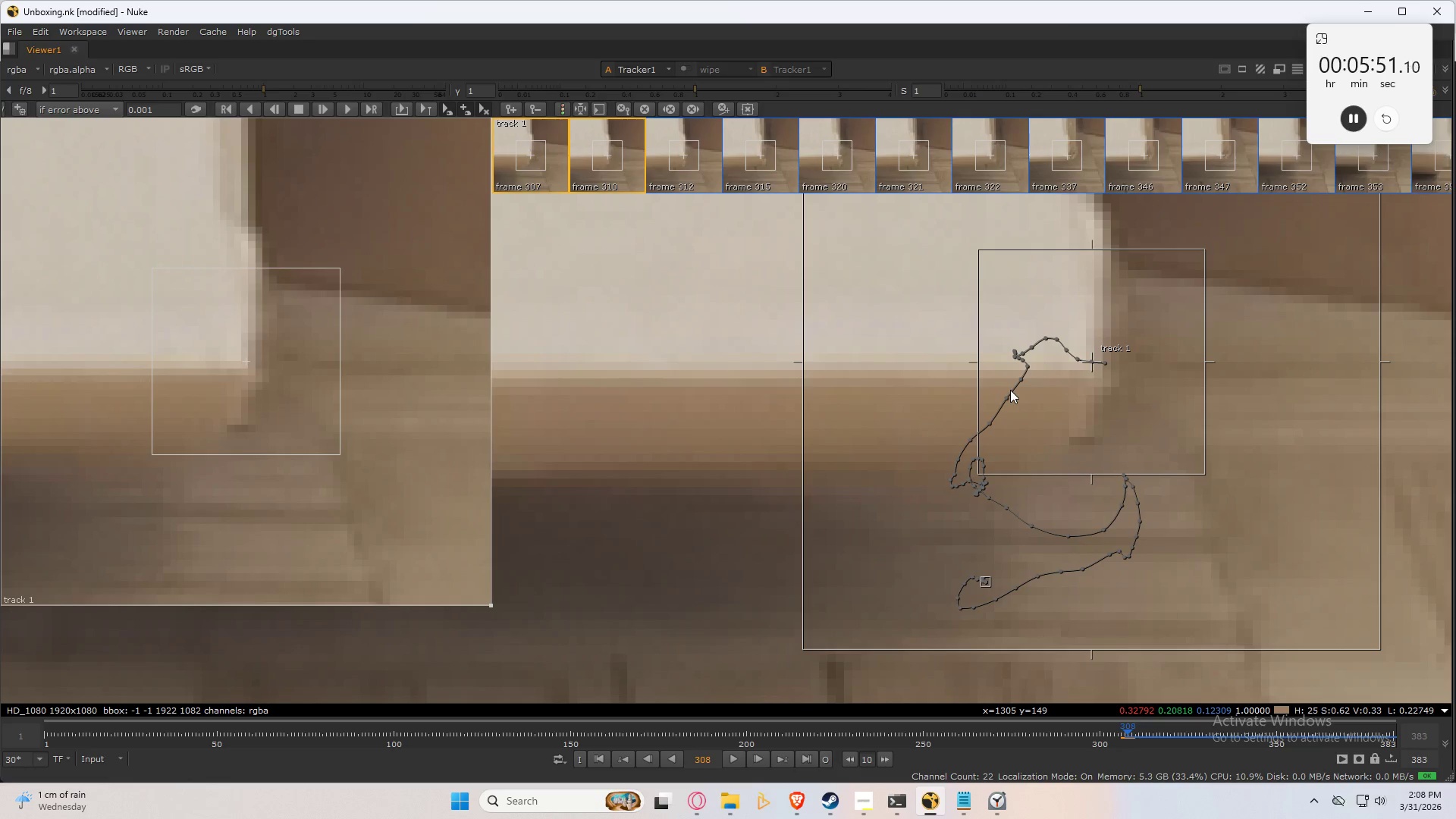 
key(ArrowRight)
 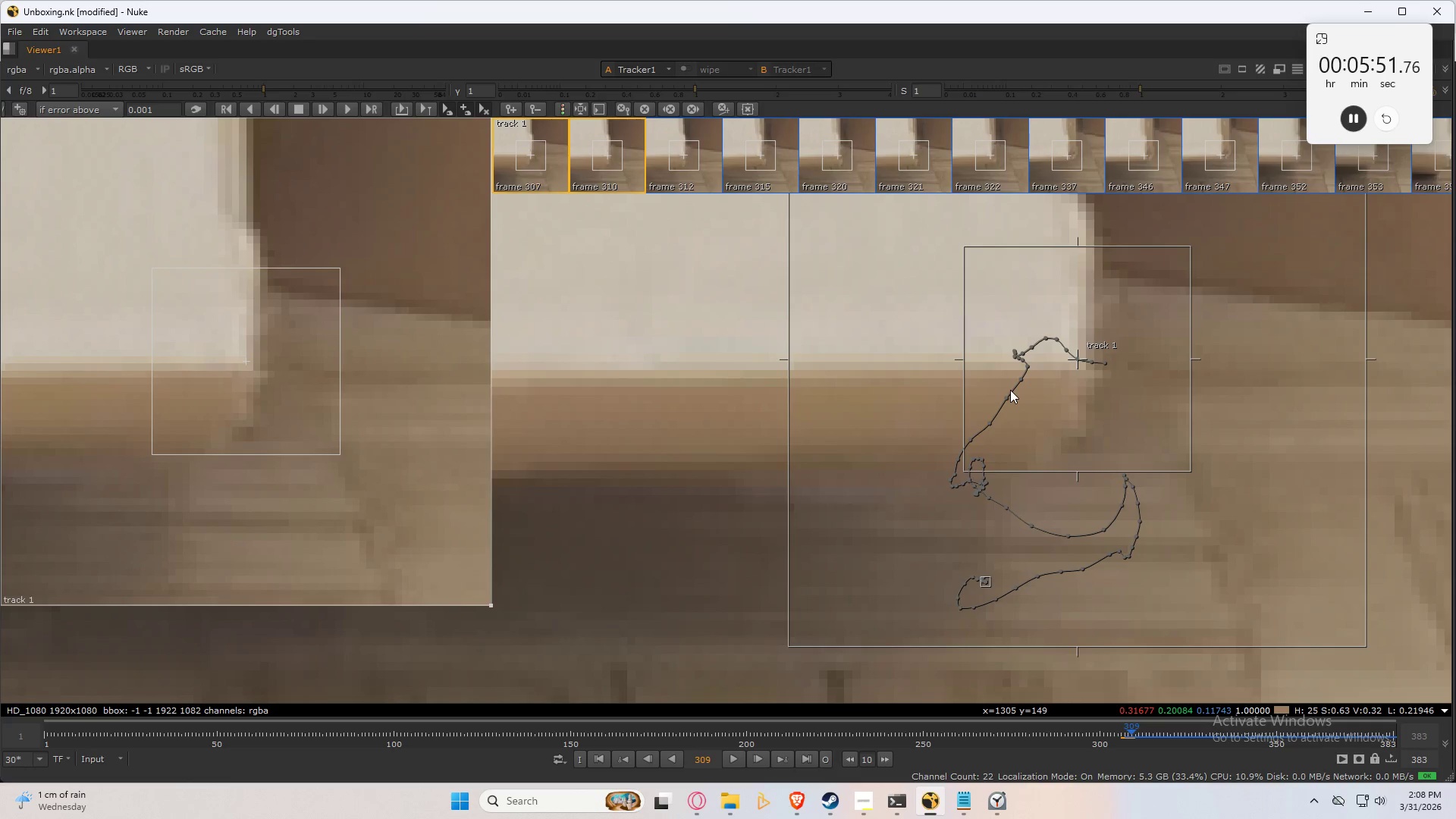 
key(ArrowLeft)
 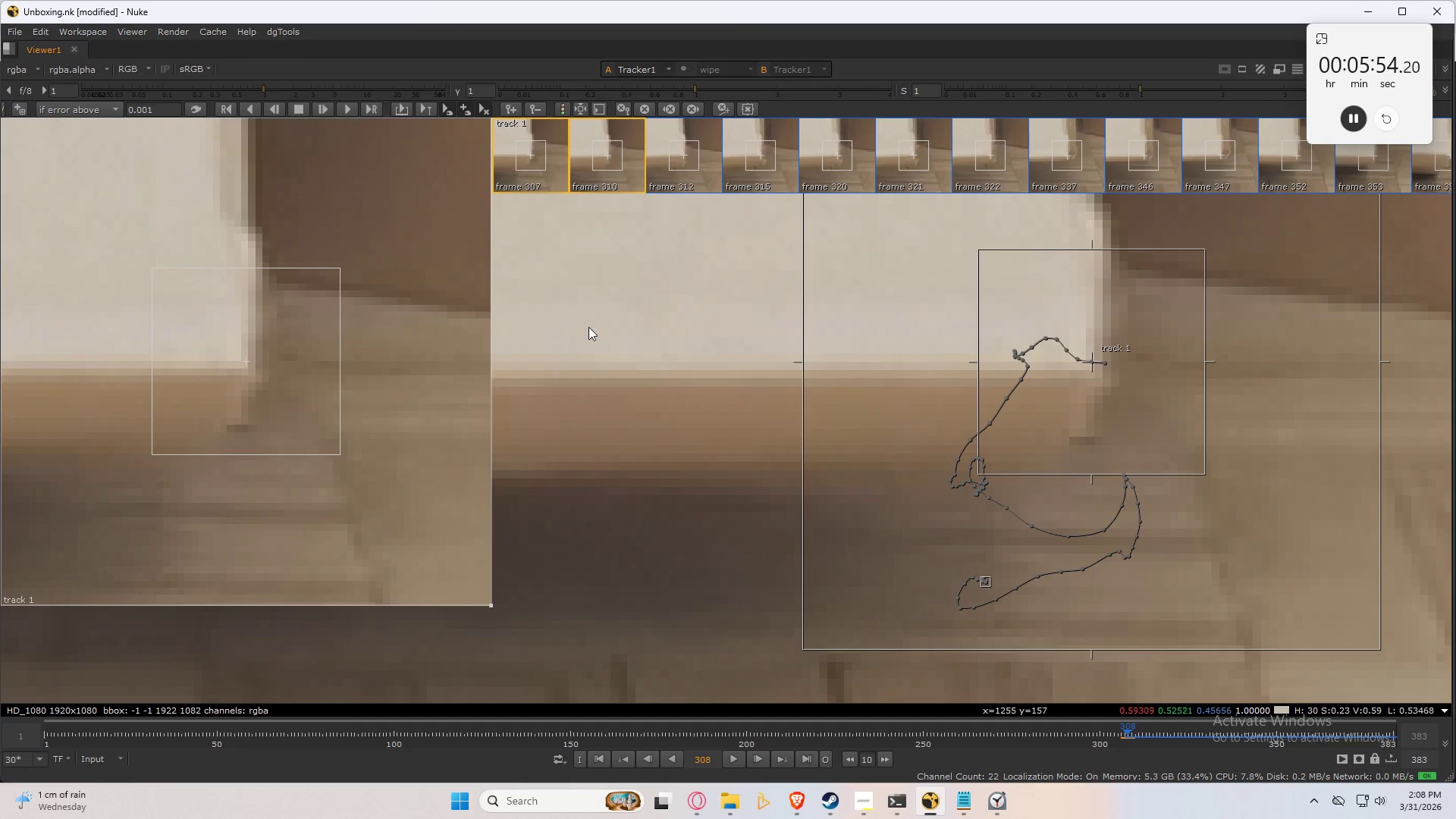 
left_click_drag(start_coordinate=[406, 373], to_coordinate=[409, 369])
 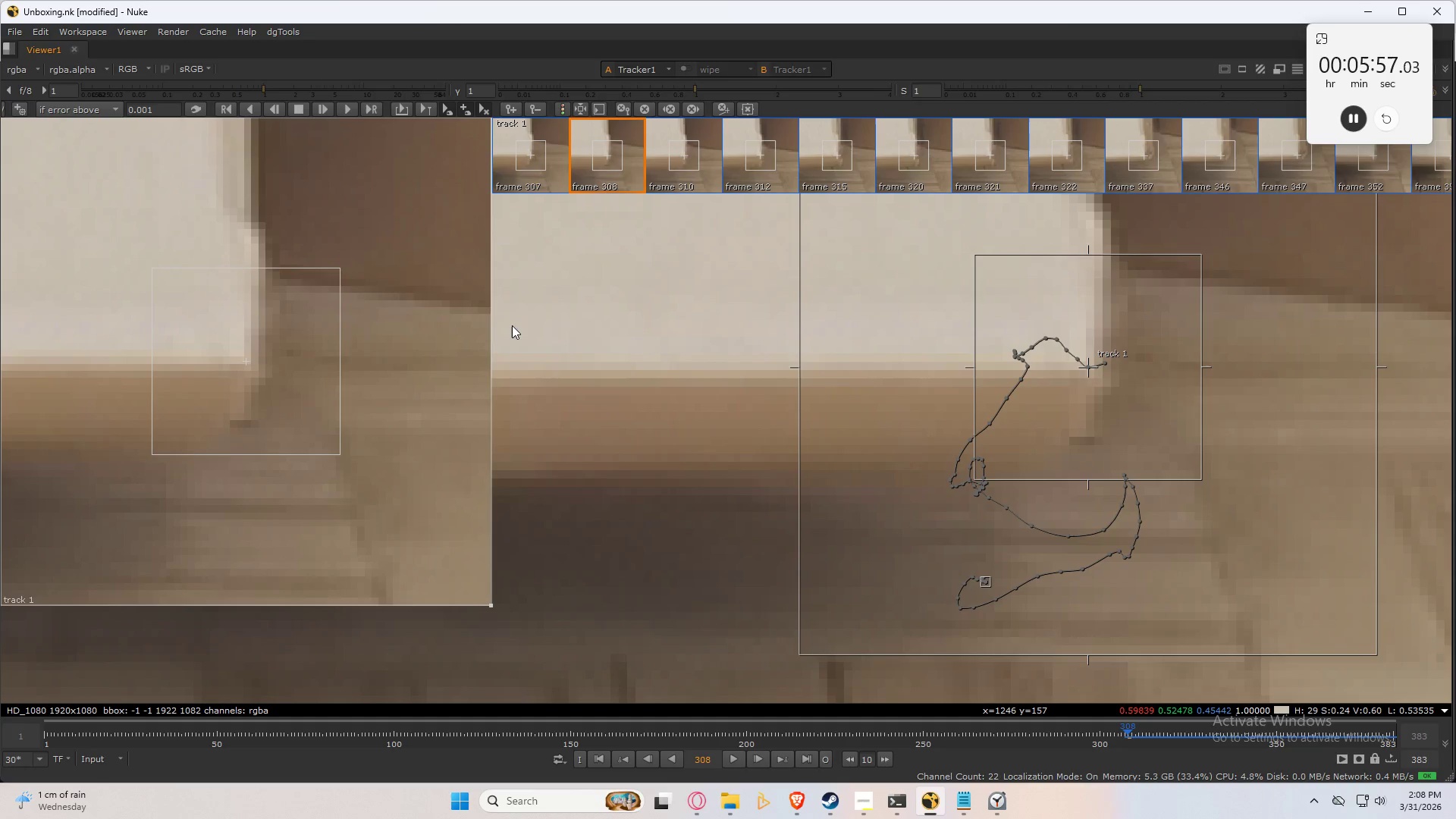 
key(ArrowLeft)
 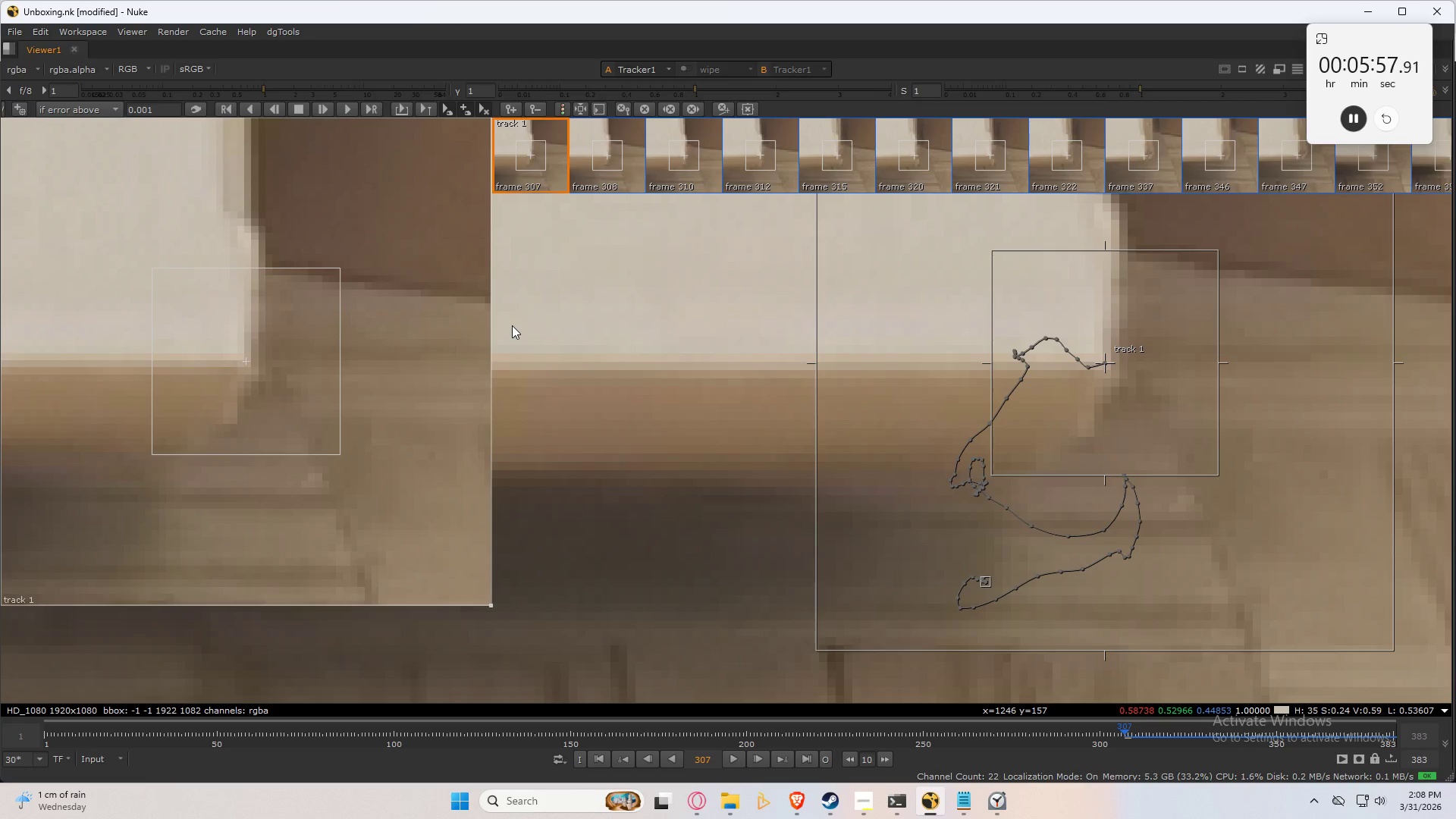 
key(ArrowRight)
 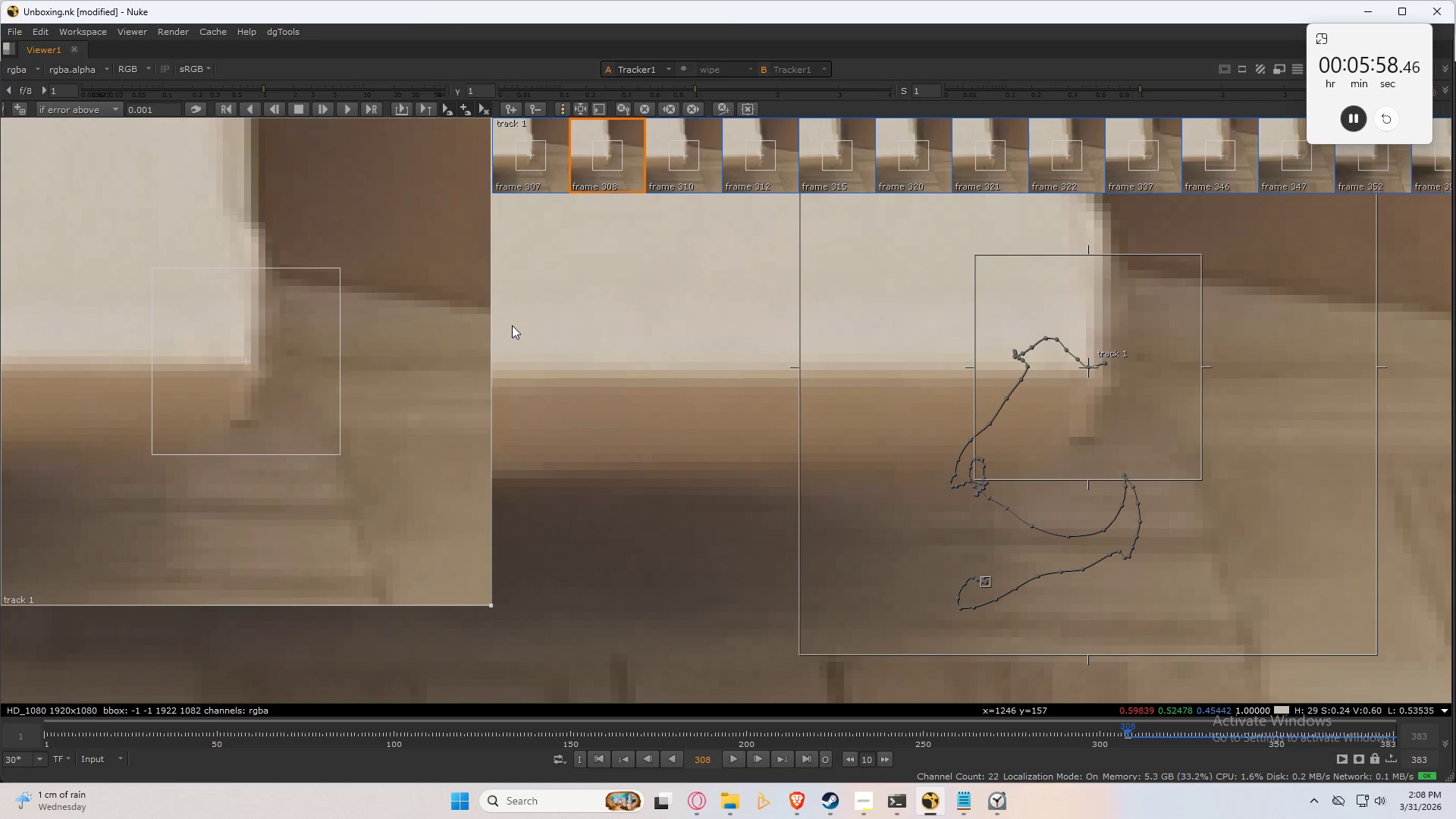 
key(ArrowRight)
 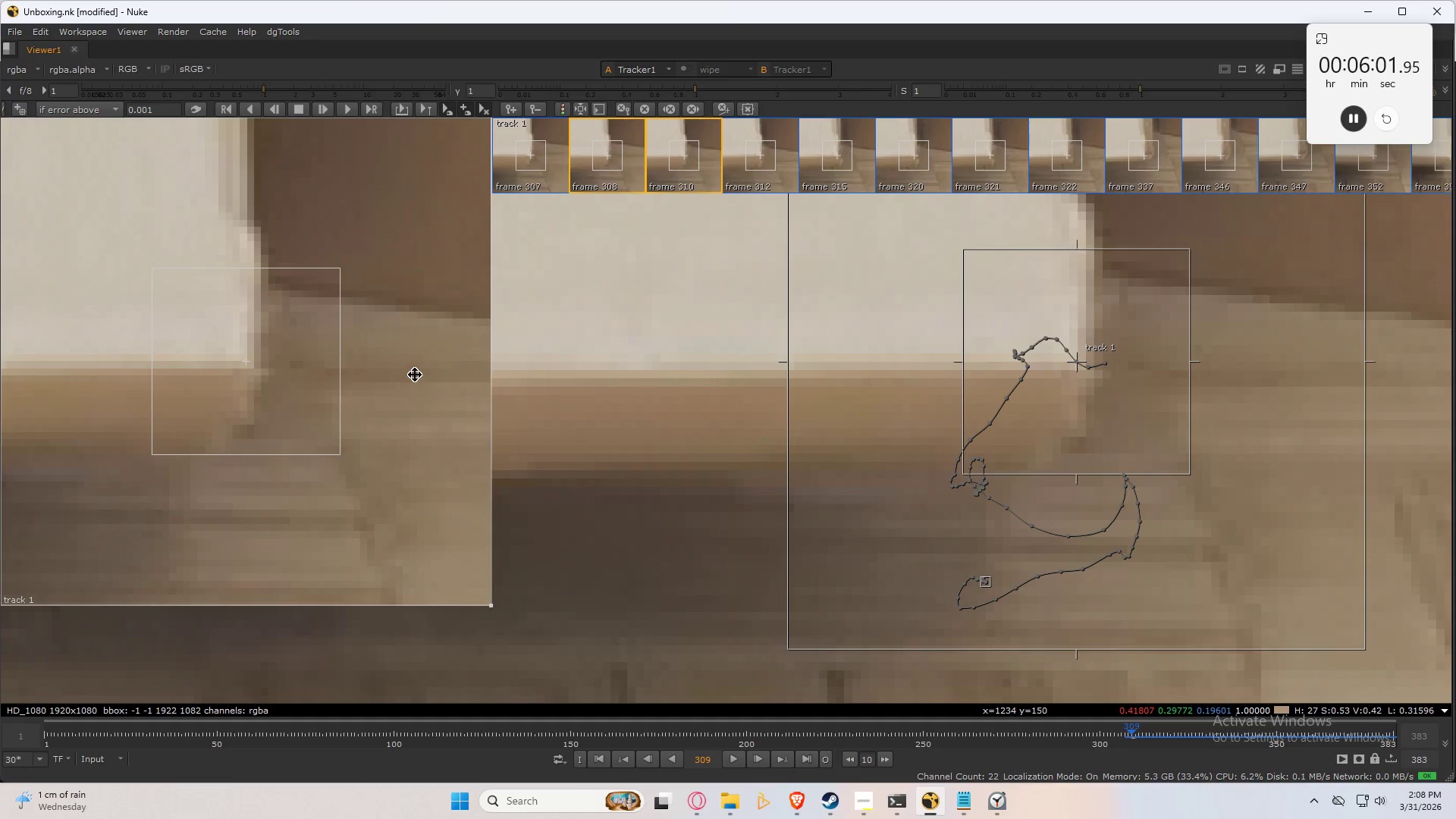 
key(ArrowLeft)
 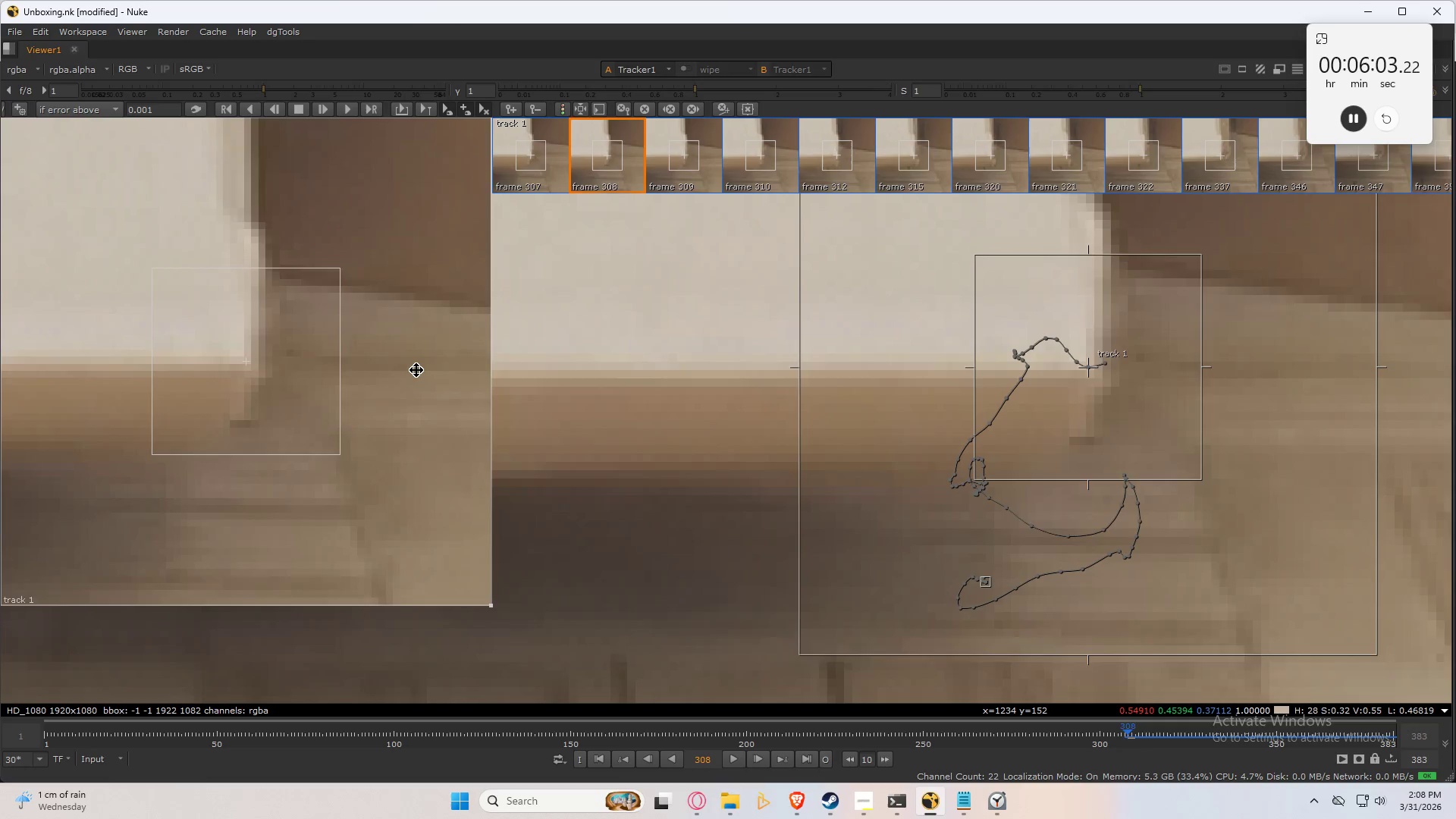 
key(ArrowLeft)
 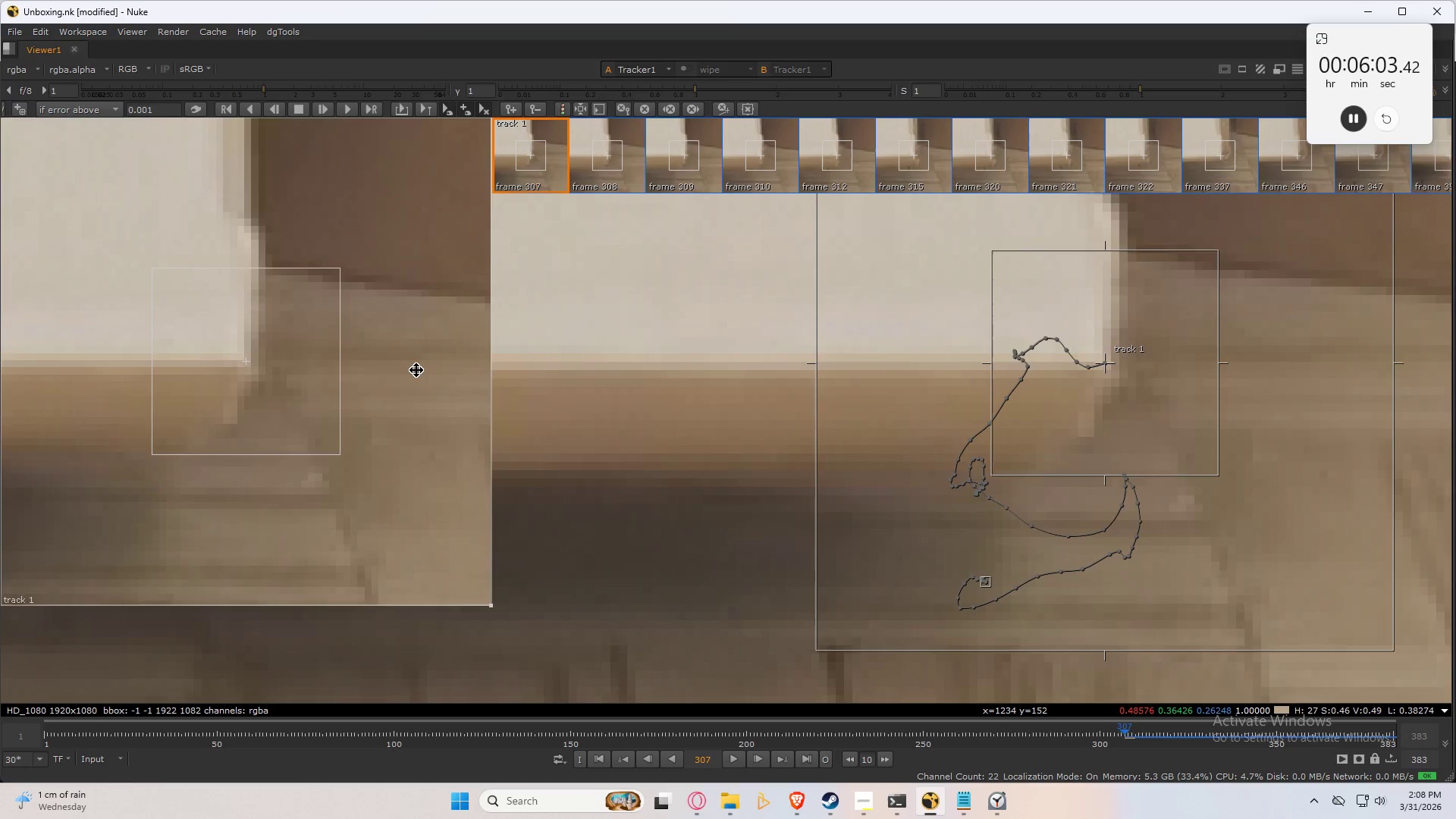 
key(ArrowLeft)
 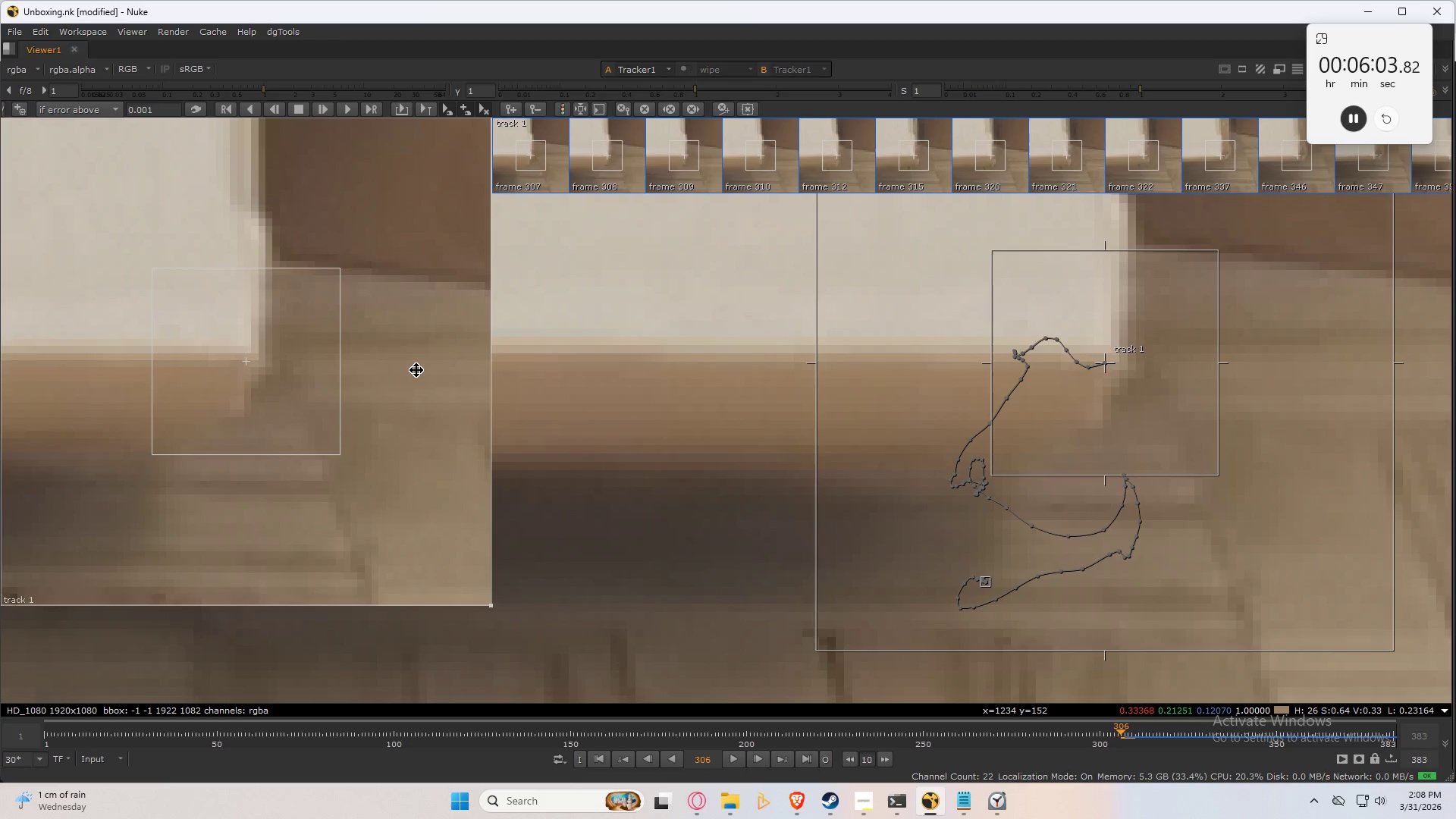 
key(ArrowRight)
 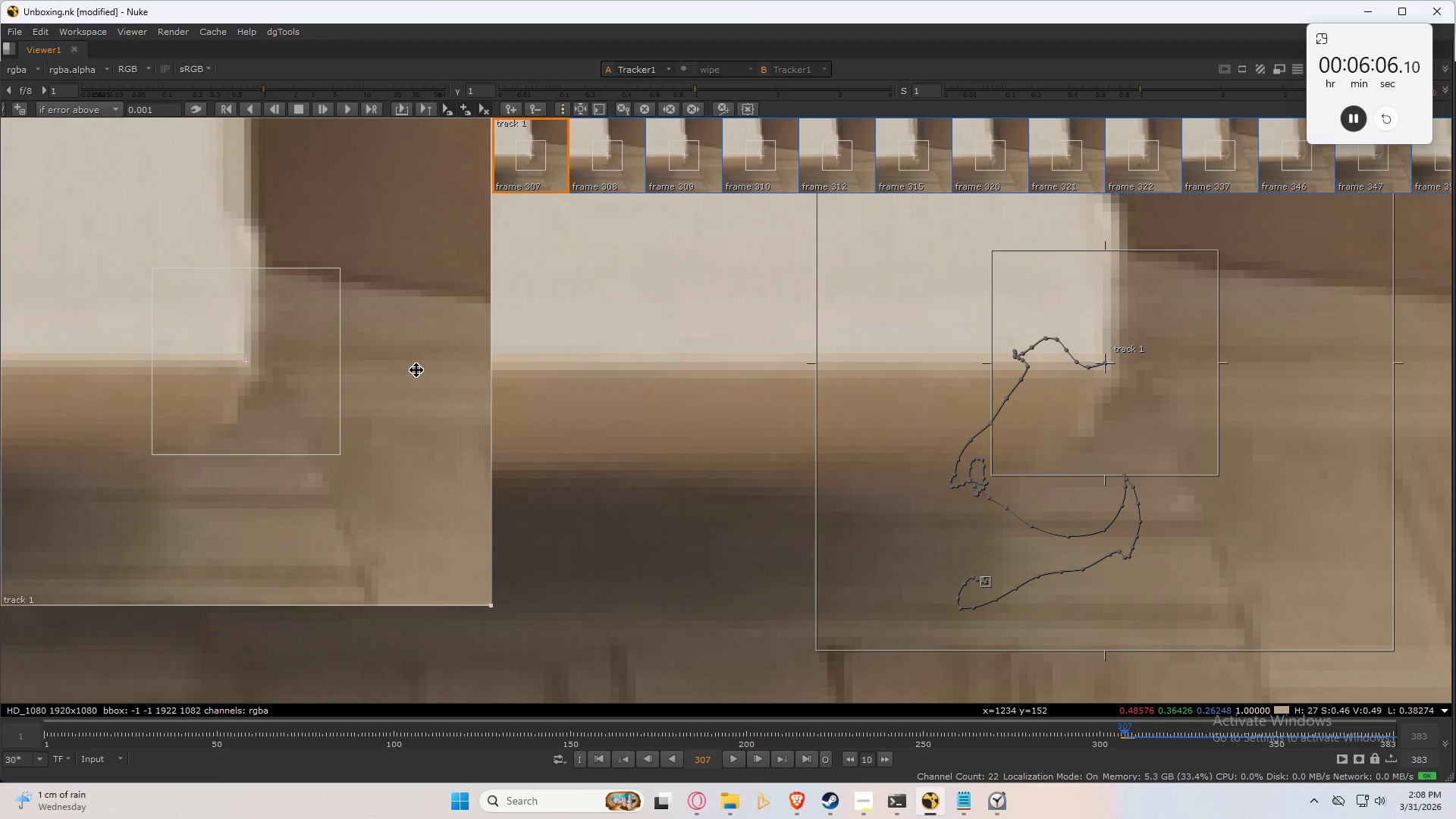 
left_click_drag(start_coordinate=[384, 392], to_coordinate=[388, 391])
 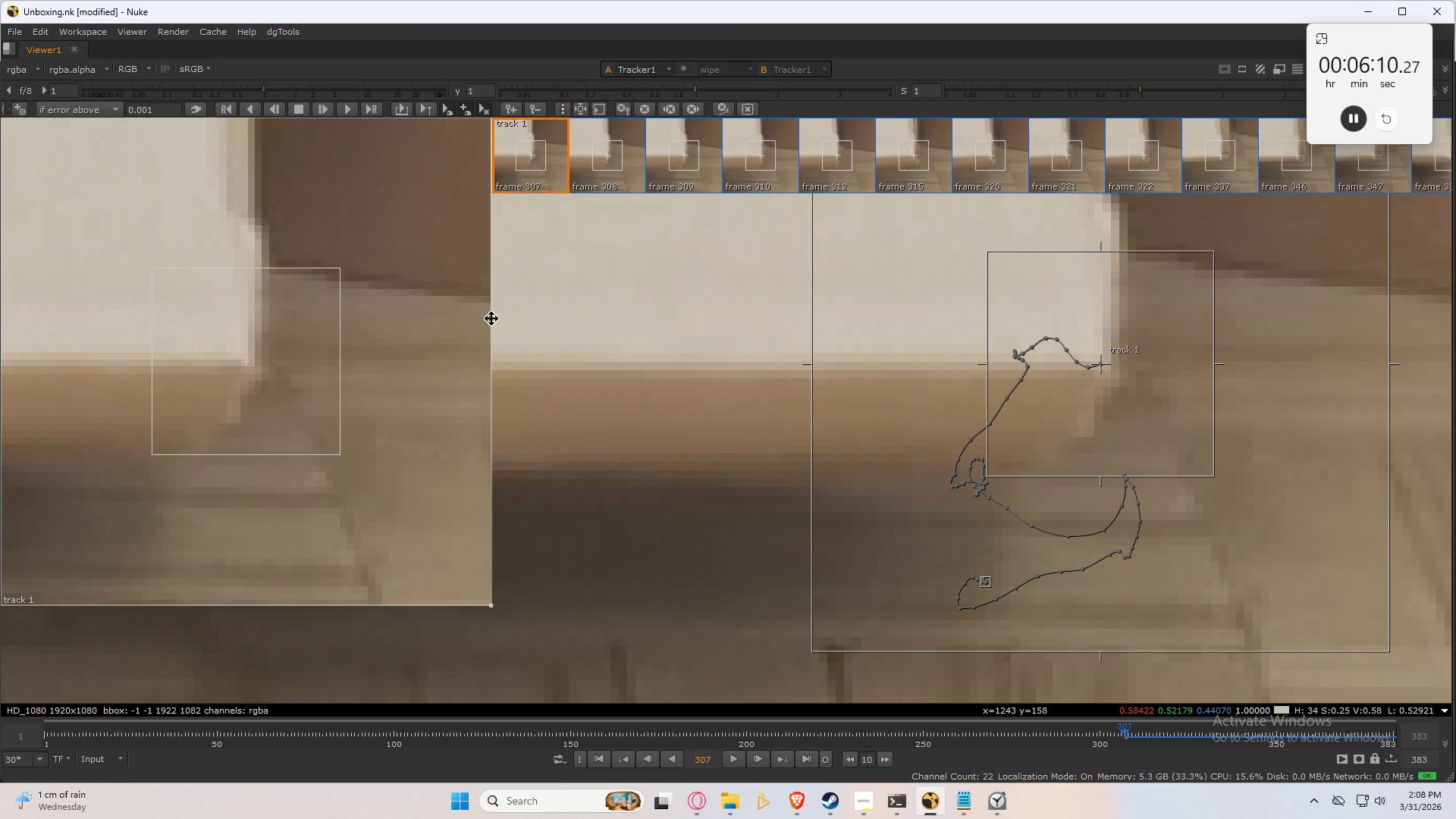 
key(ArrowLeft)
 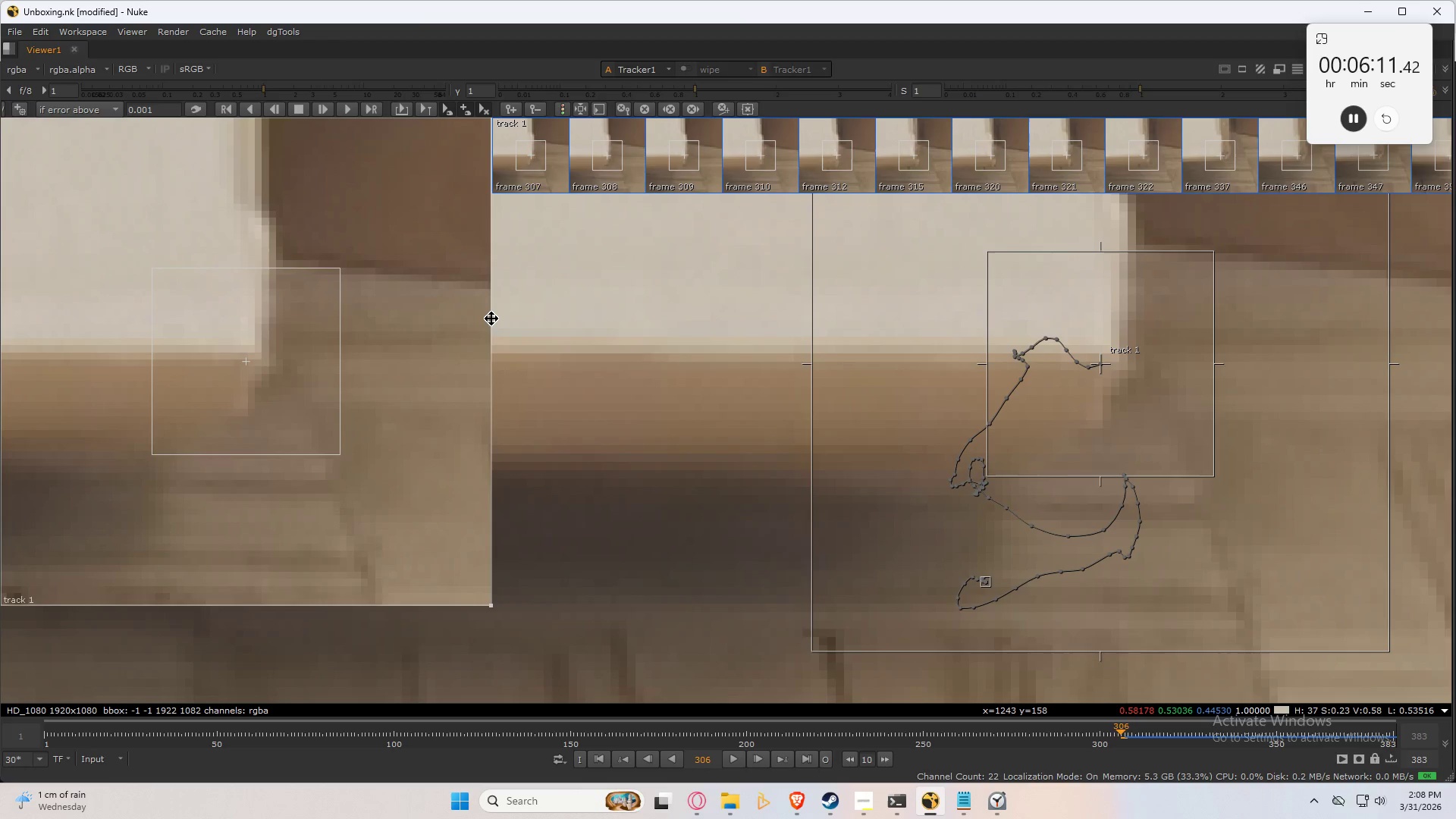 
key(ArrowRight)
 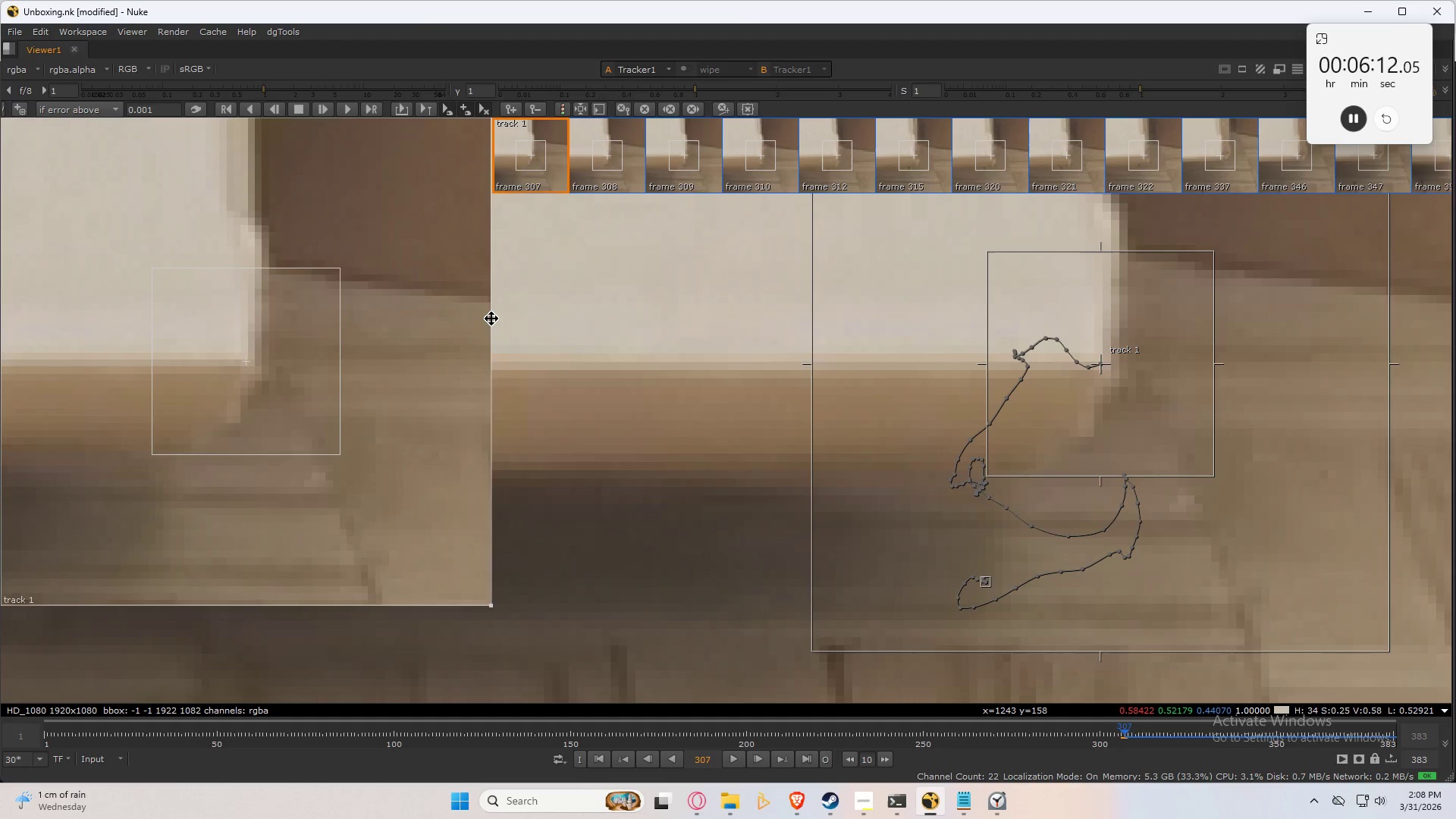 
key(ArrowLeft)
 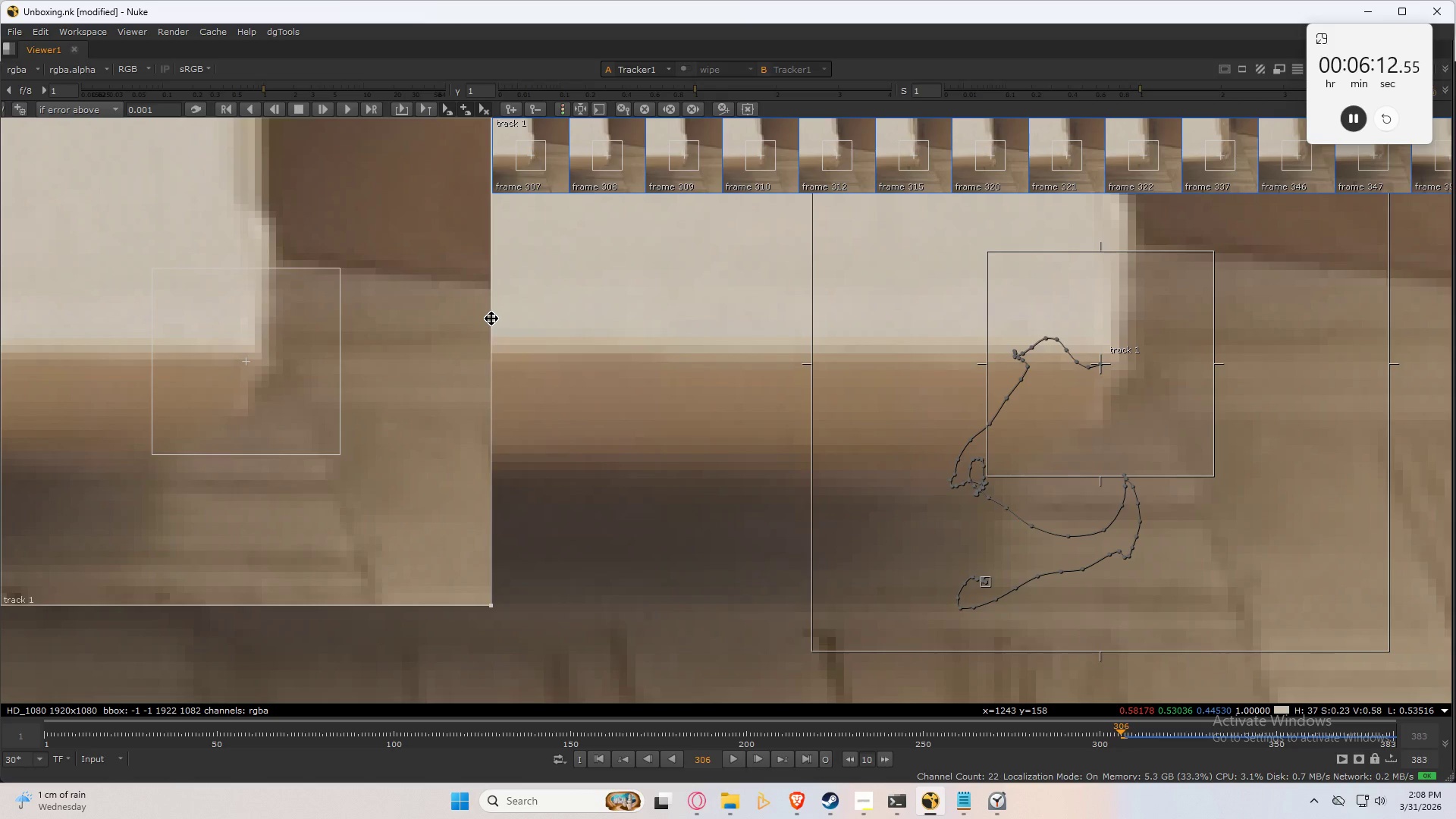 
key(ArrowRight)
 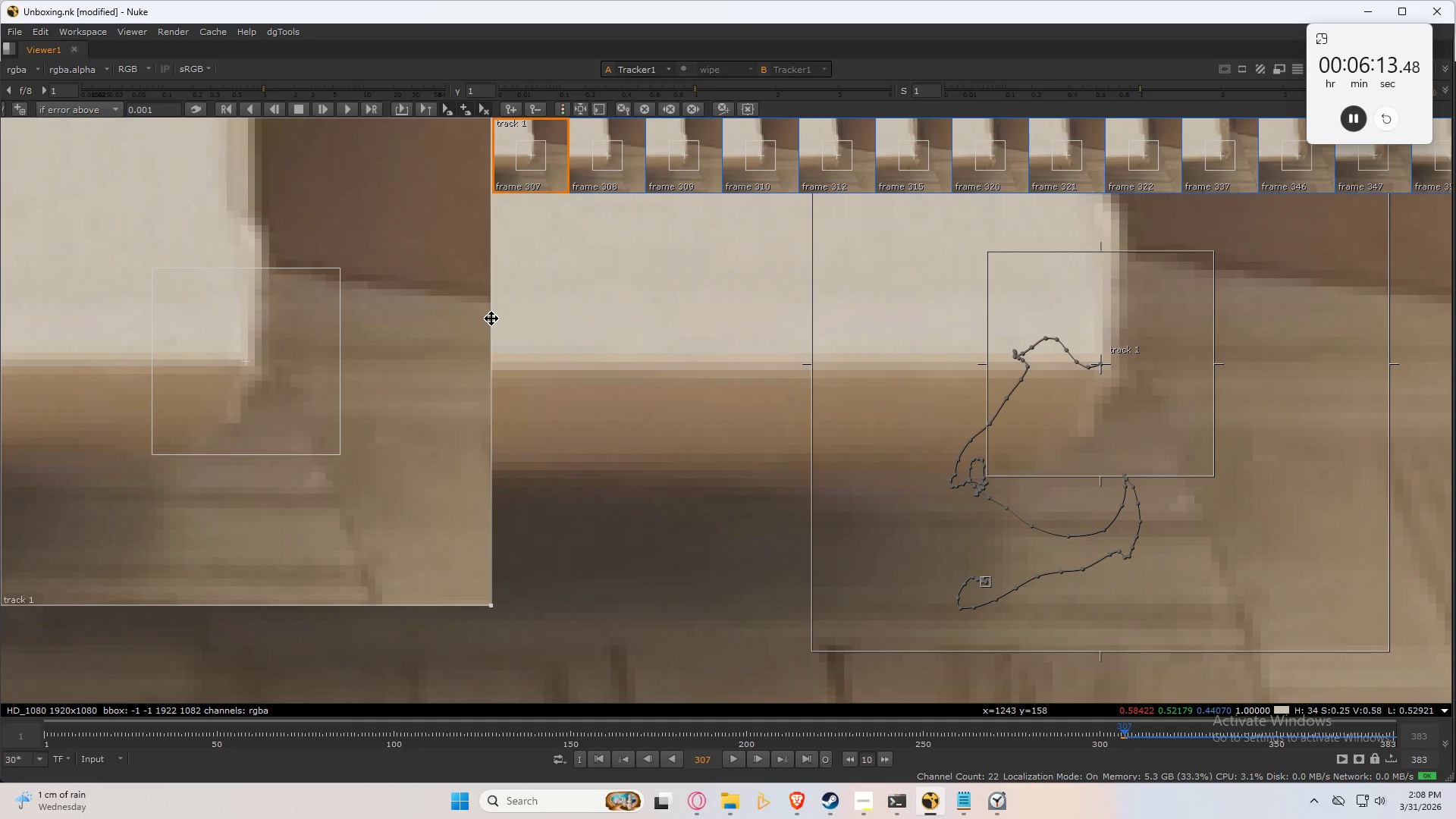 
key(ArrowRight)
 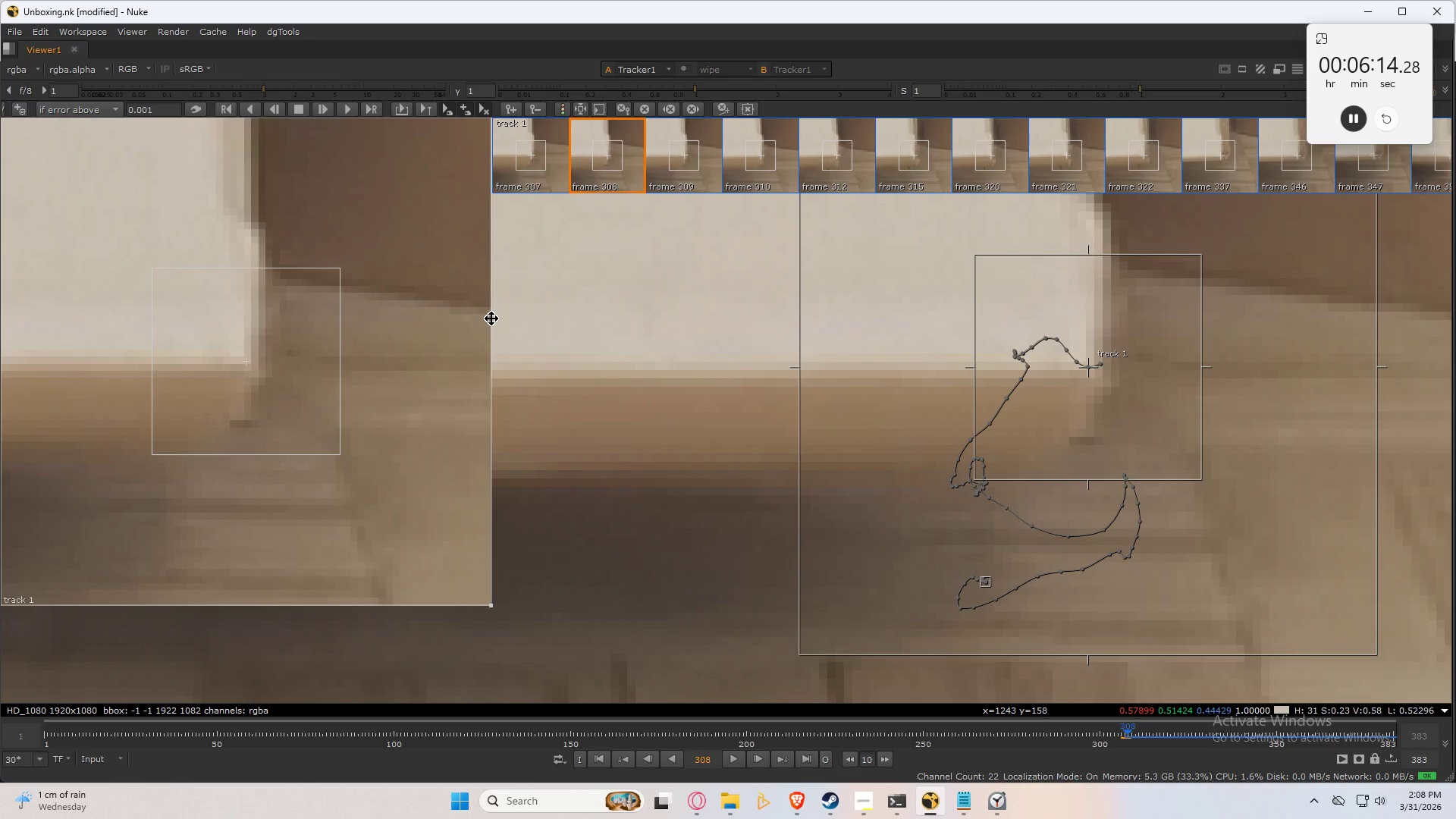 
key(ArrowRight)
 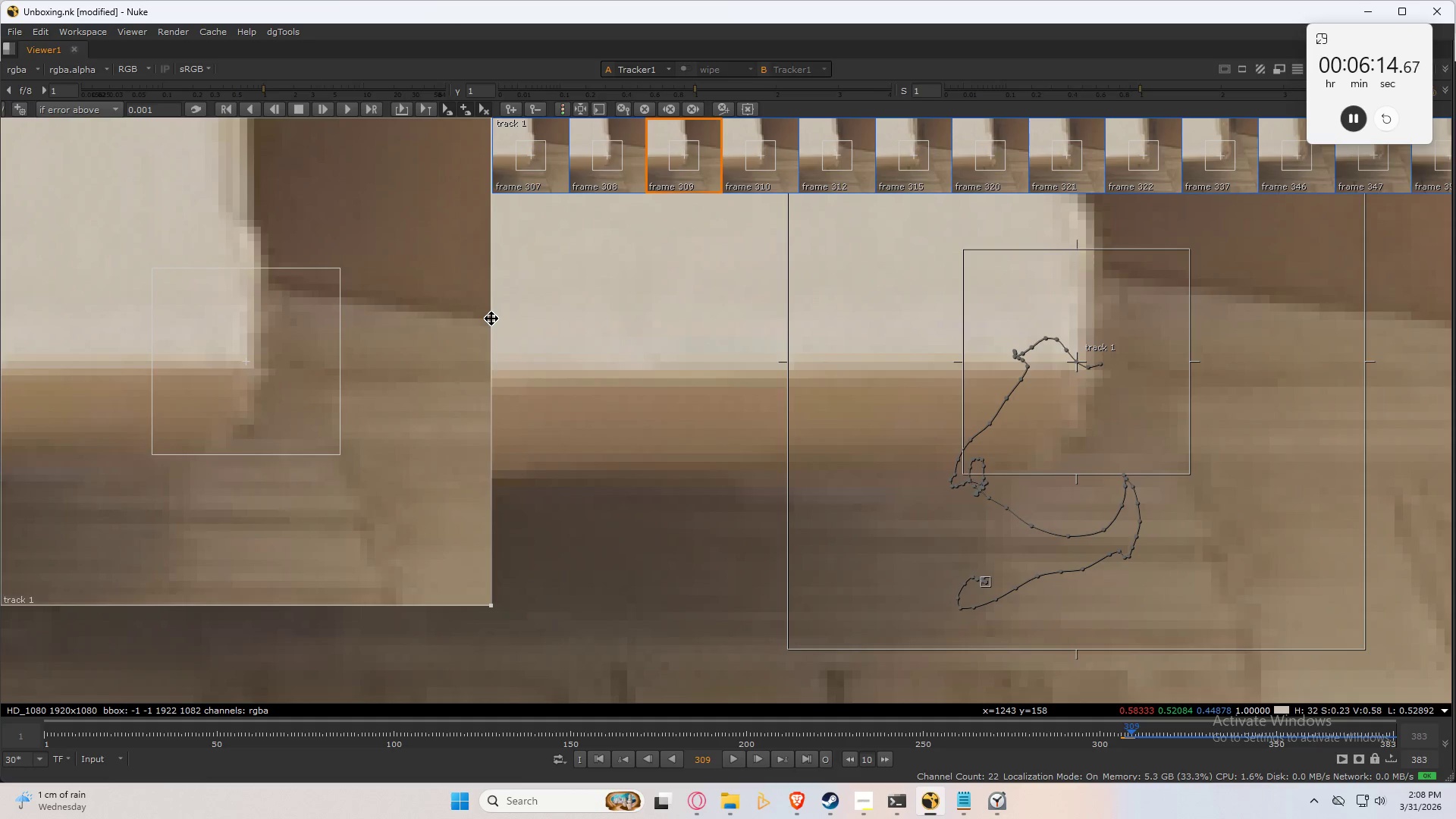 
key(ArrowRight)
 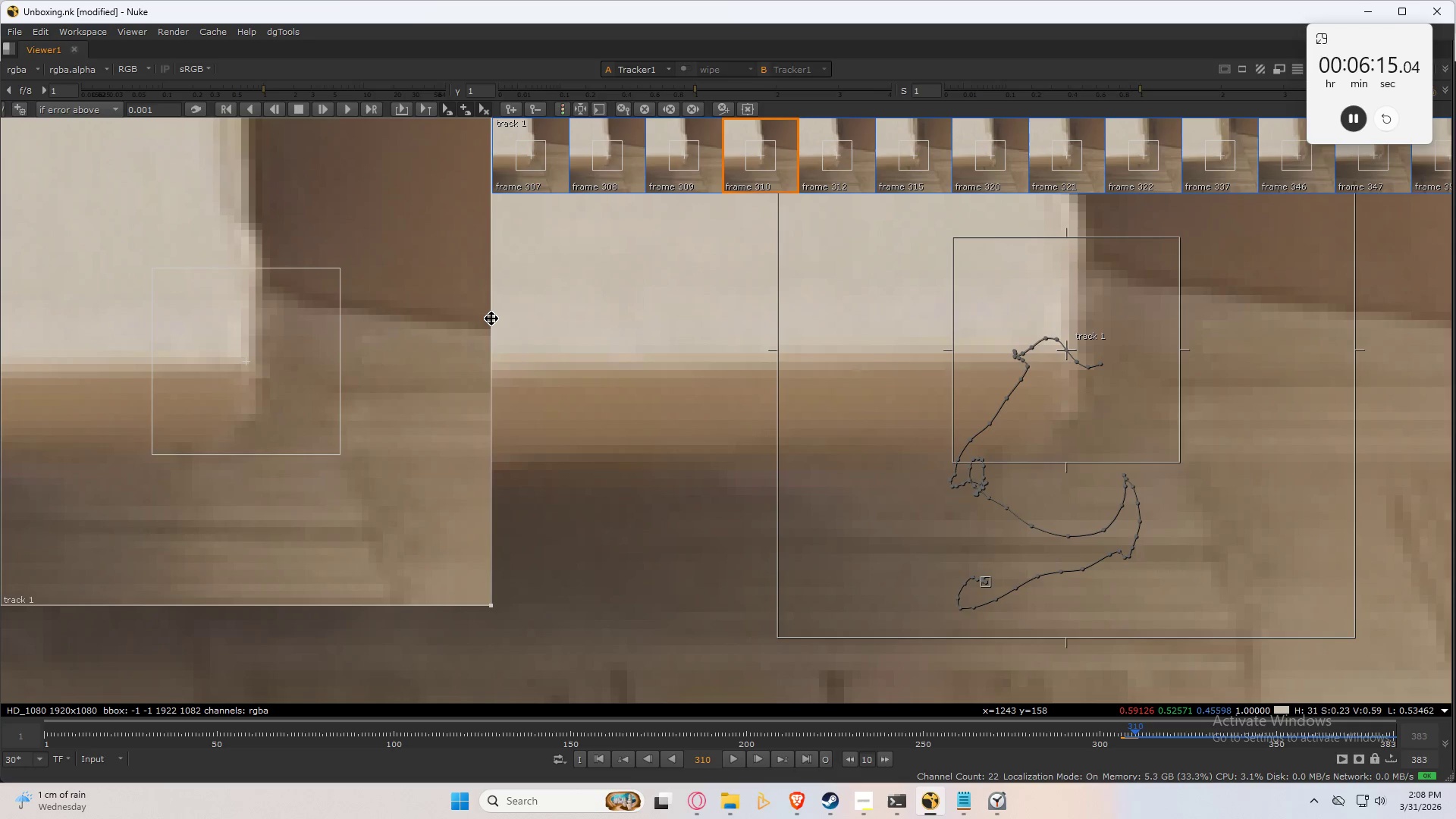 
key(ArrowRight)
 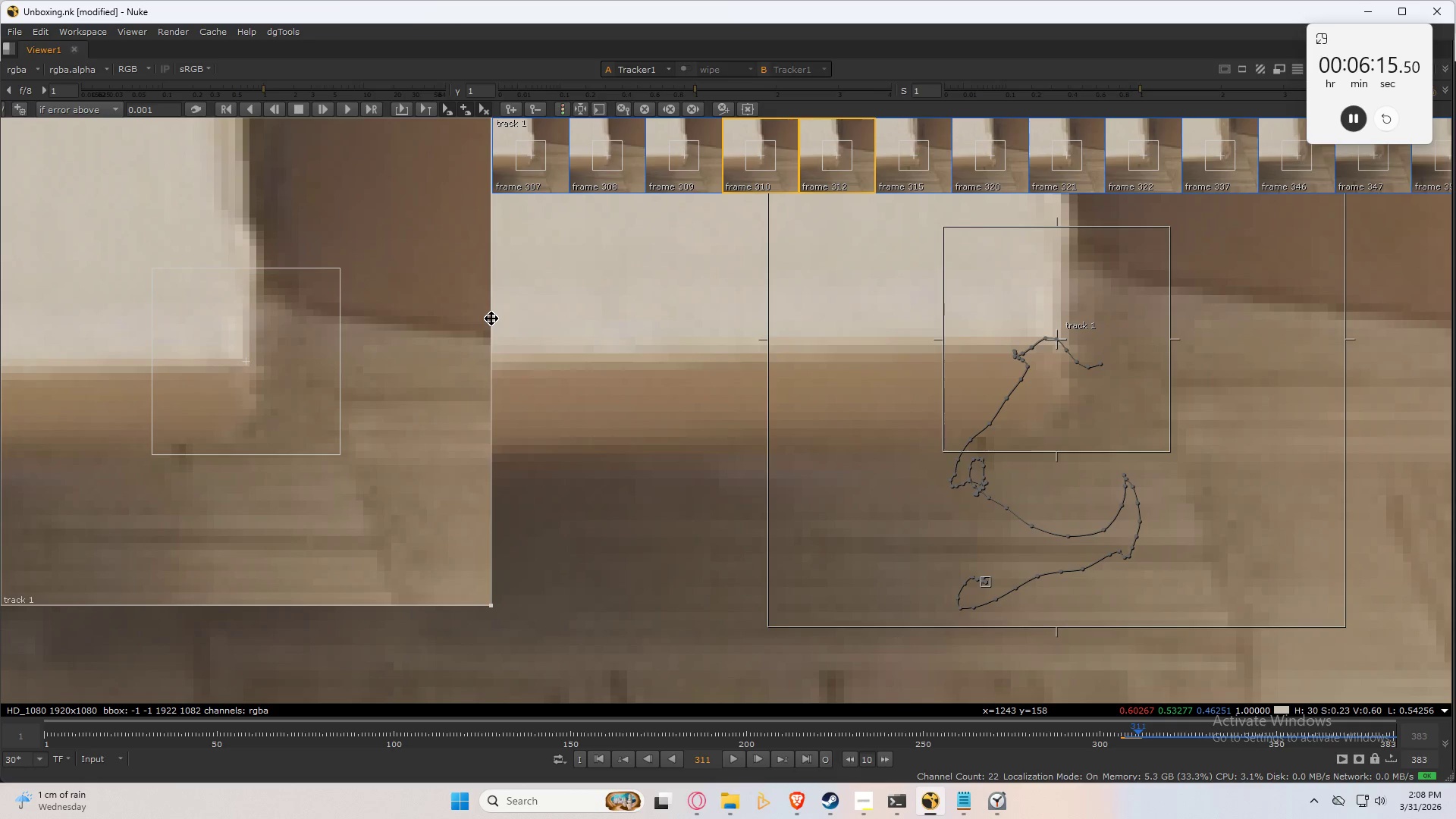 
key(ArrowRight)
 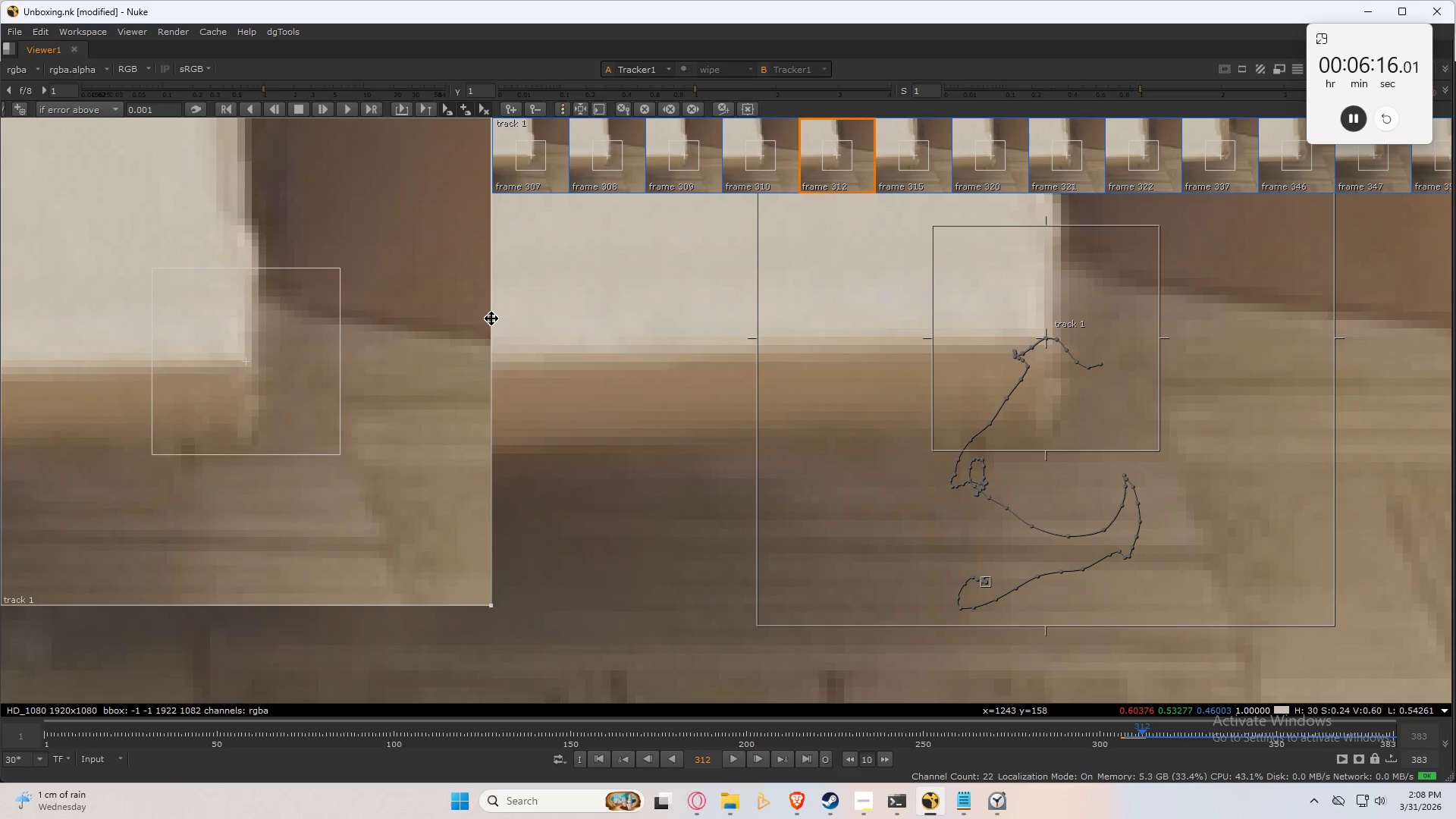 
key(ArrowRight)
 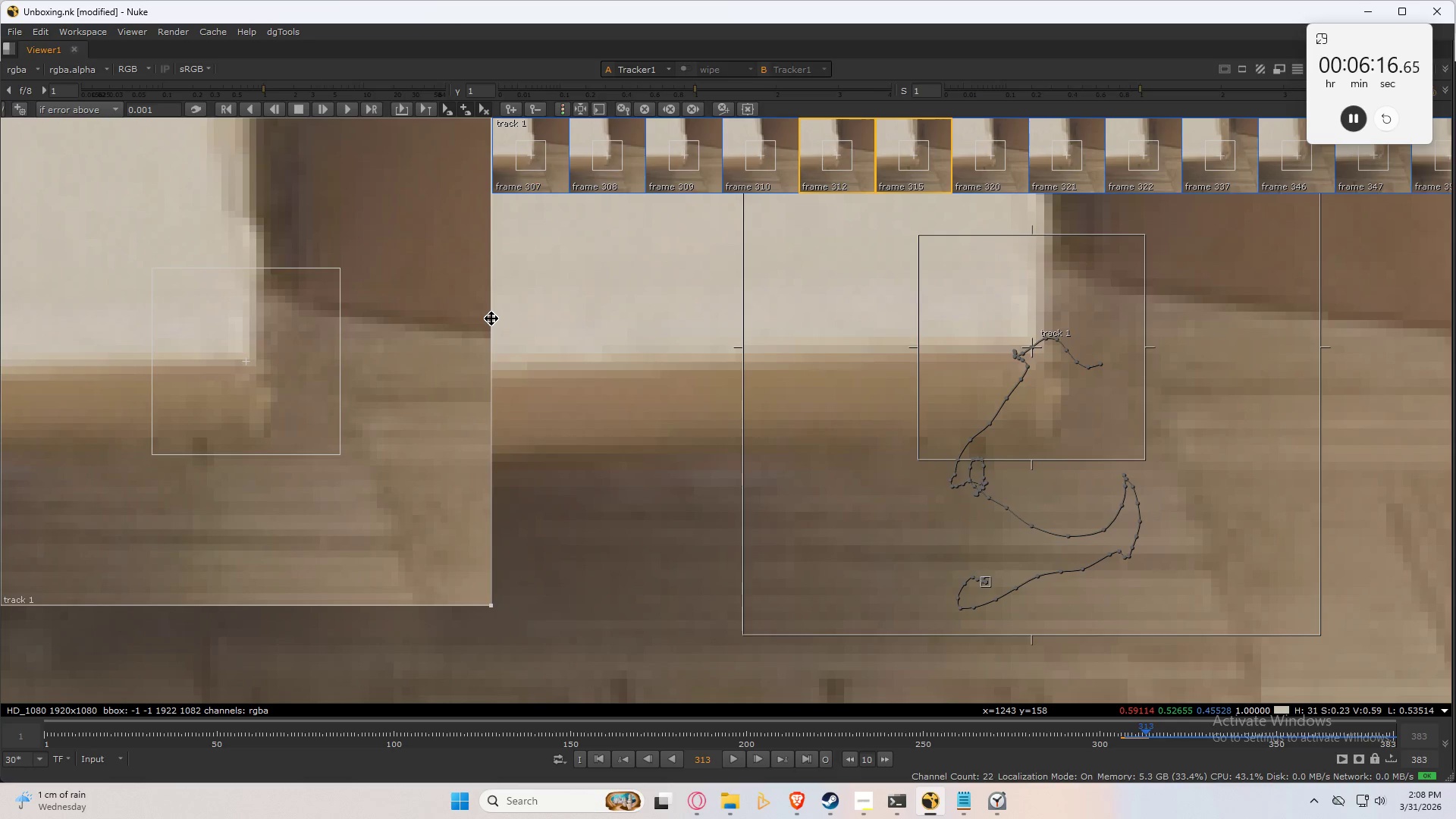 
key(ArrowLeft)
 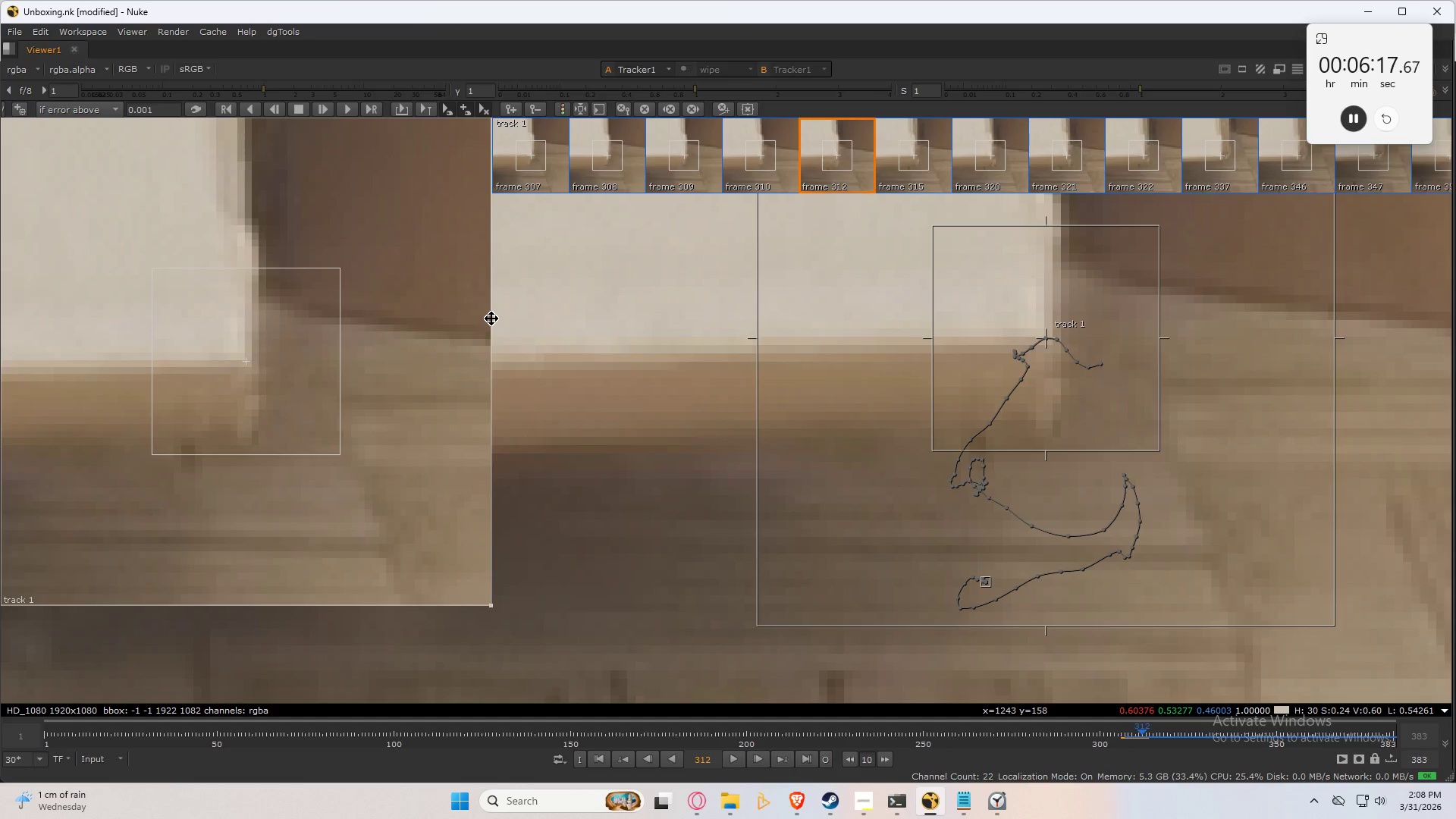 
key(ArrowRight)
 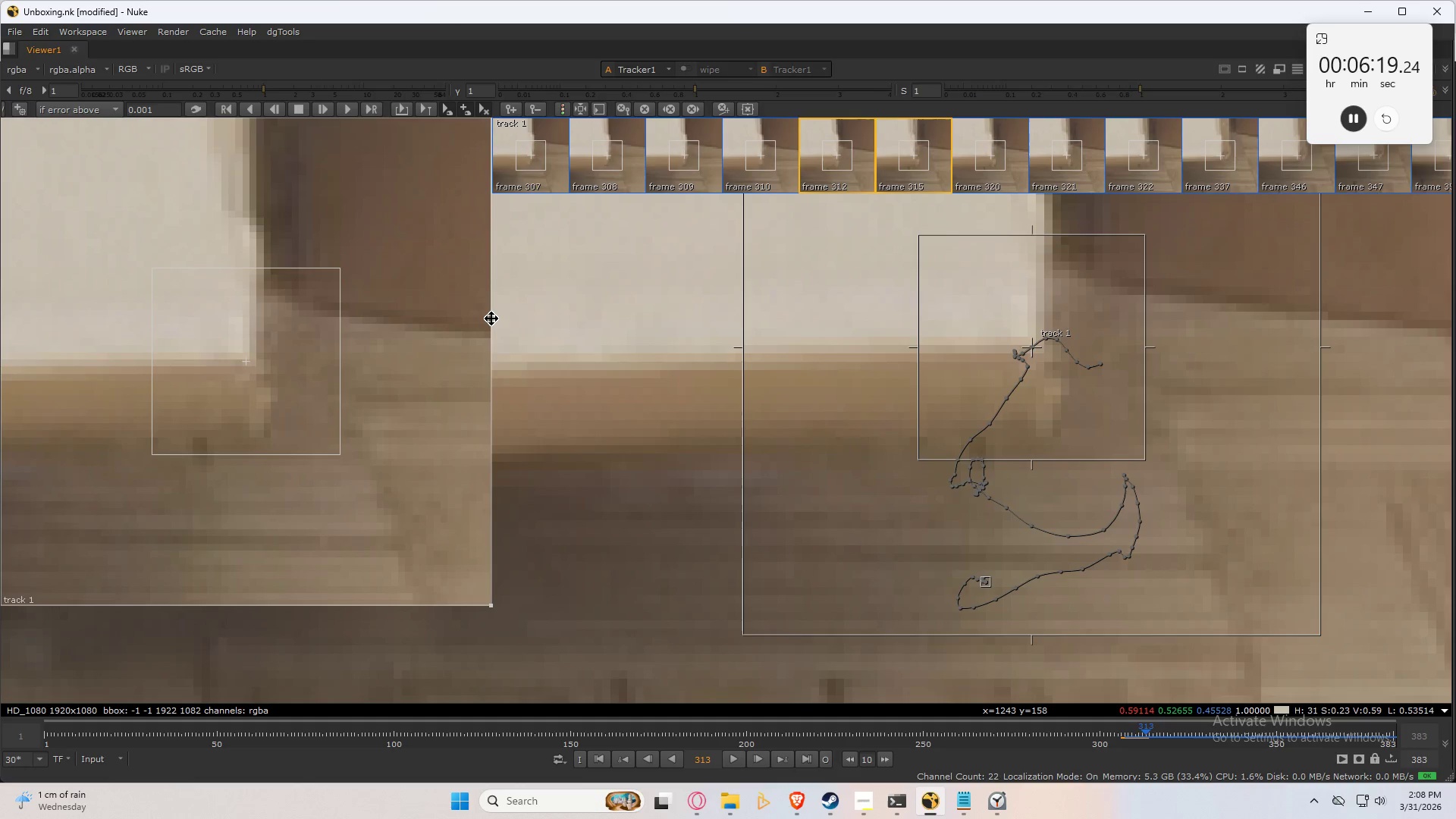 
key(ArrowLeft)
 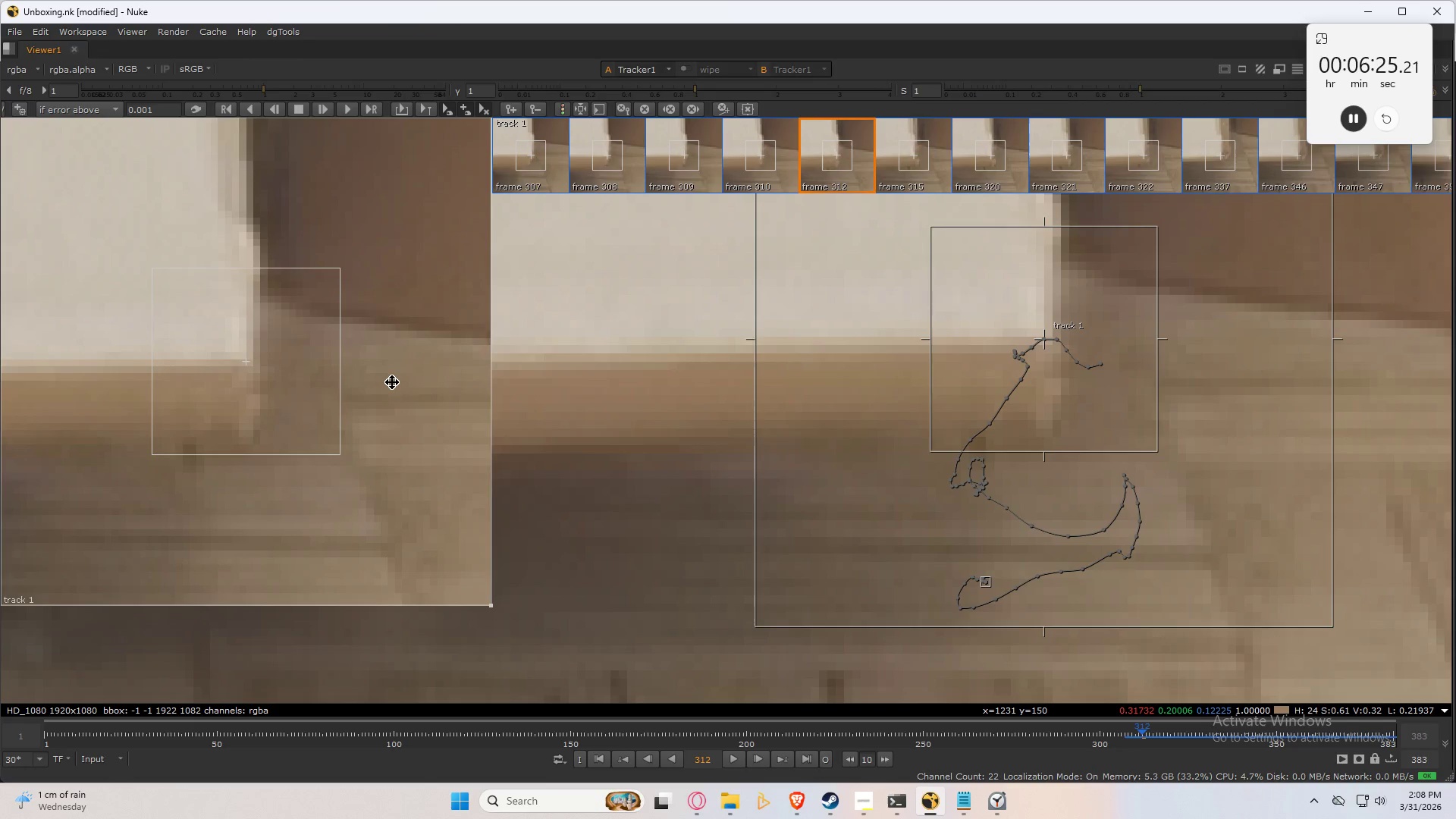 
wait(7.67)
 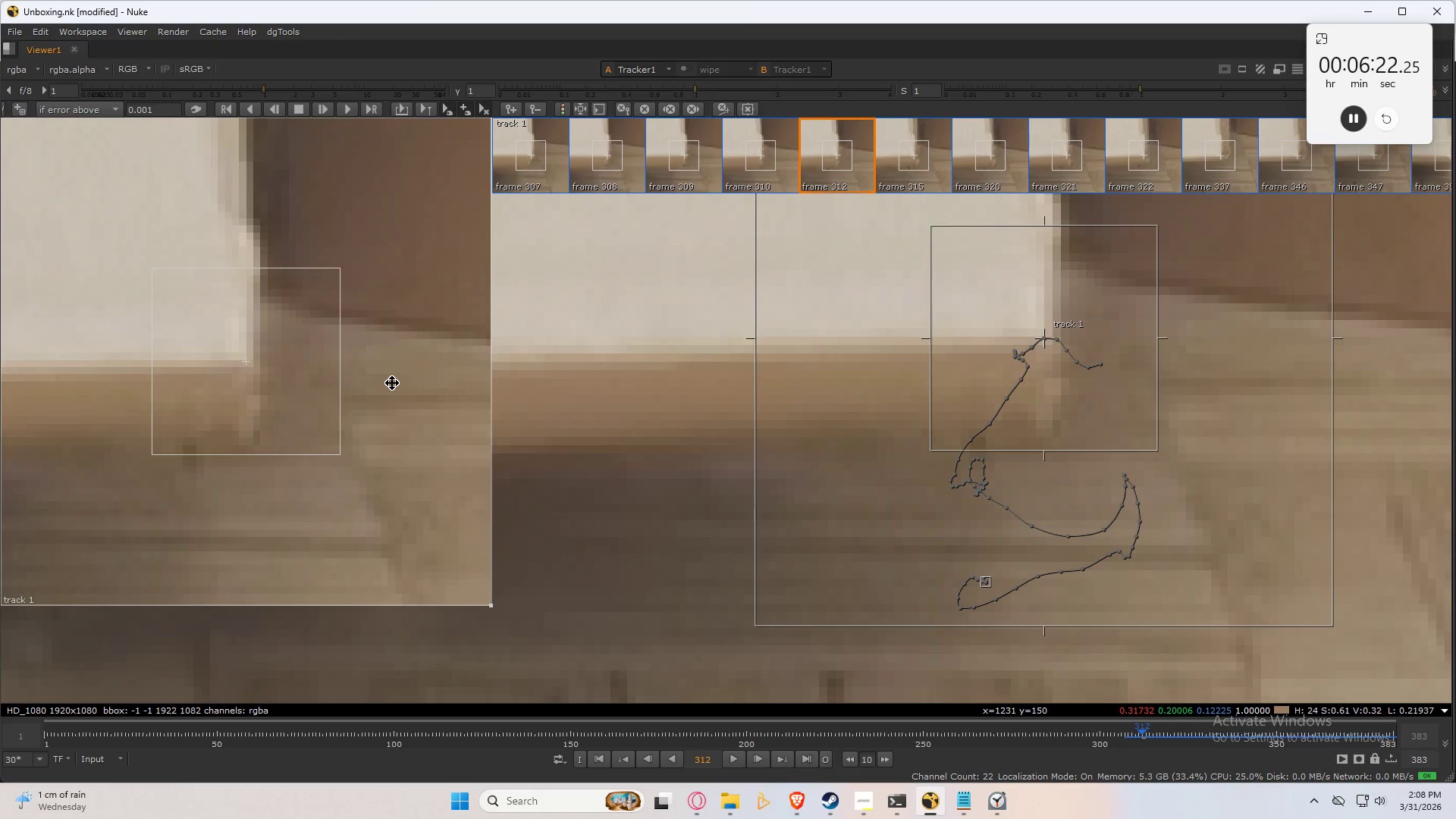 
key(Control+Z)
 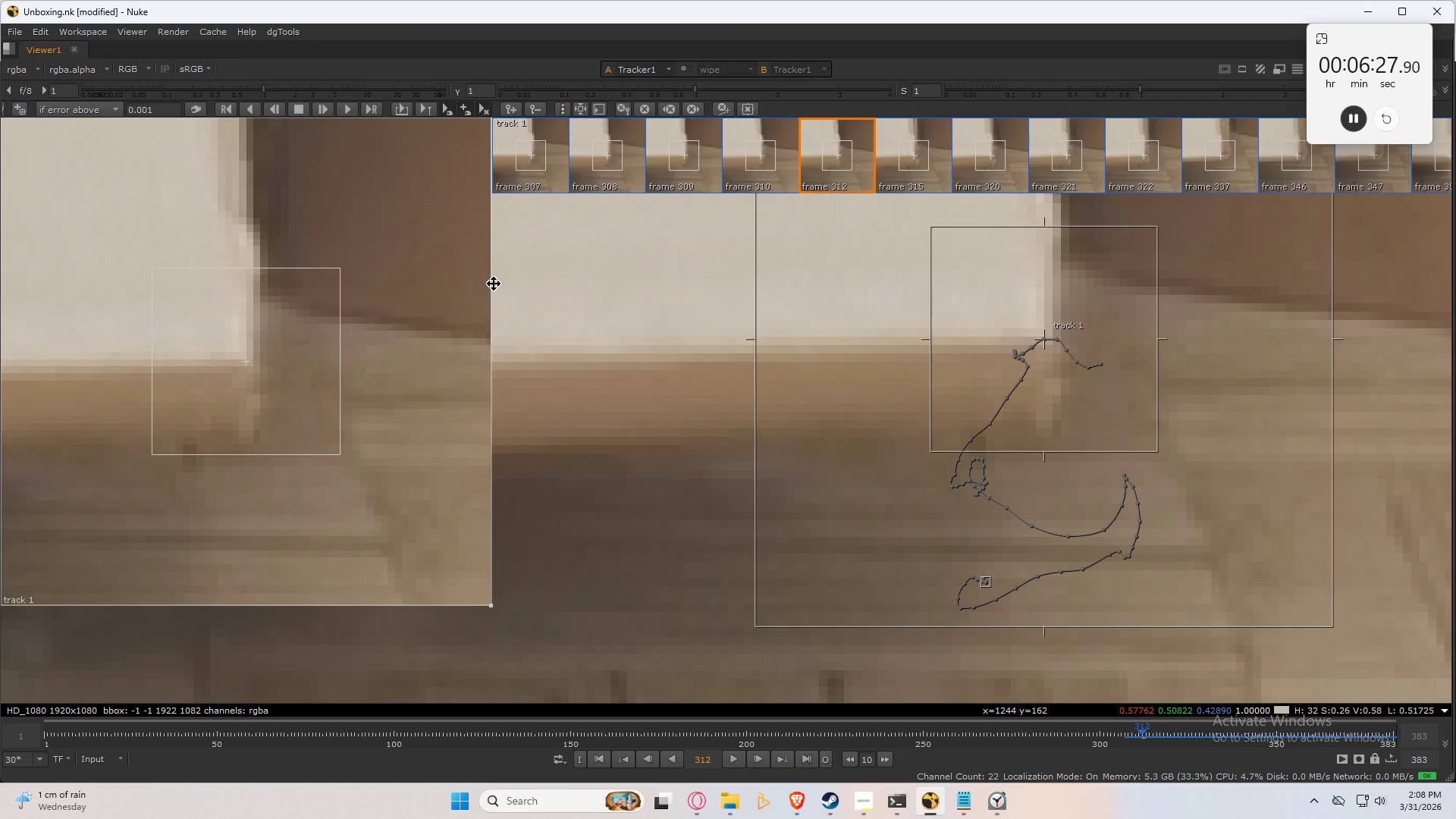 
key(Control+Shift+Z)
 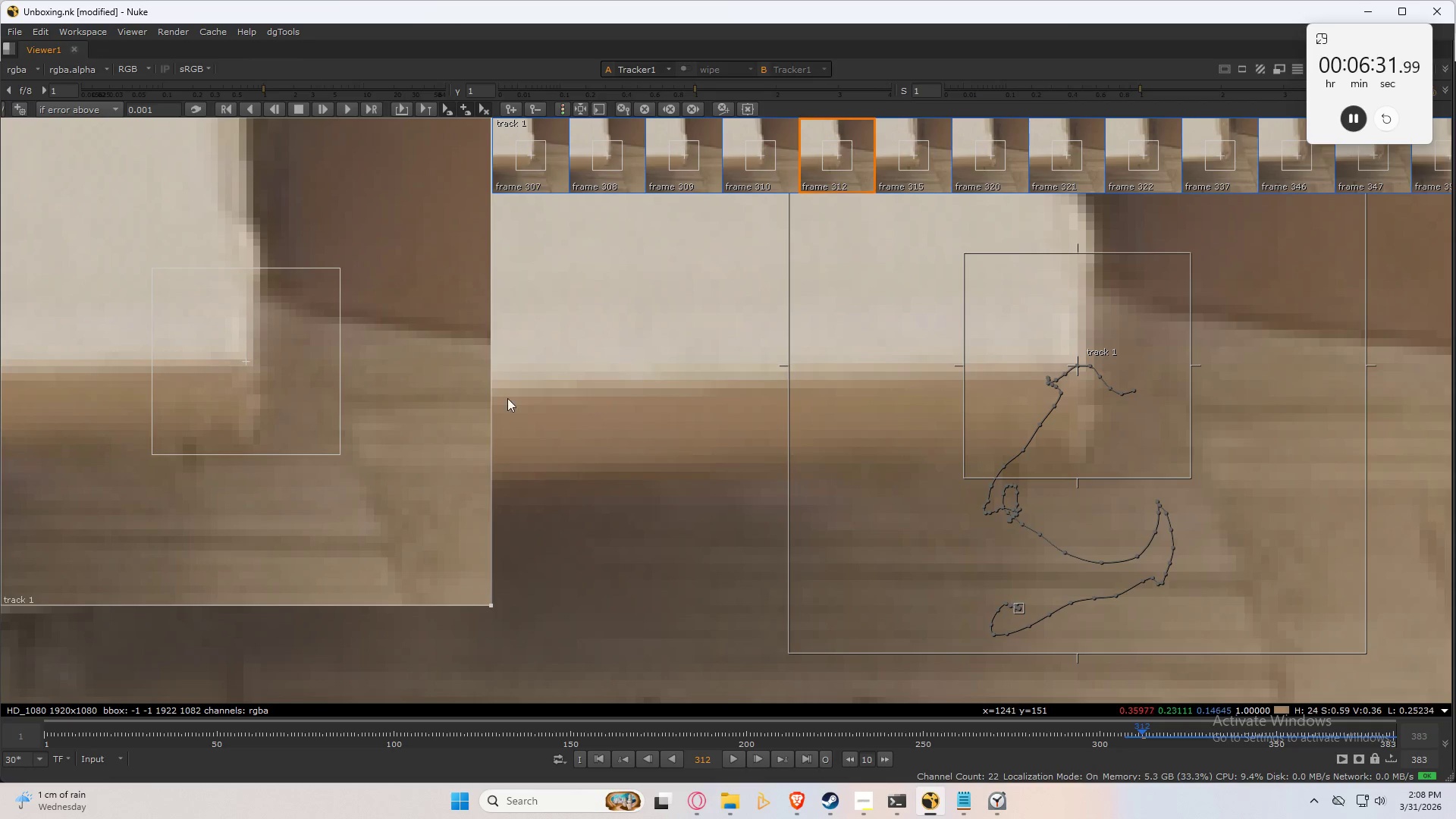 
key(ArrowLeft)
 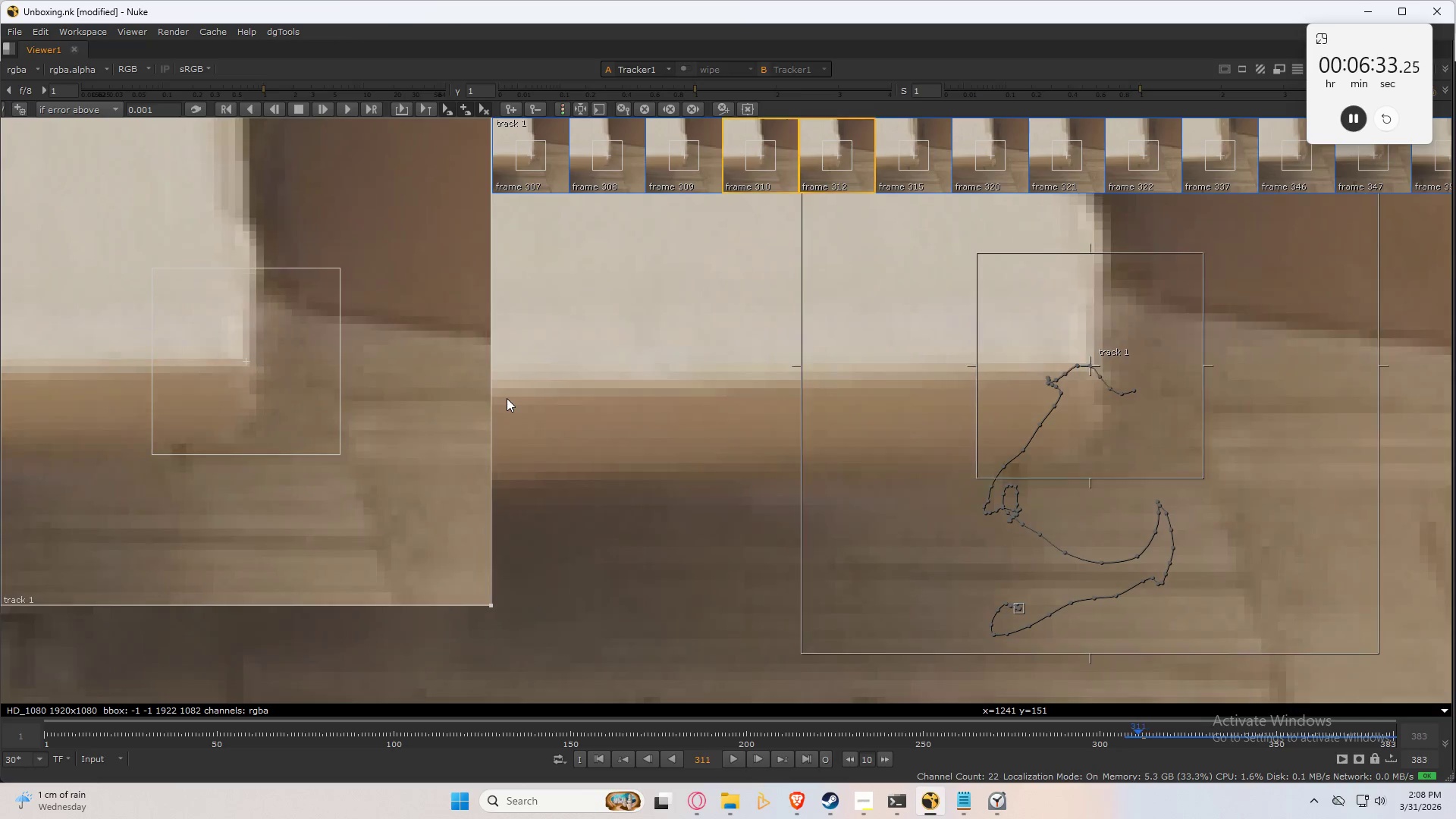 
key(ArrowLeft)
 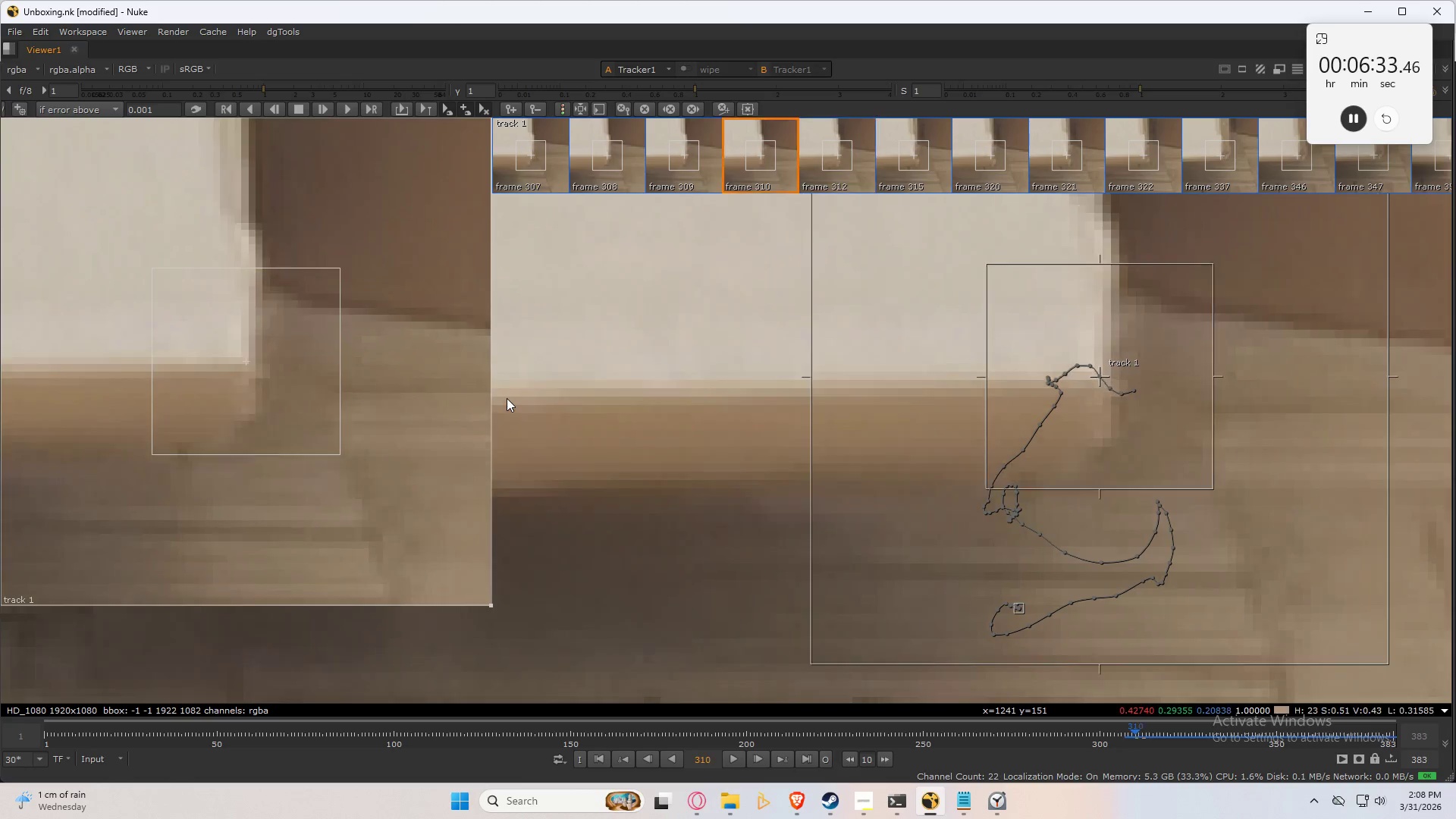 
key(ArrowLeft)
 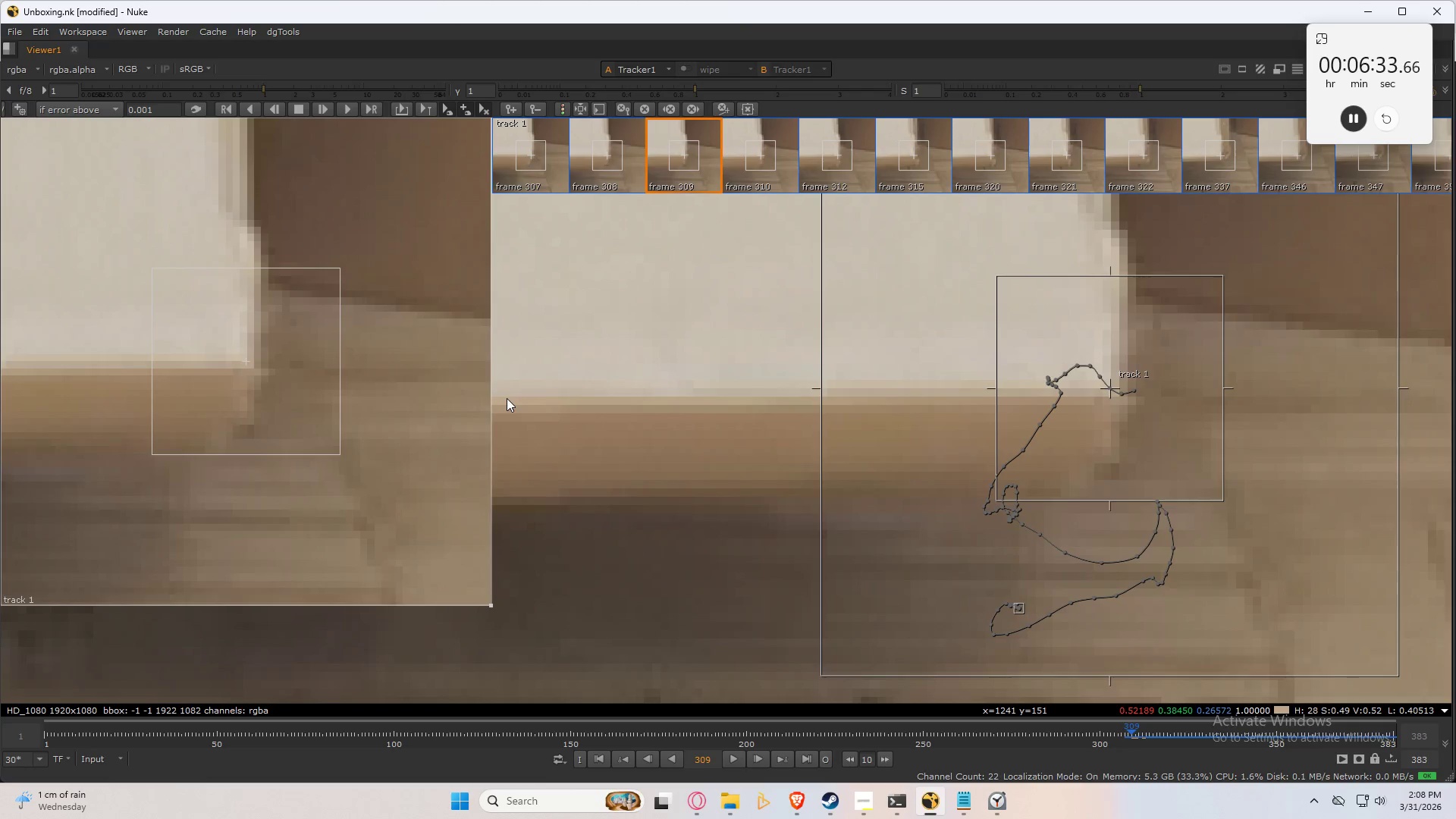 
key(ArrowLeft)
 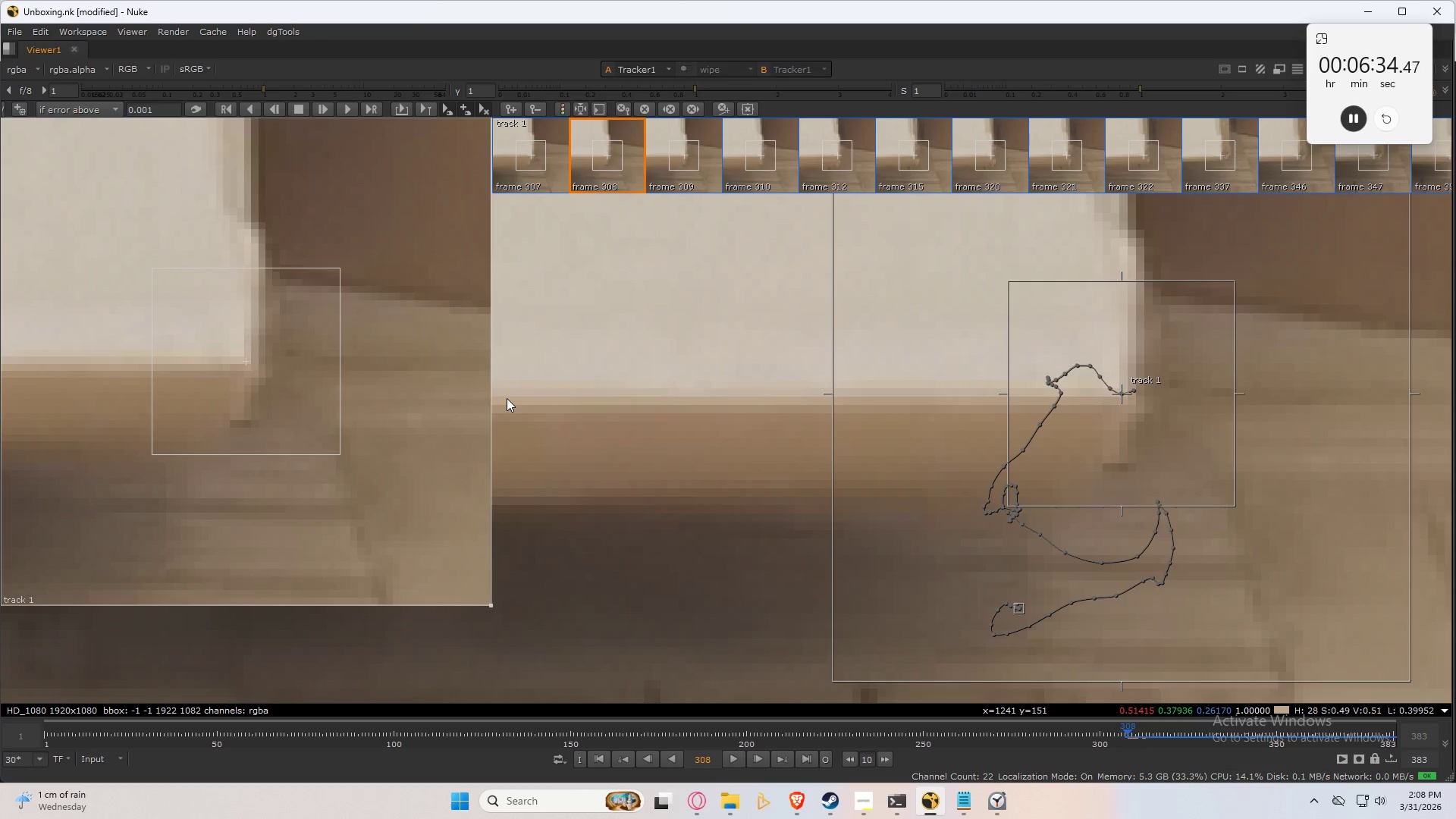 
key(ArrowLeft)
 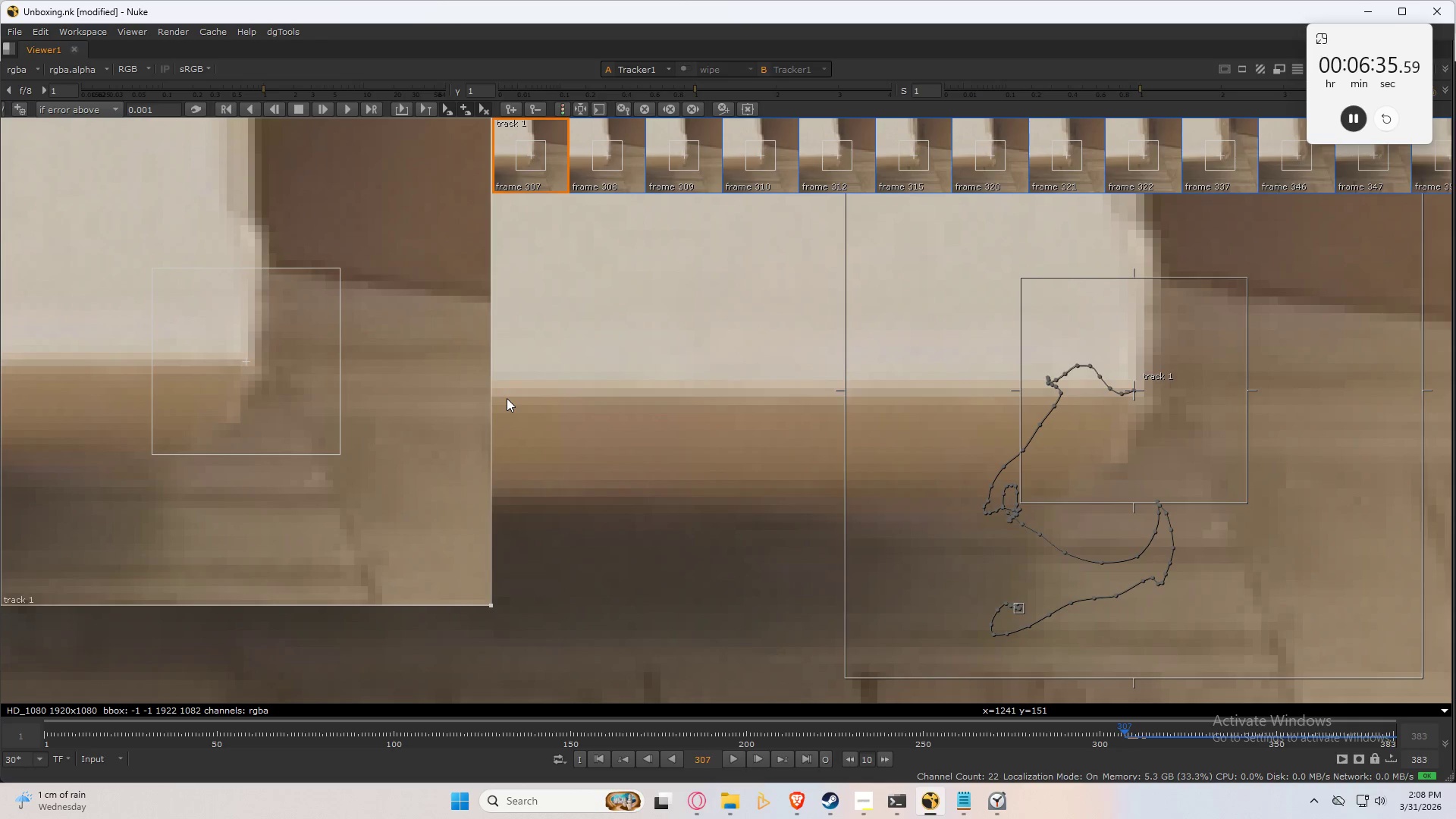 
type(xxxx)
 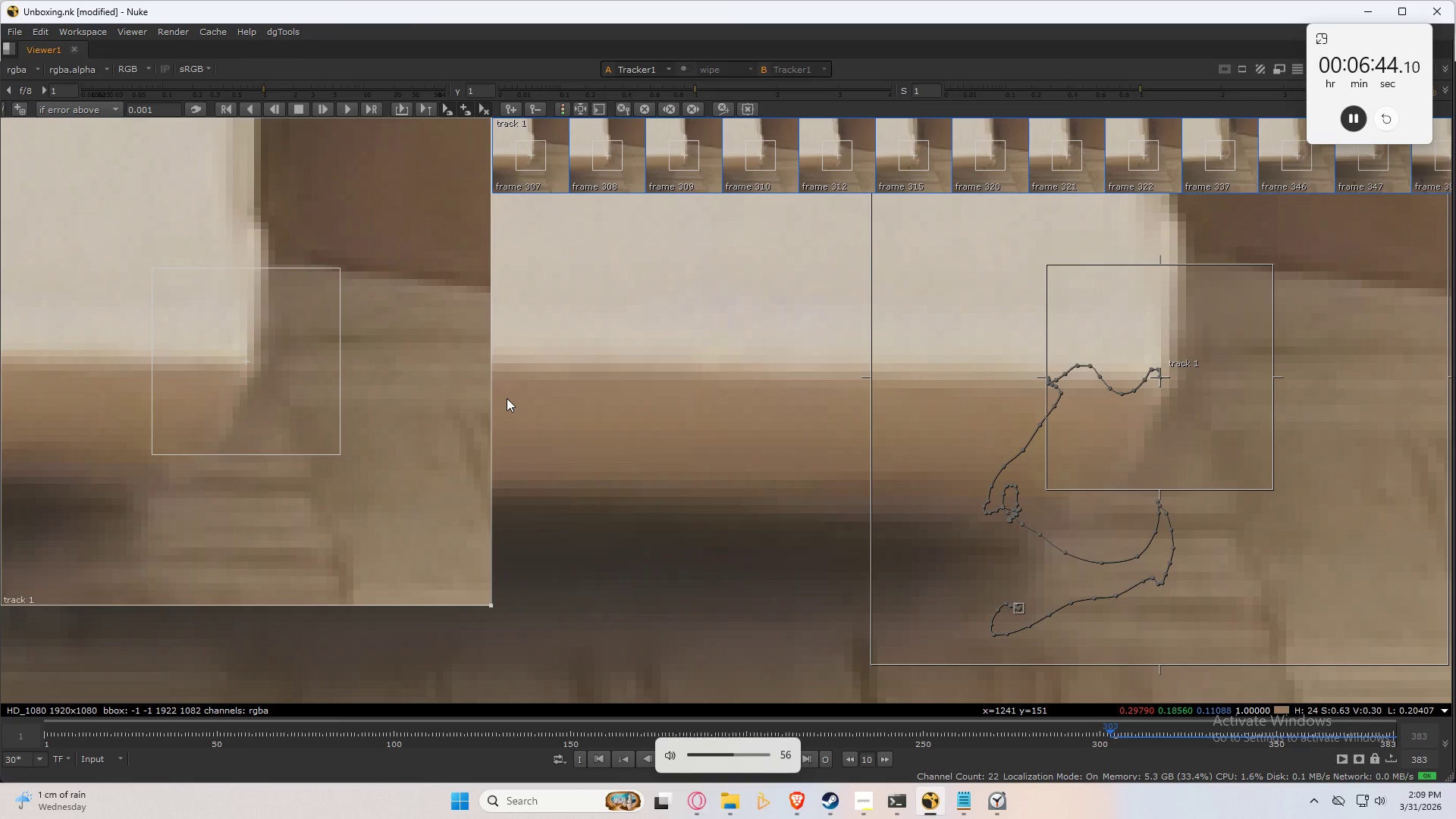 
wait(5.52)
 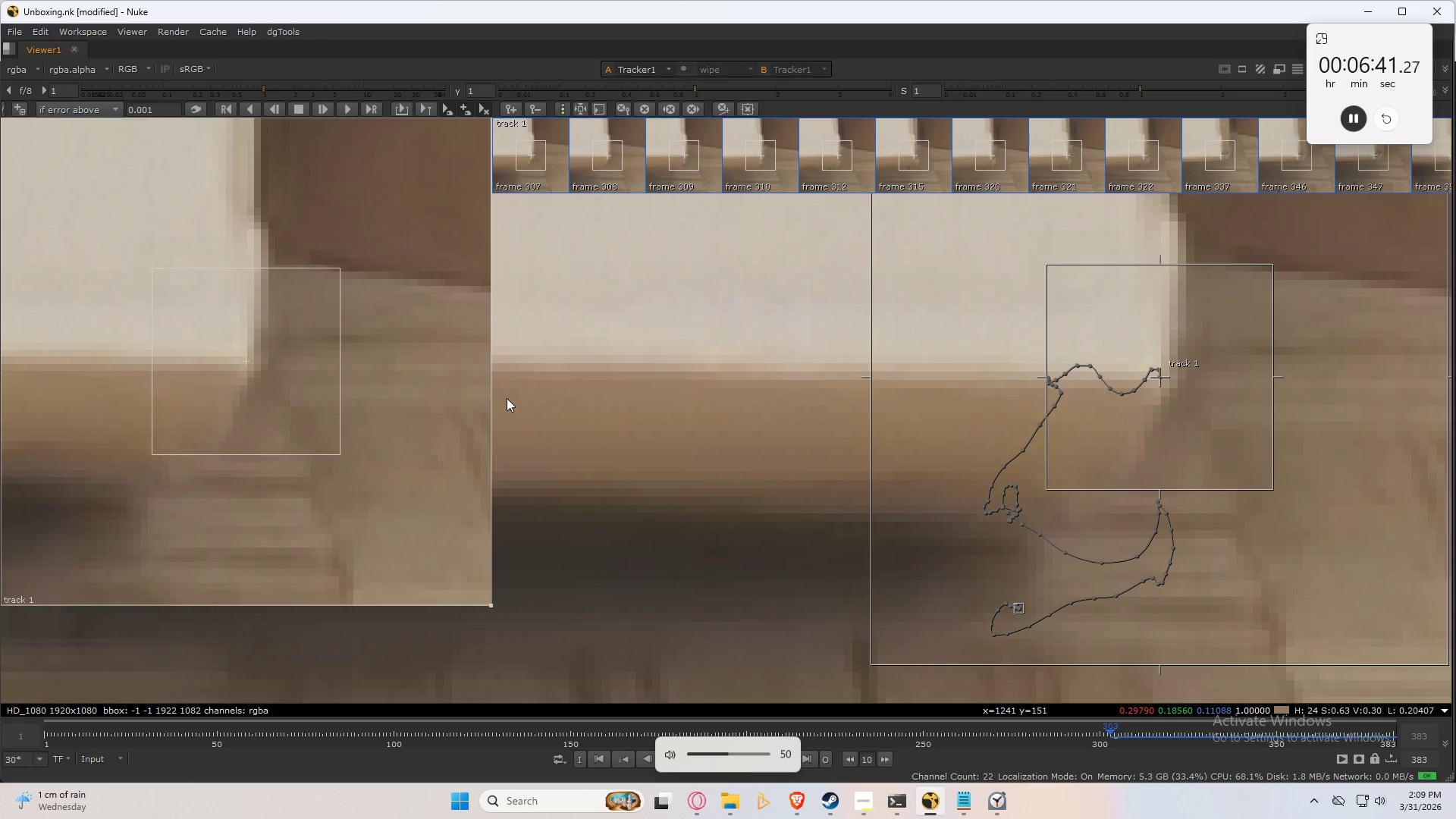 
hold_key(key=X, duration=0.62)
 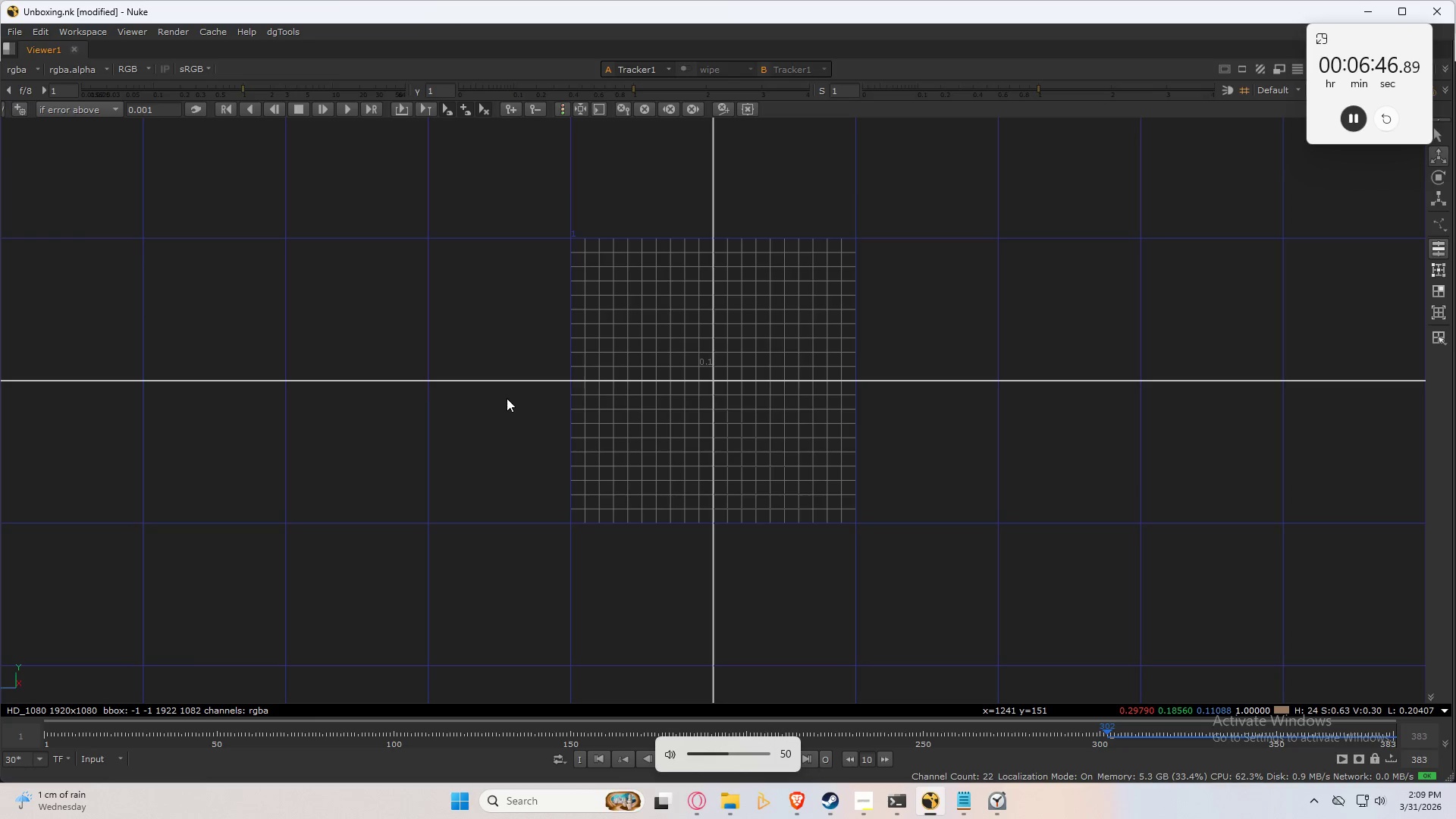 
key(Tab)
 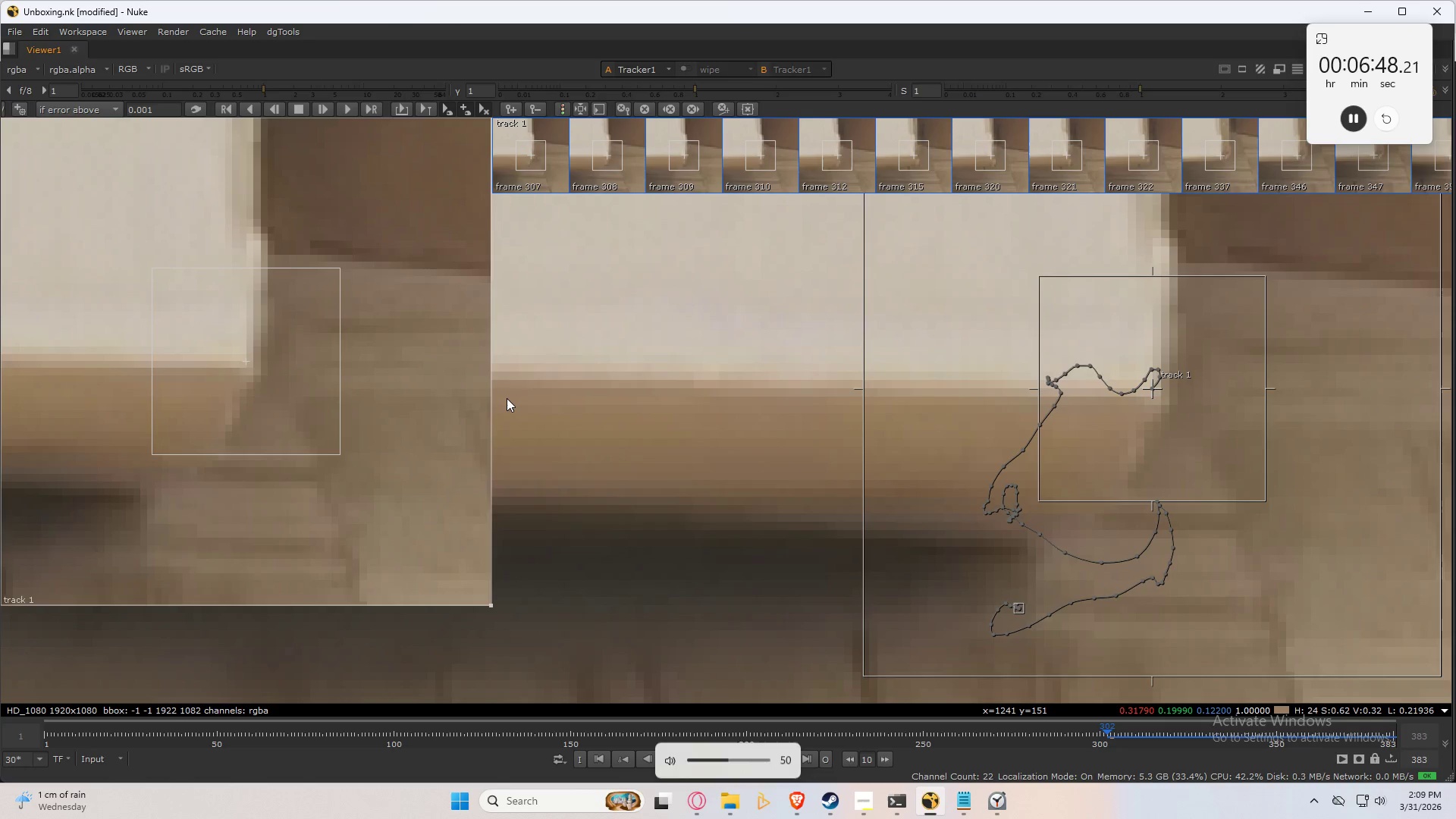 
key(X)
 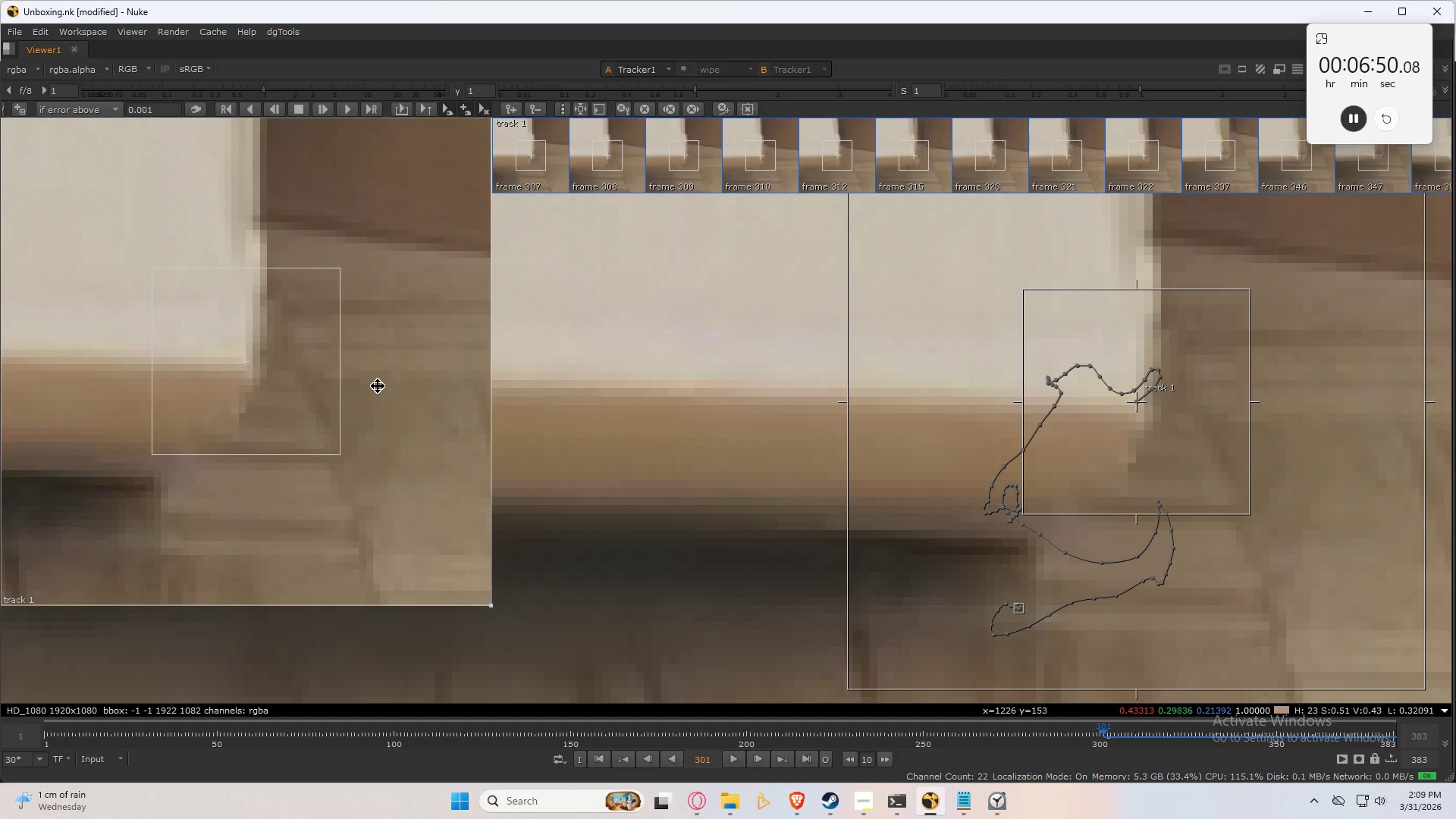 
key(X)
 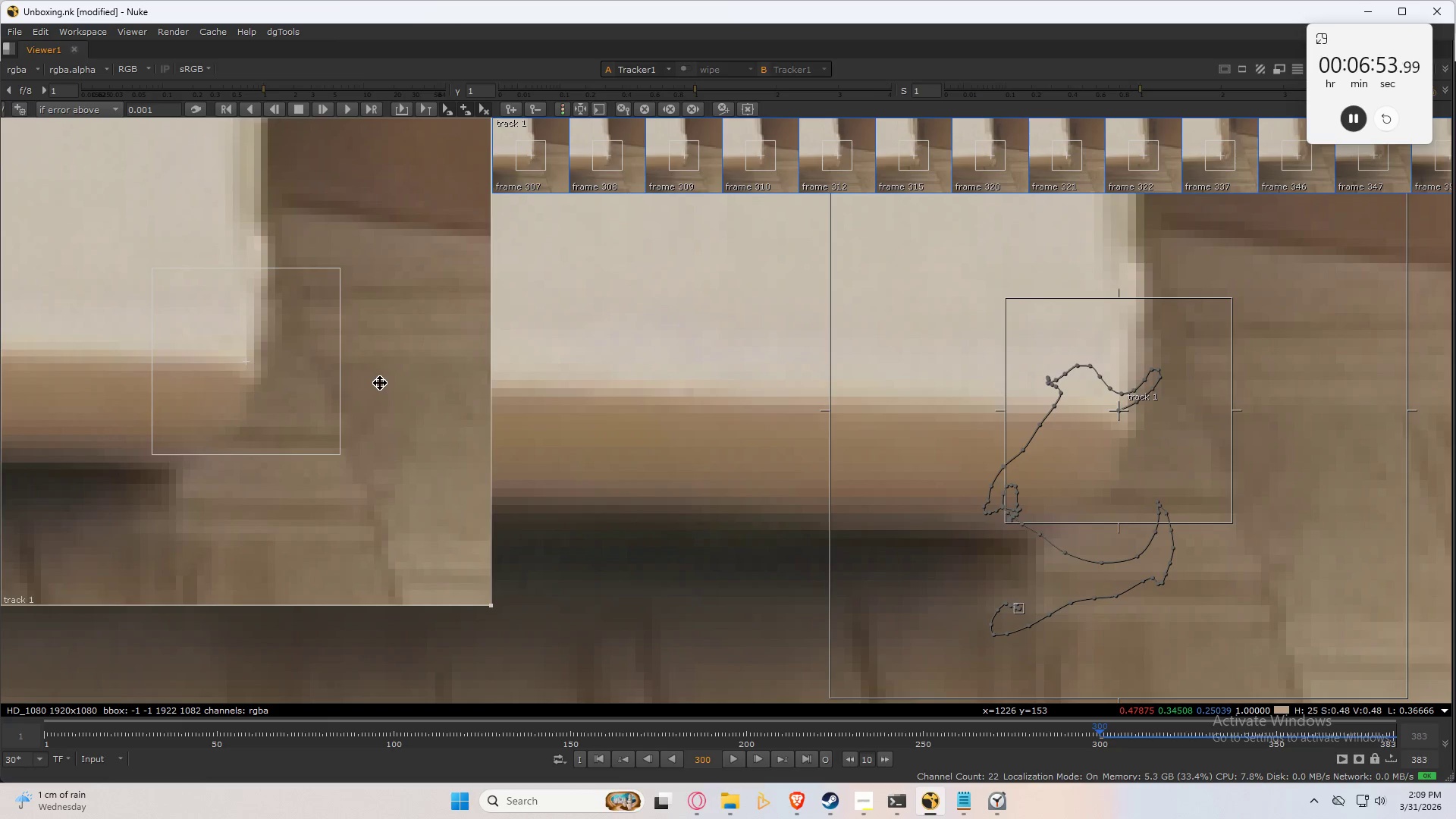 
type(xx)
 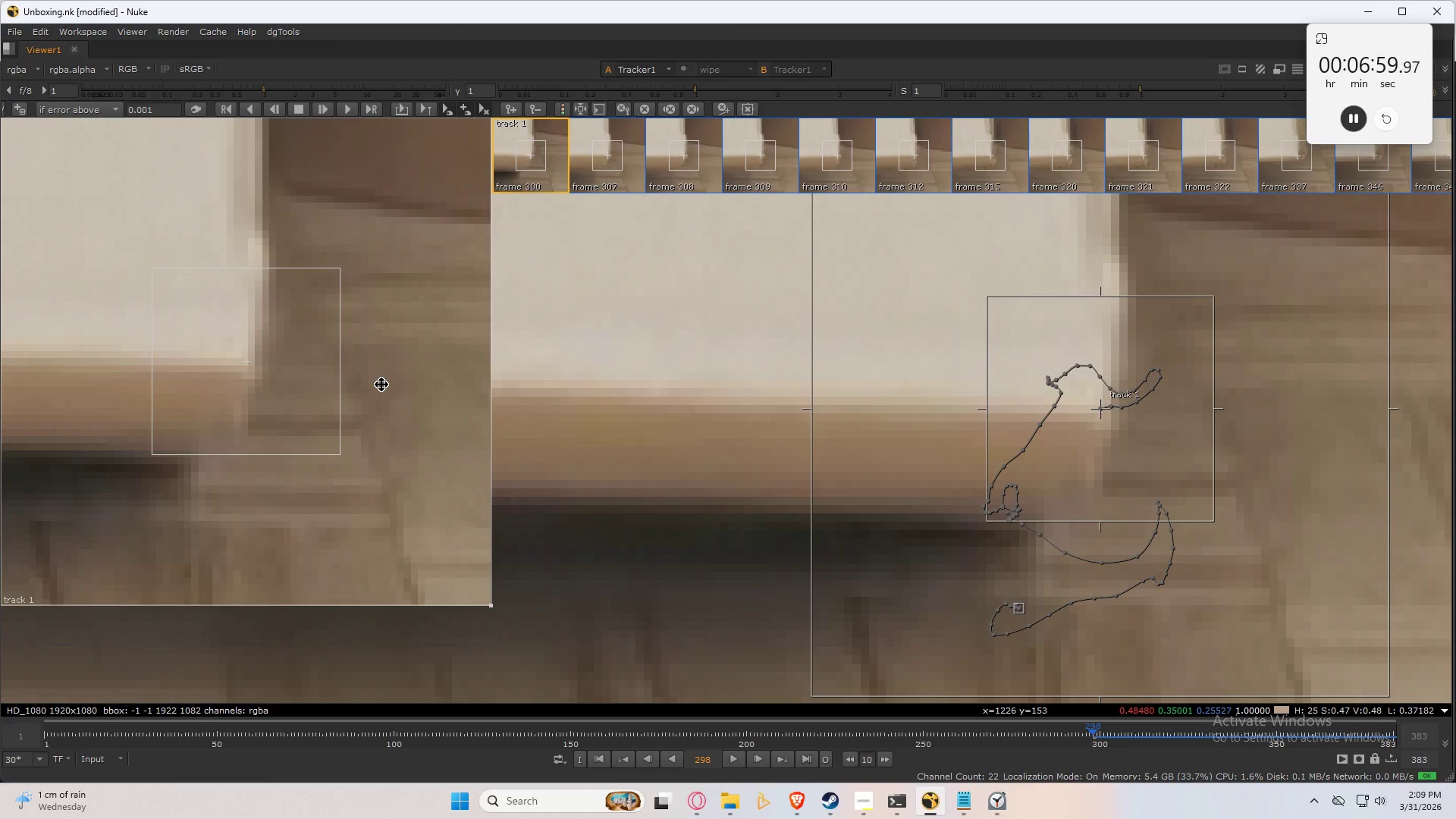 
type(xx)
 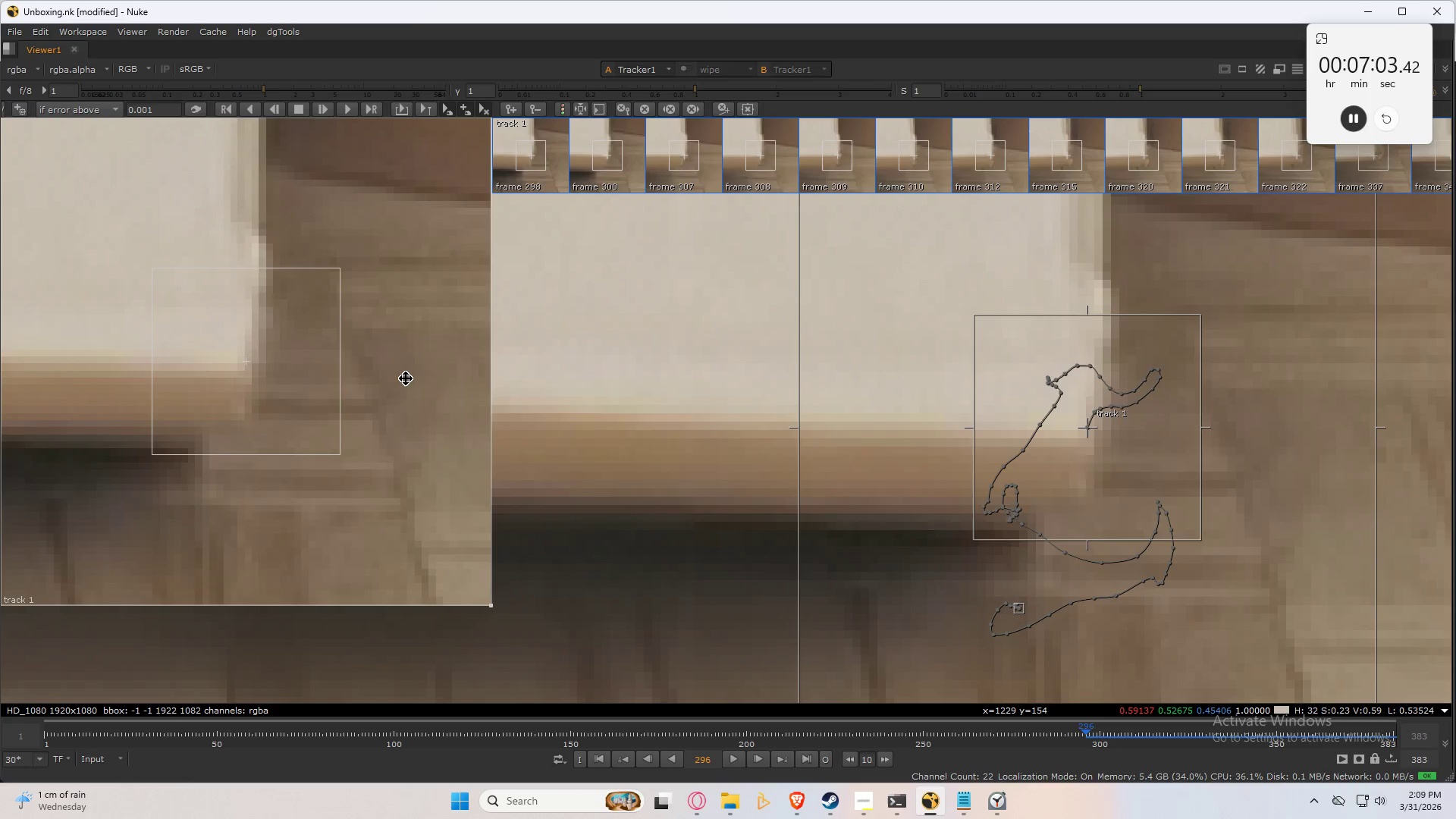 
left_click_drag(start_coordinate=[406, 378], to_coordinate=[412, 371])
 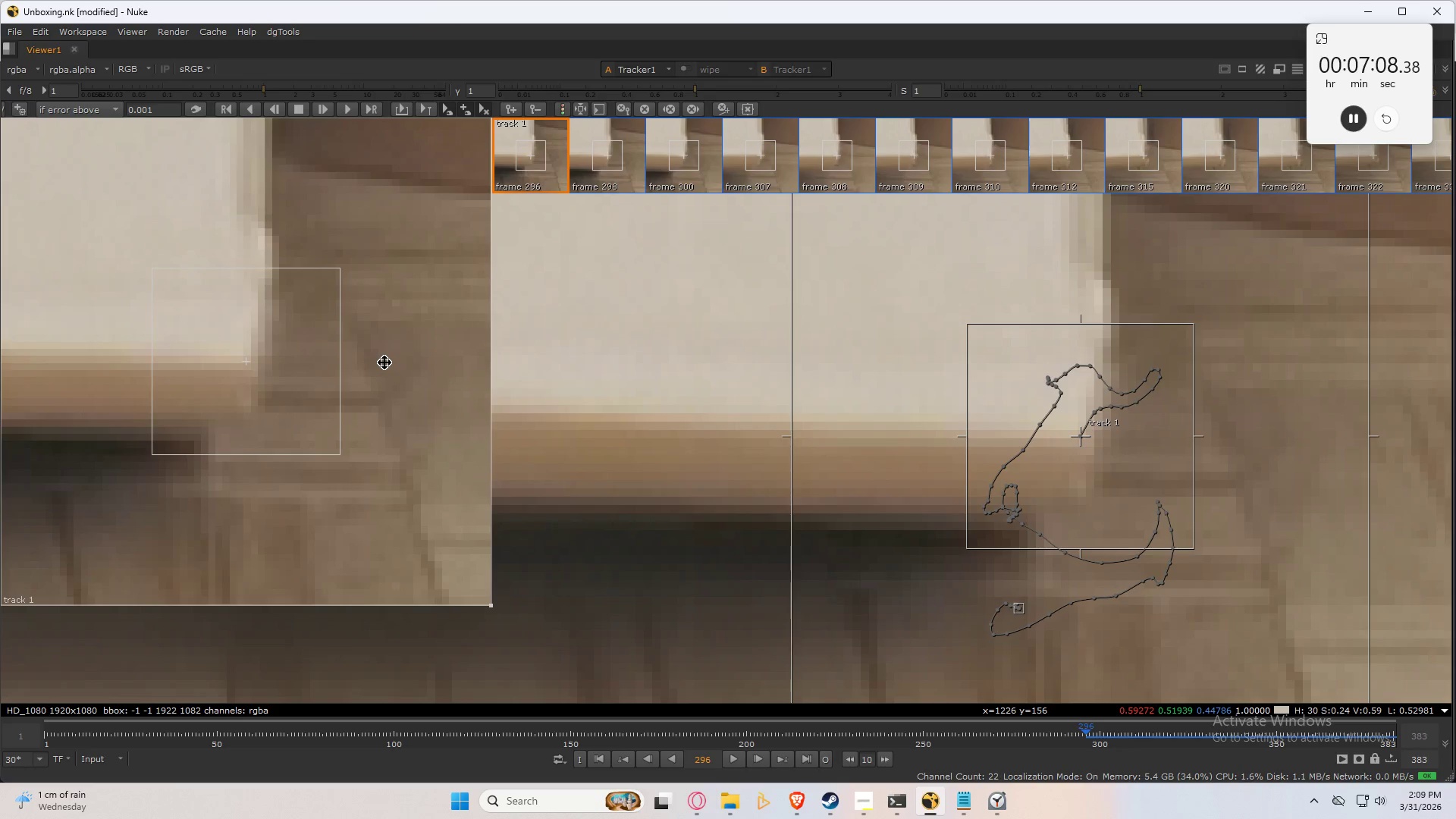 
key(ArrowRight)
 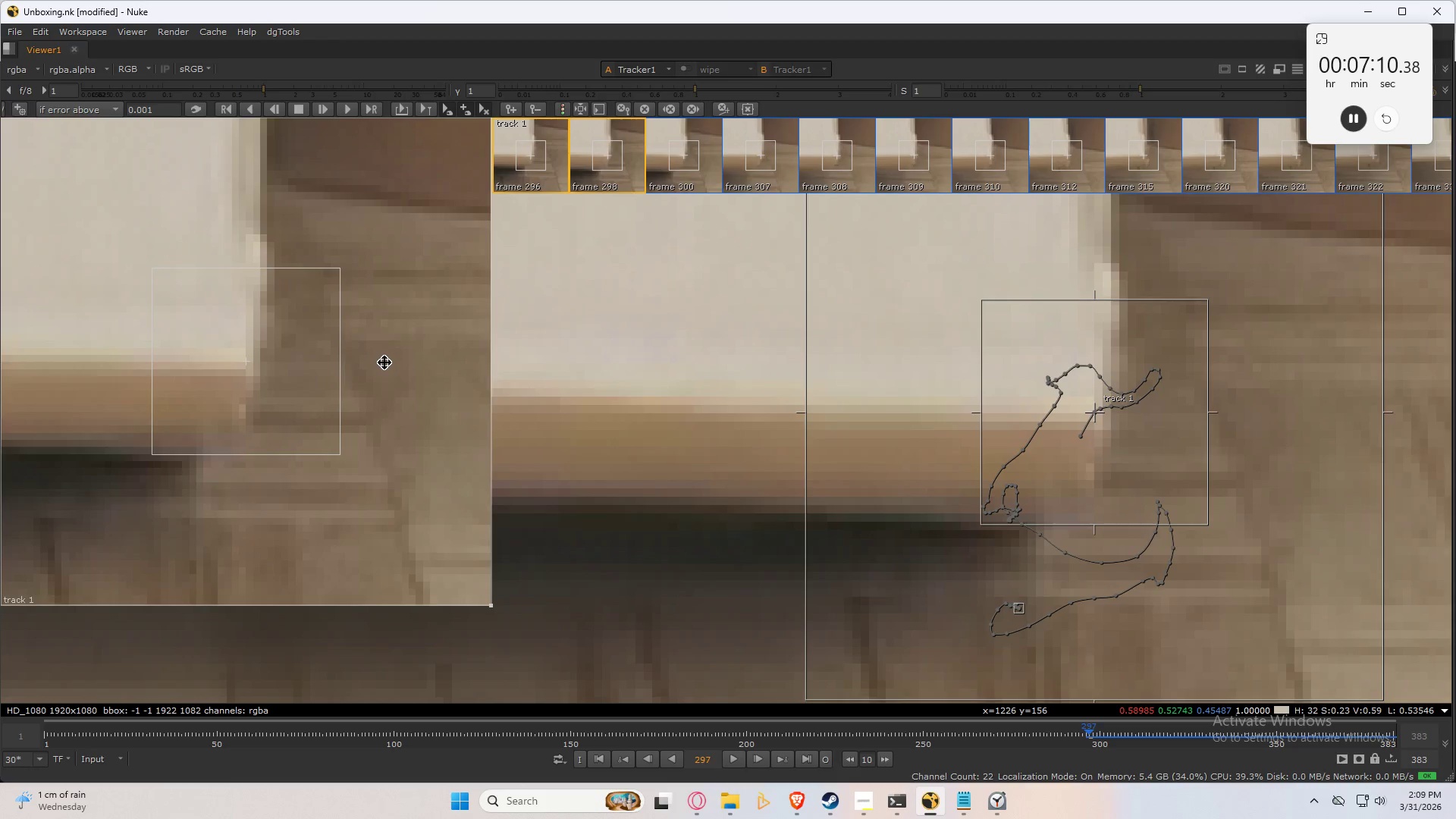 
key(ArrowLeft)
 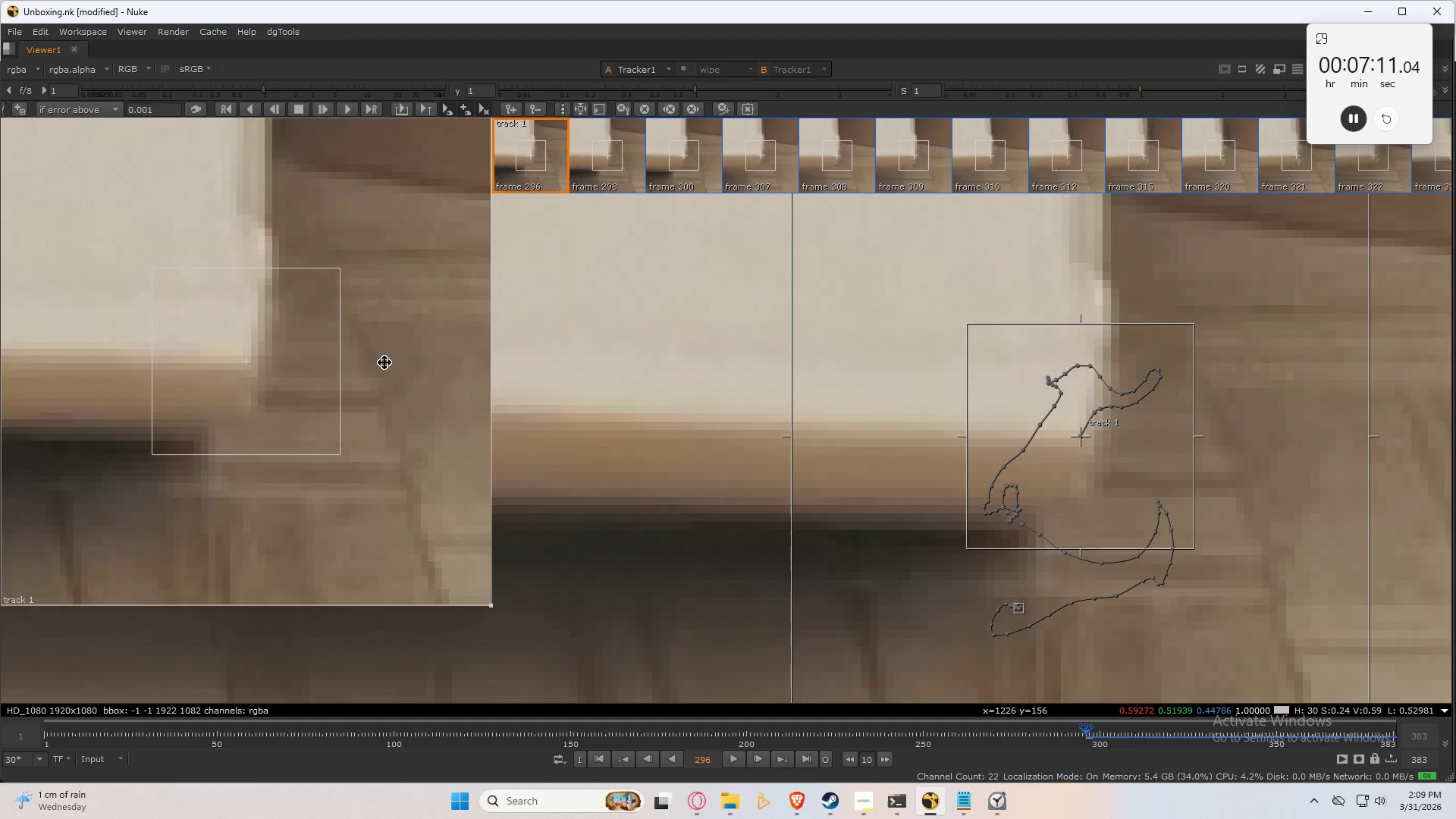 
key(ArrowRight)
 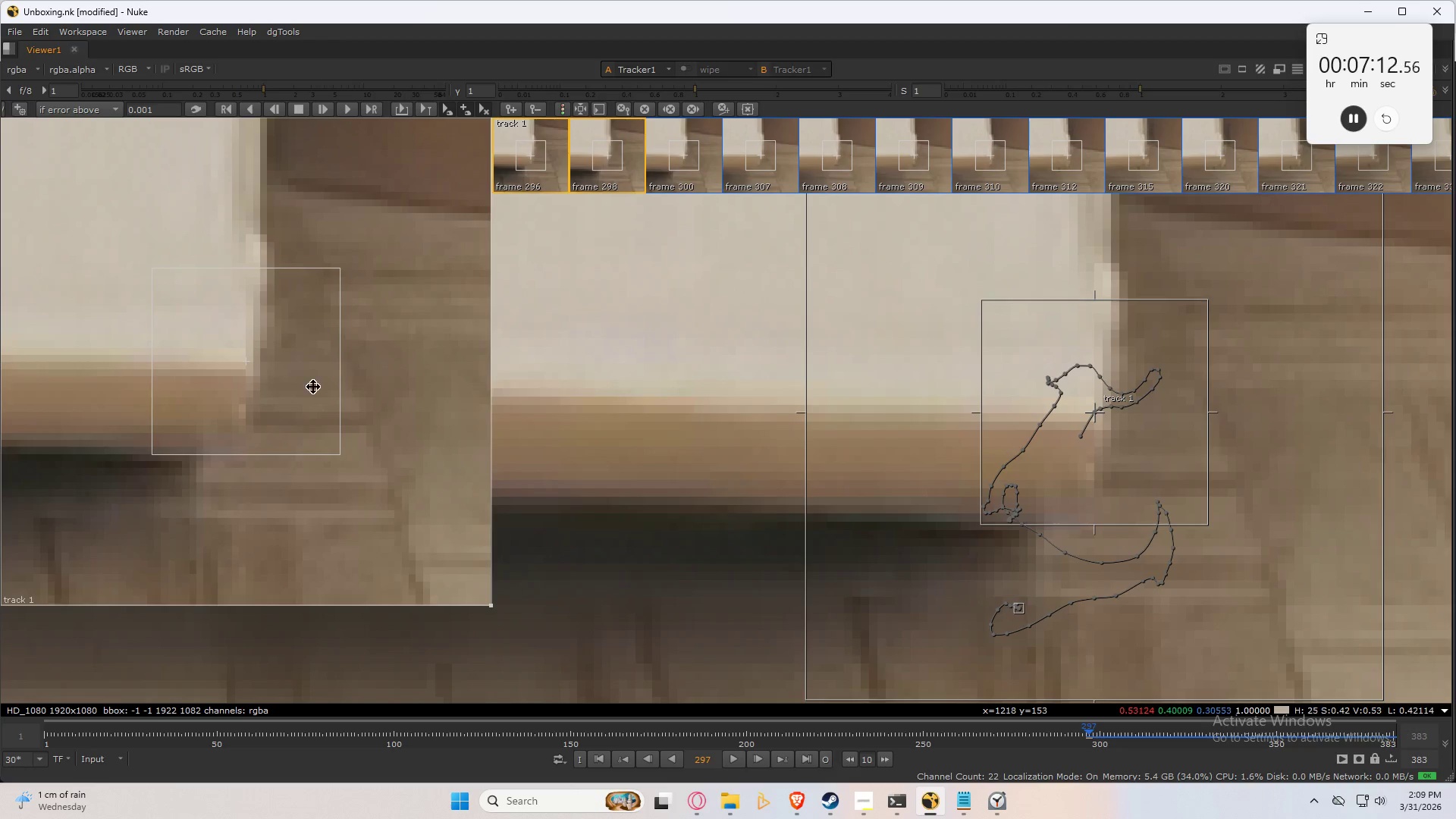 
left_click_drag(start_coordinate=[296, 370], to_coordinate=[297, 364])
 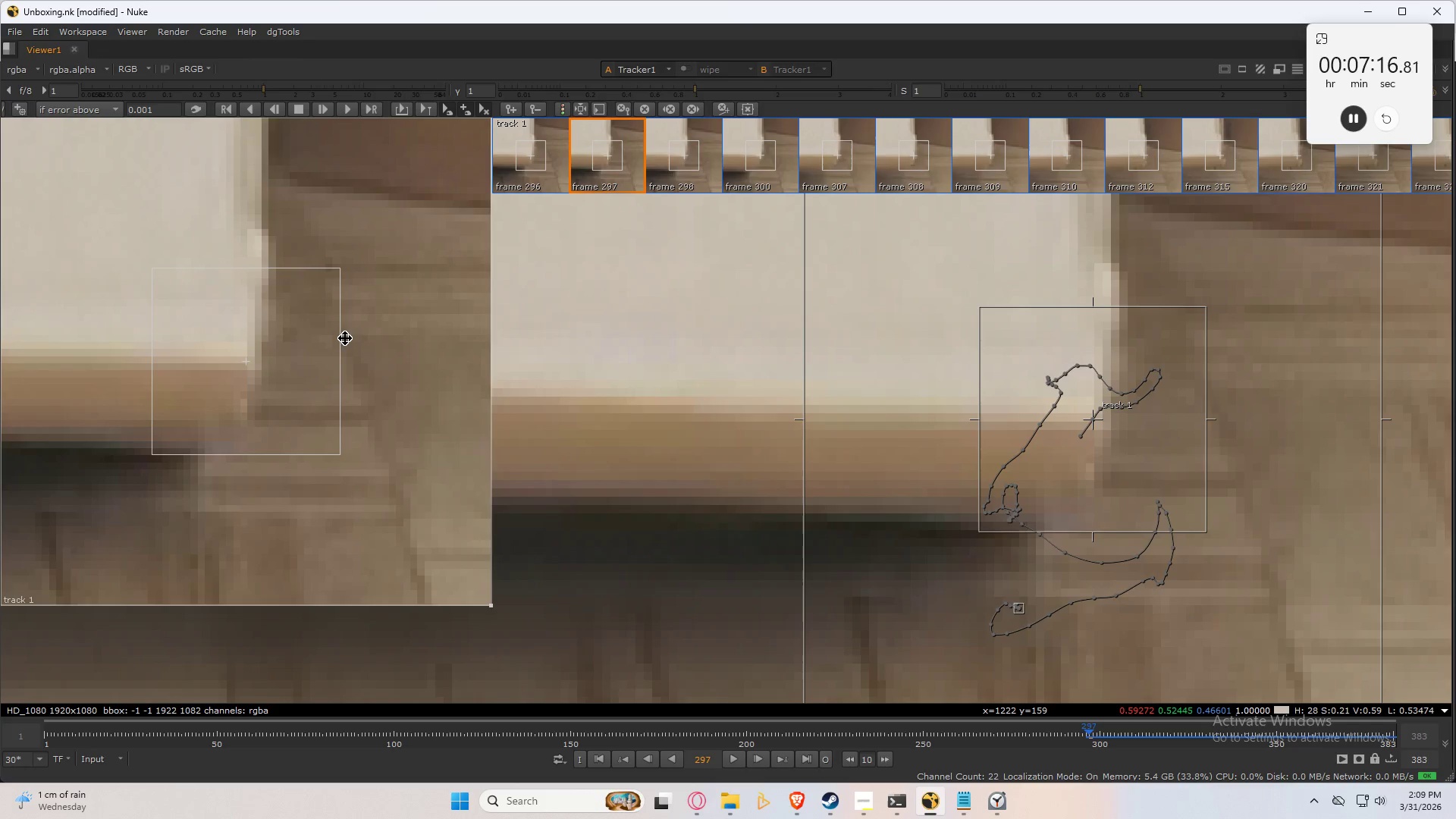 
key(ArrowLeft)
 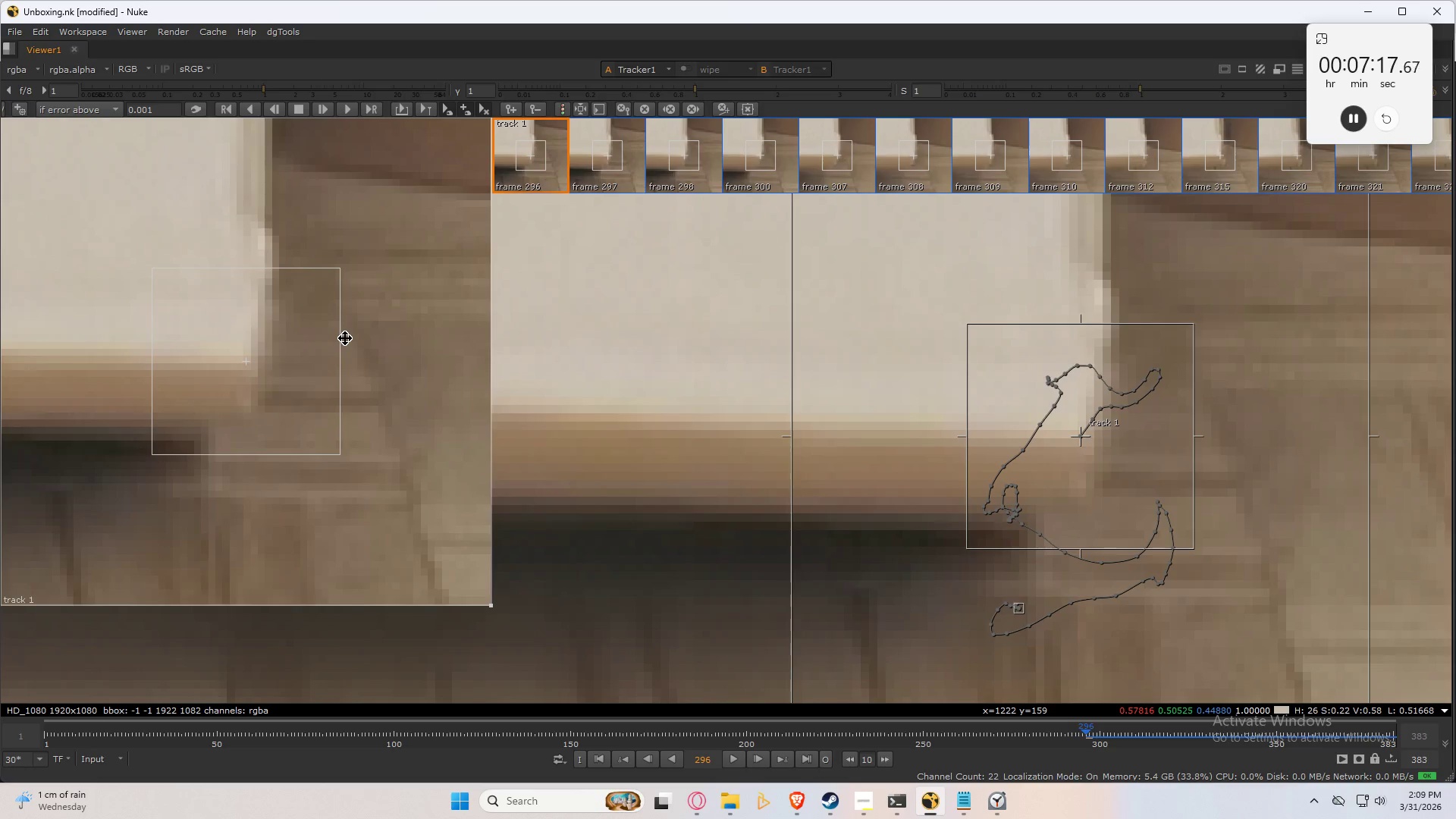 
key(ArrowRight)
 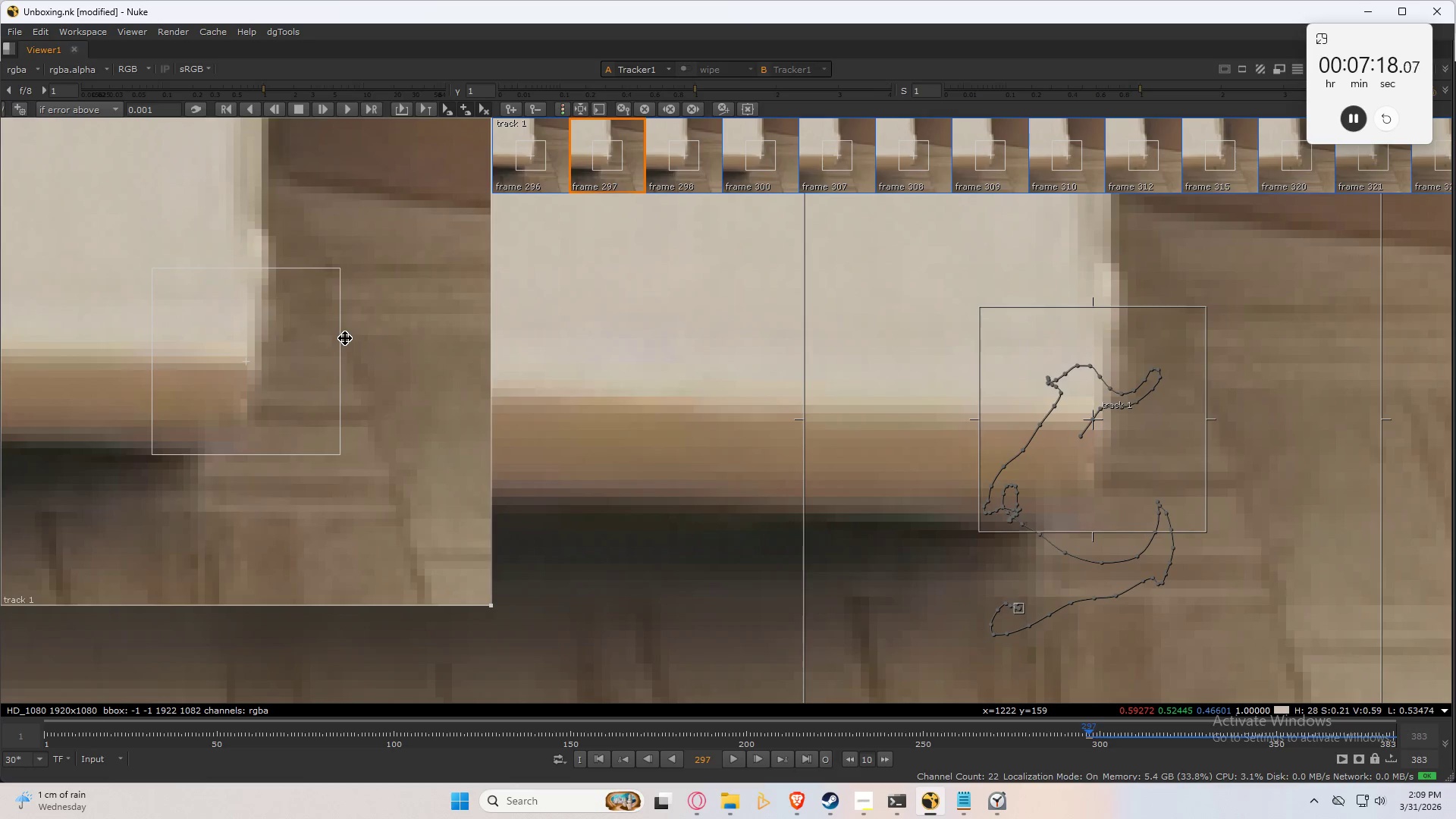 
key(ArrowRight)
 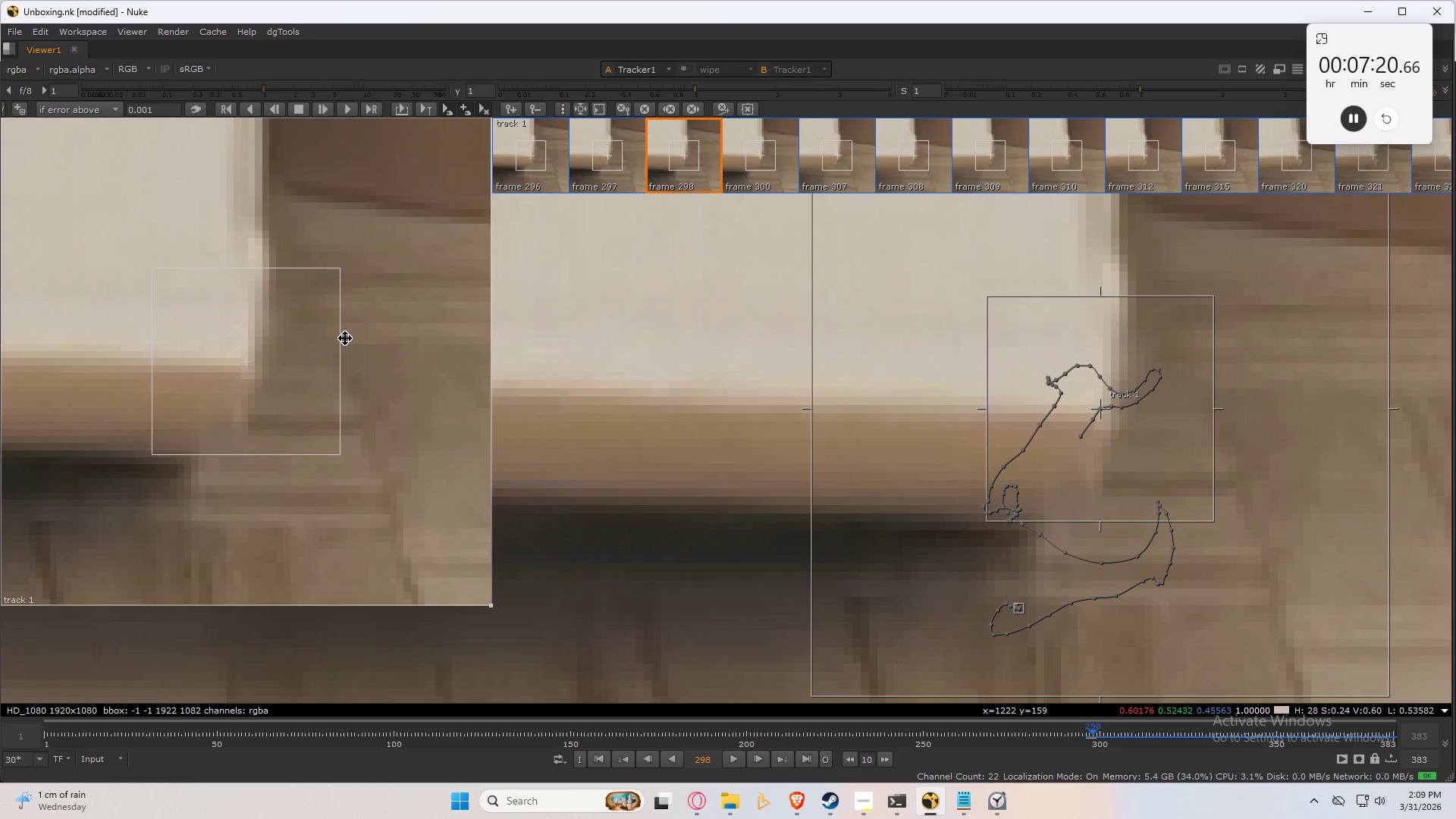 
left_click_drag(start_coordinate=[283, 393], to_coordinate=[286, 388])
 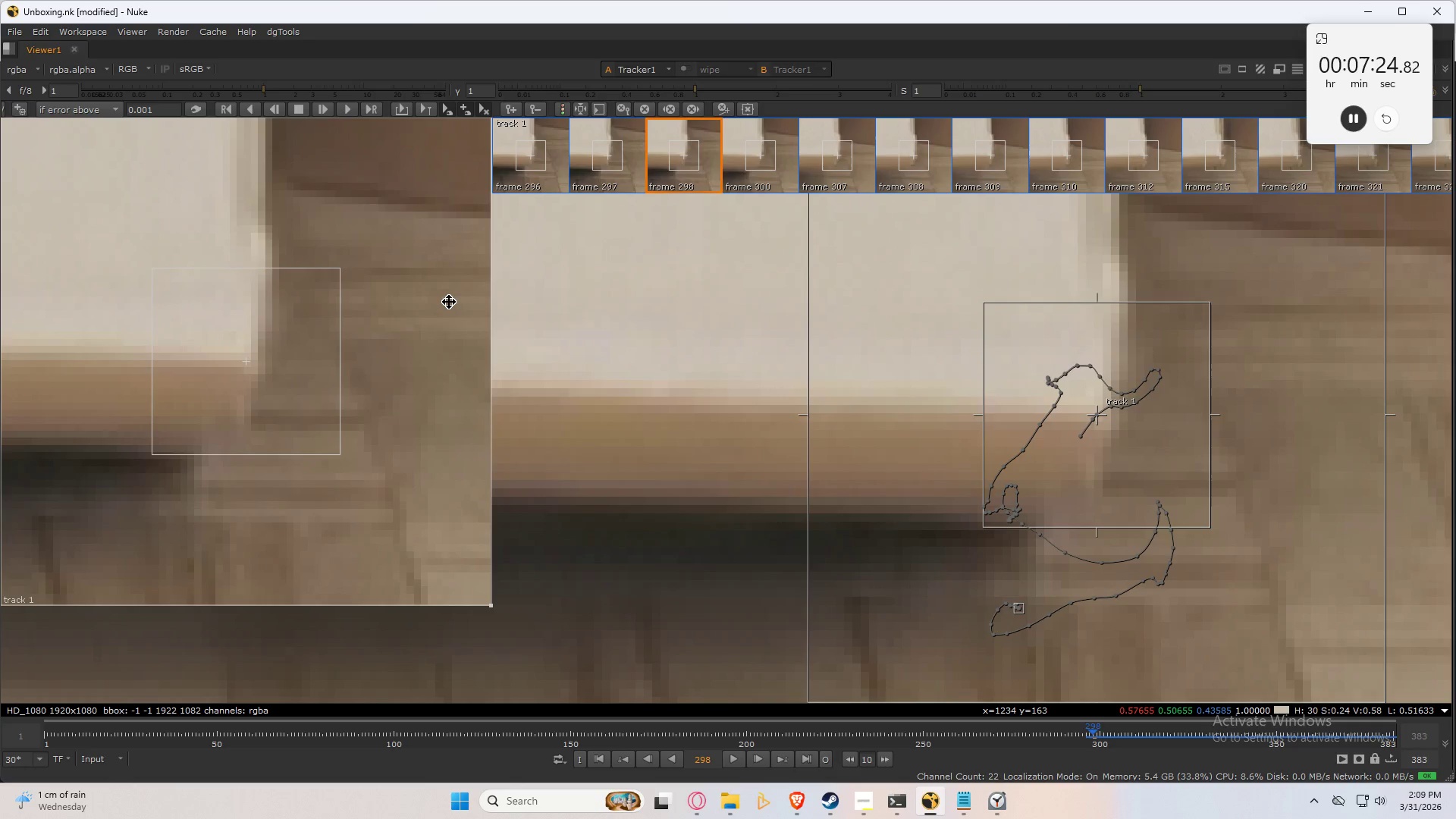 
key(ArrowLeft)
 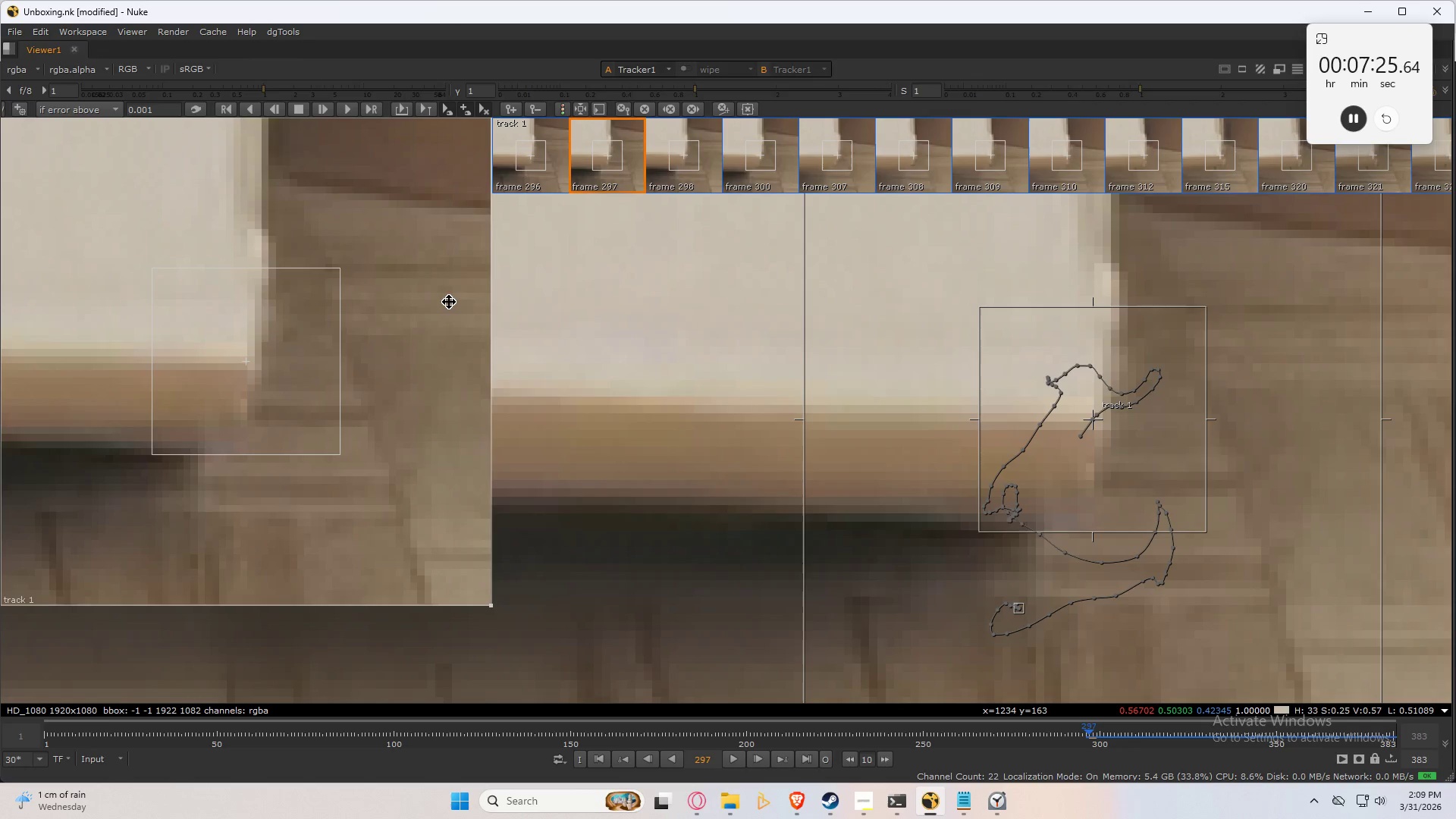 
key(ArrowRight)
 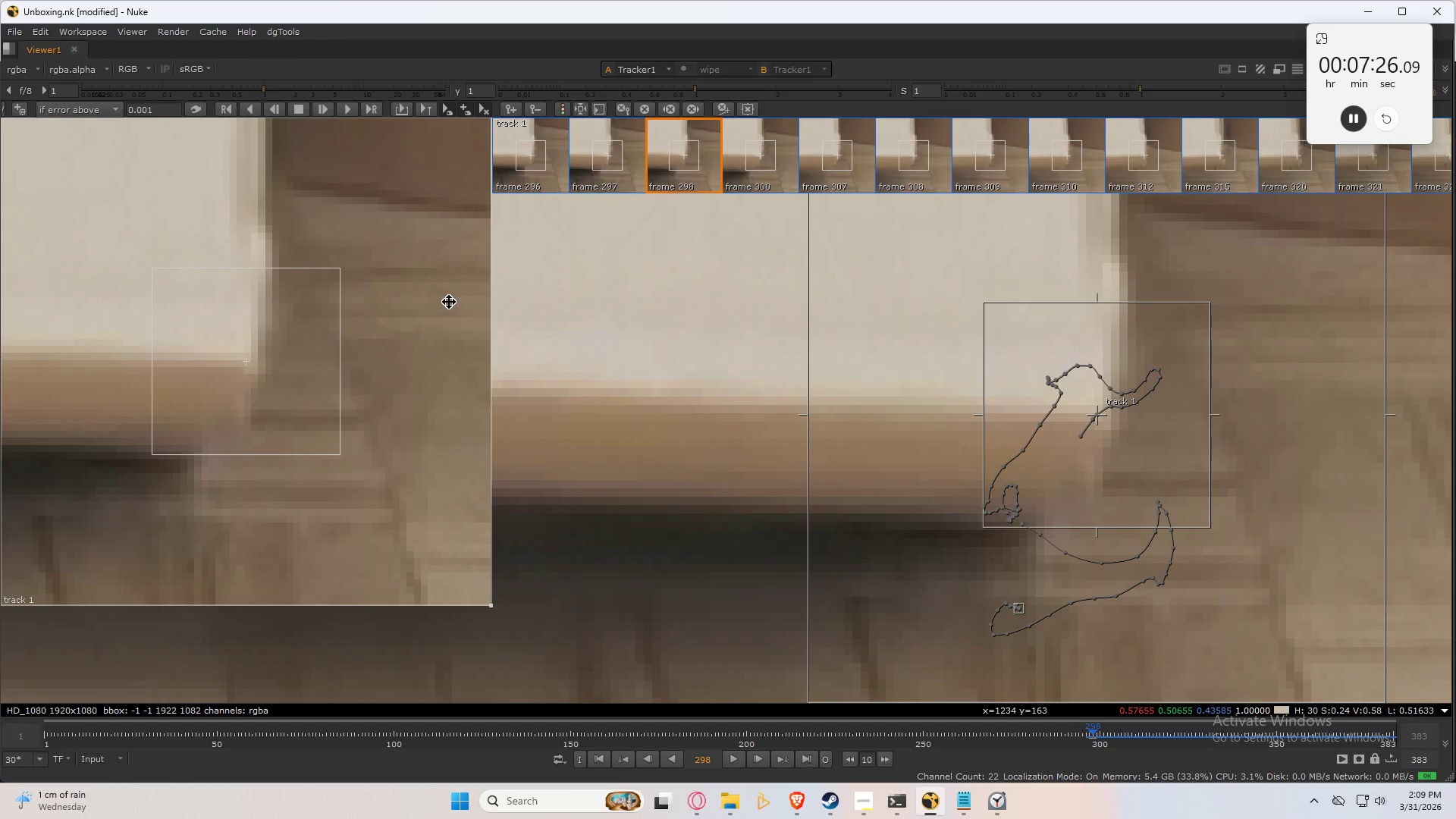 
key(ArrowLeft)
 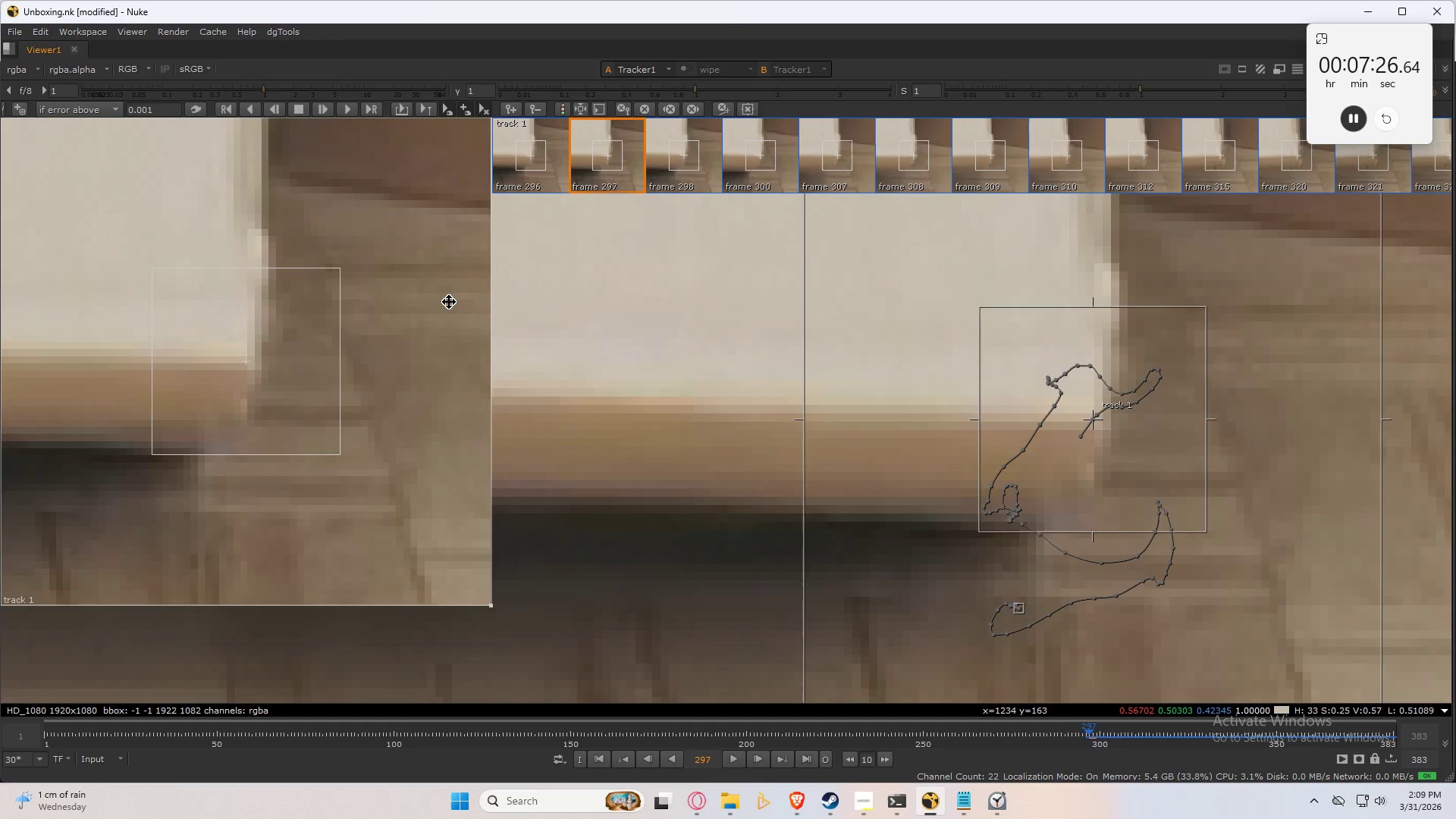 
key(ArrowRight)
 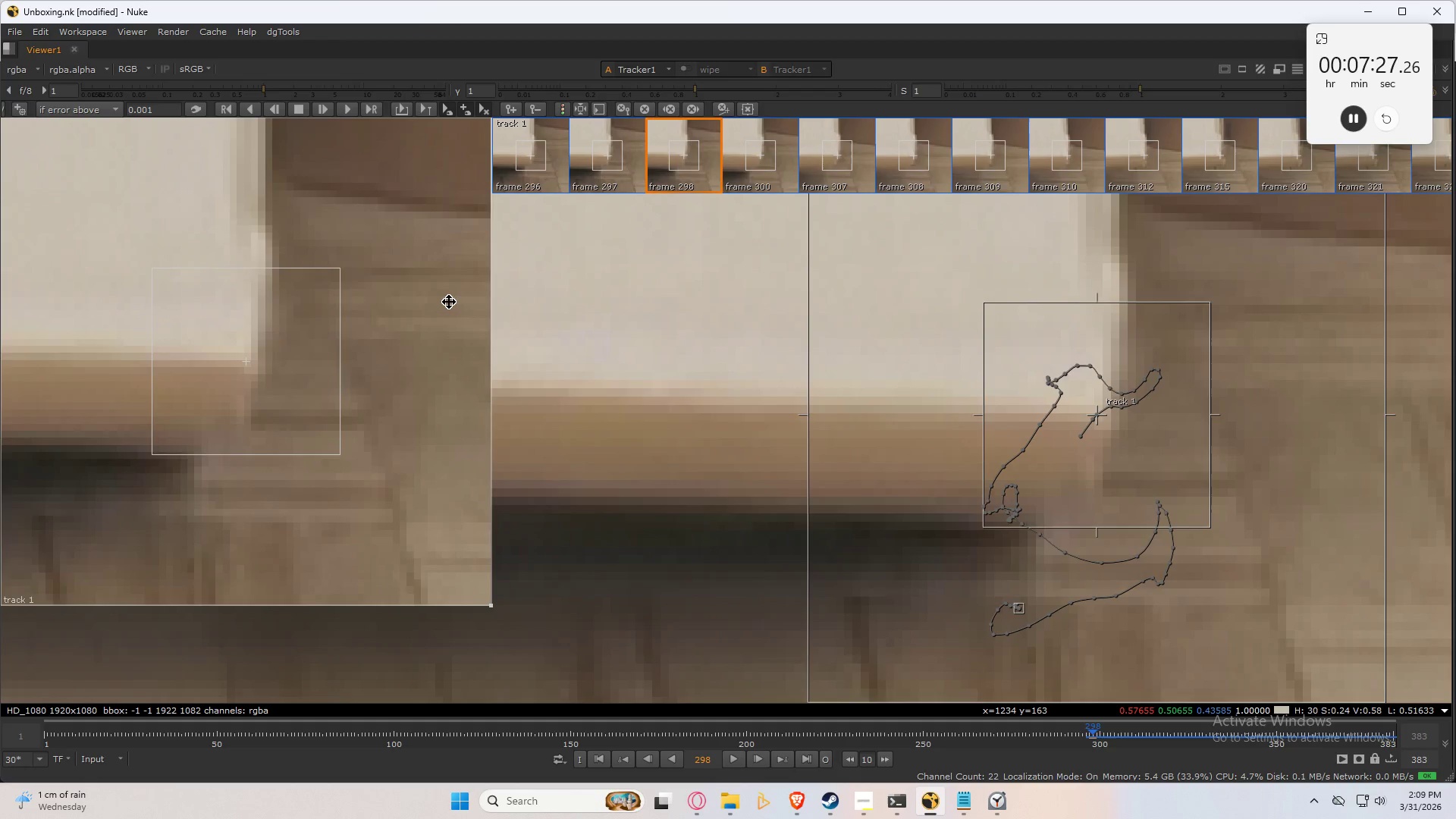 
key(ArrowRight)
 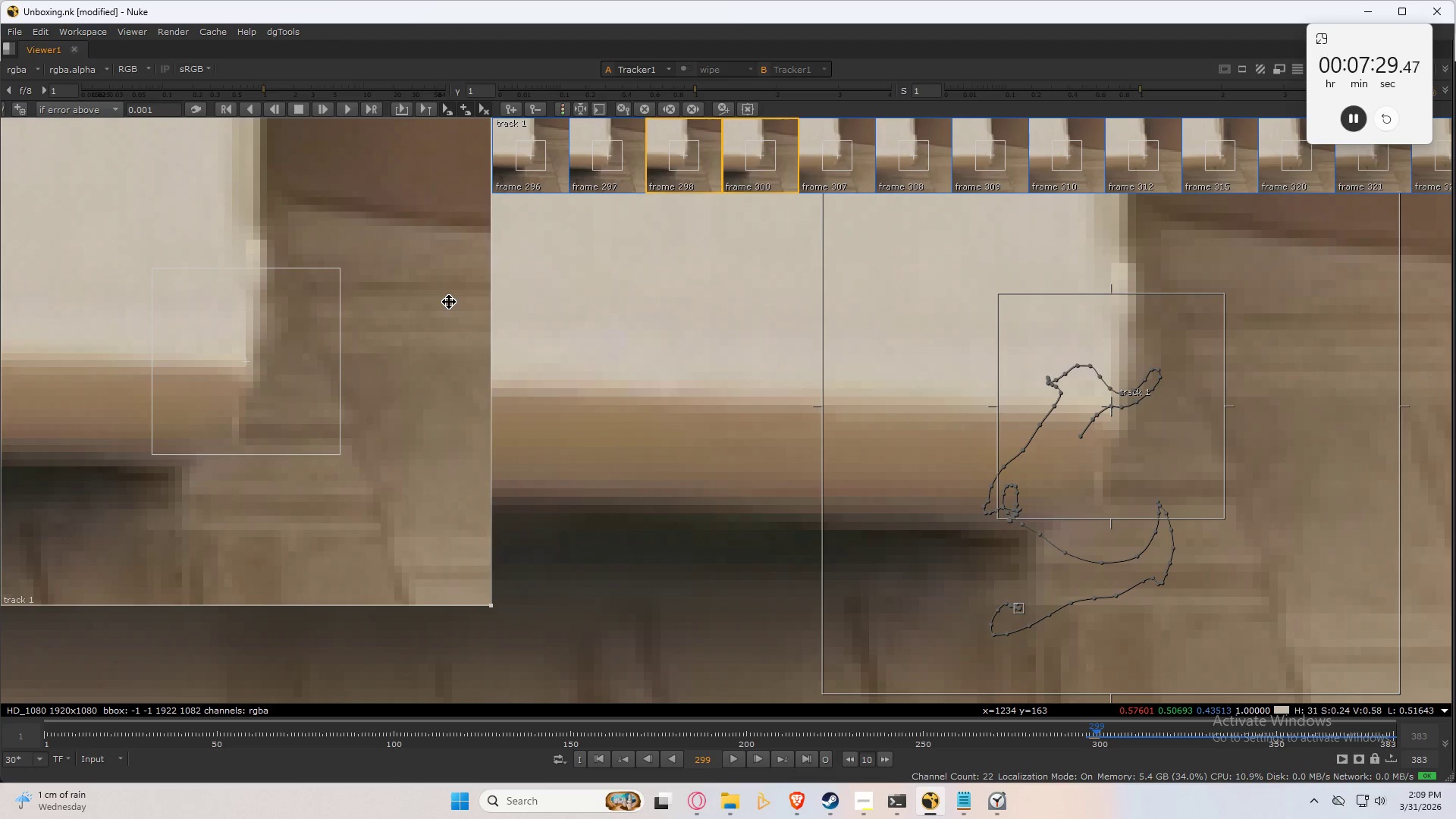 
left_click_drag(start_coordinate=[306, 366], to_coordinate=[311, 361])
 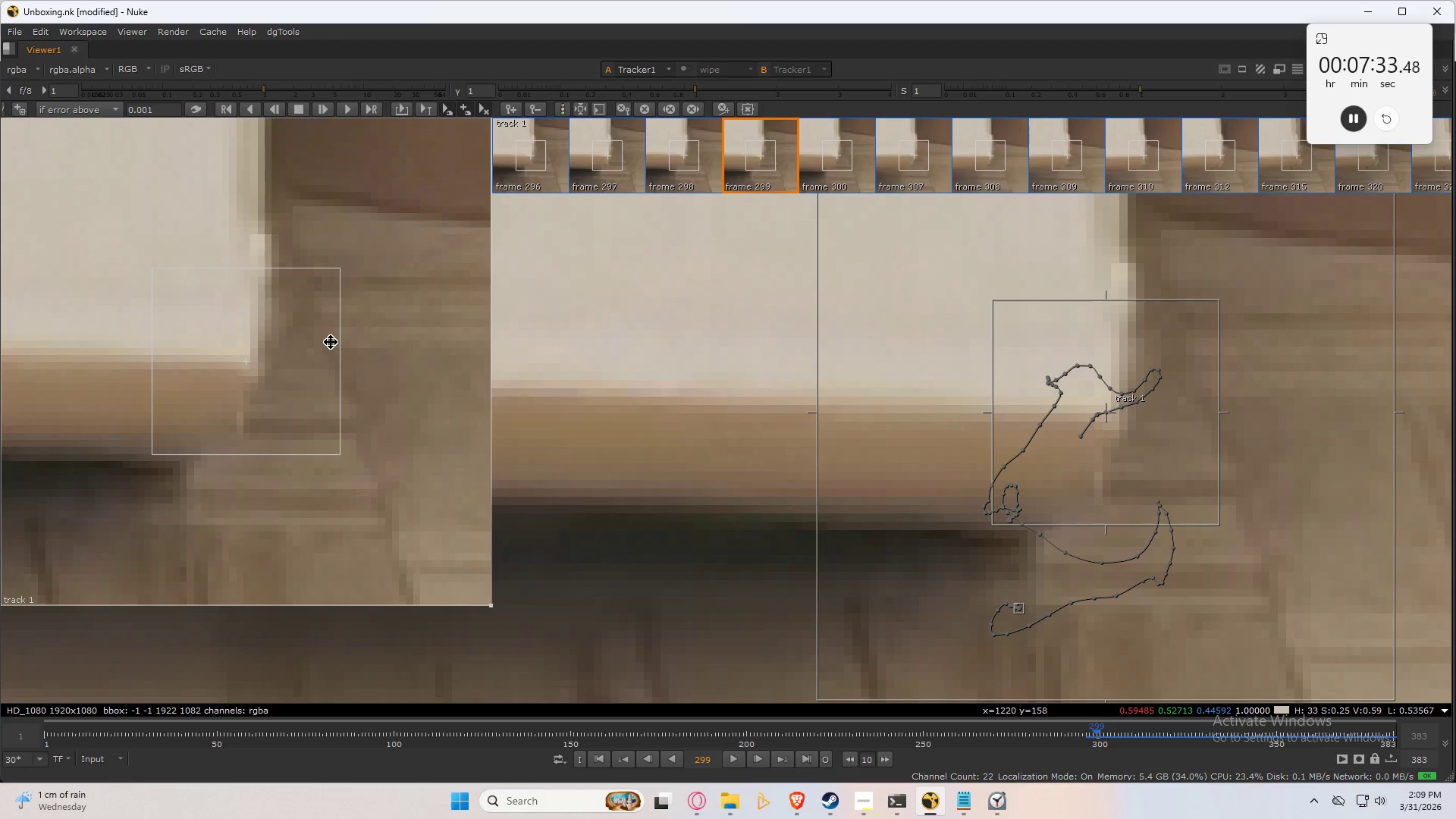 
key(ArrowLeft)
 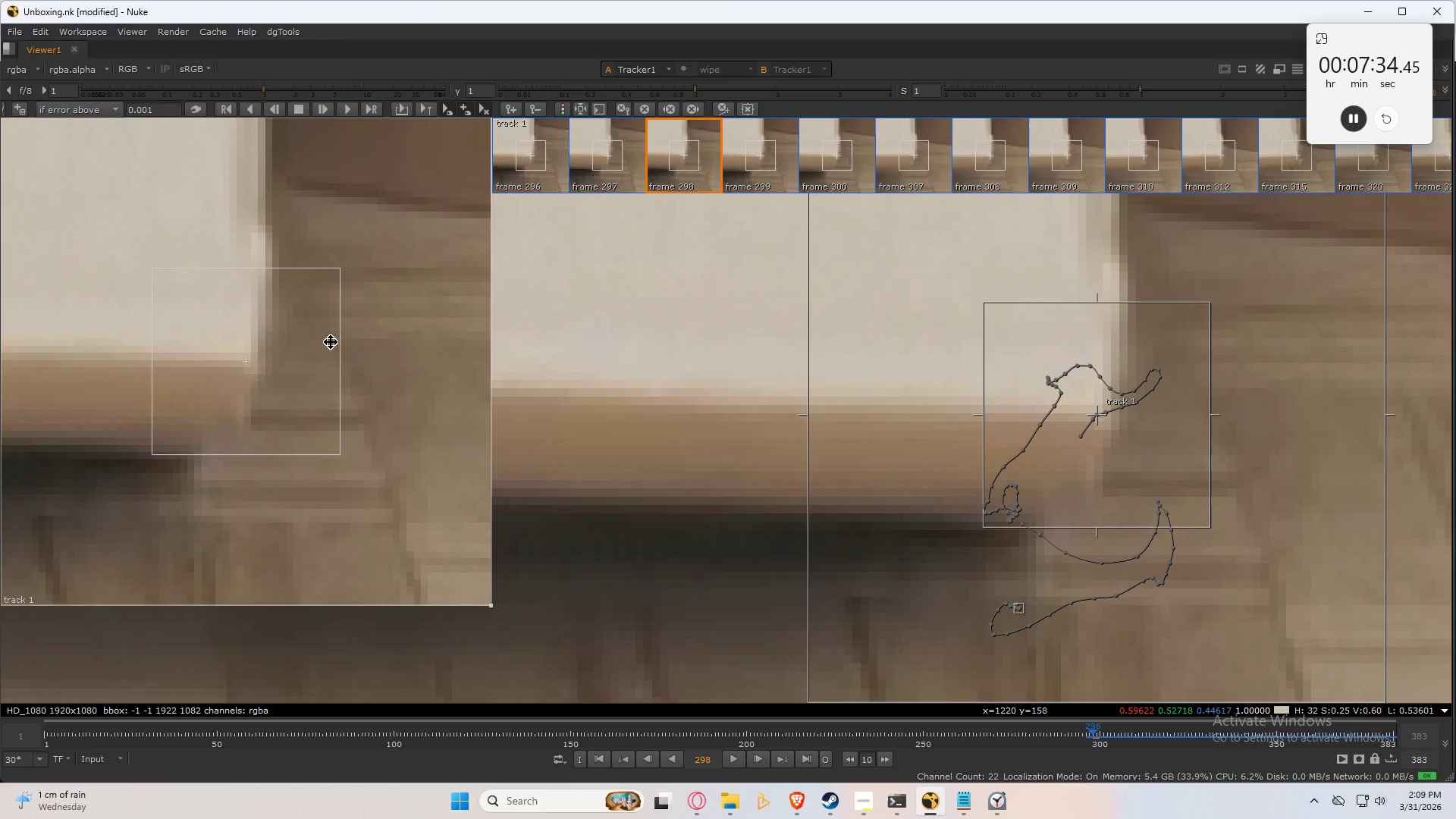 
key(ArrowLeft)
 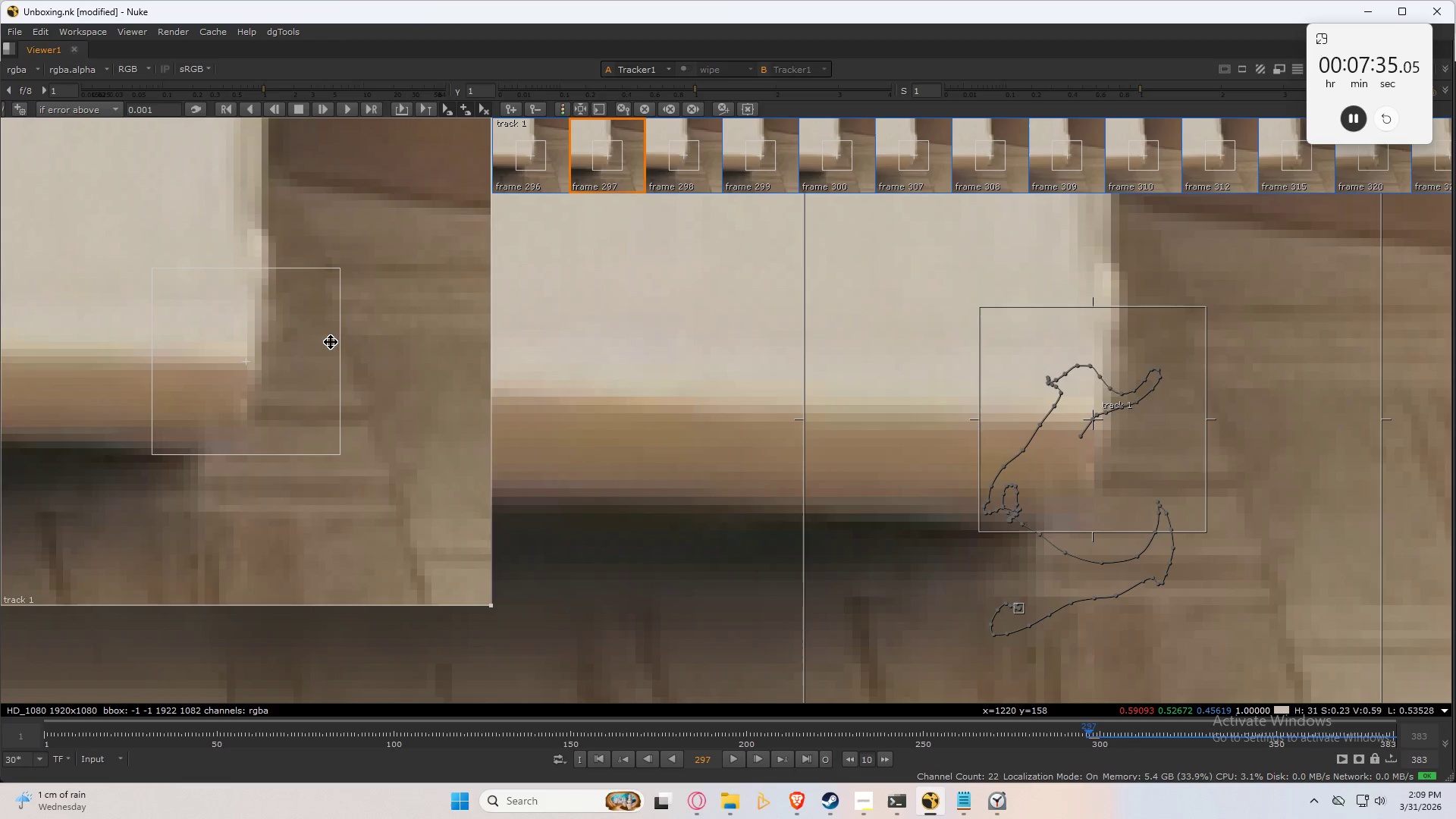 
key(ArrowRight)
 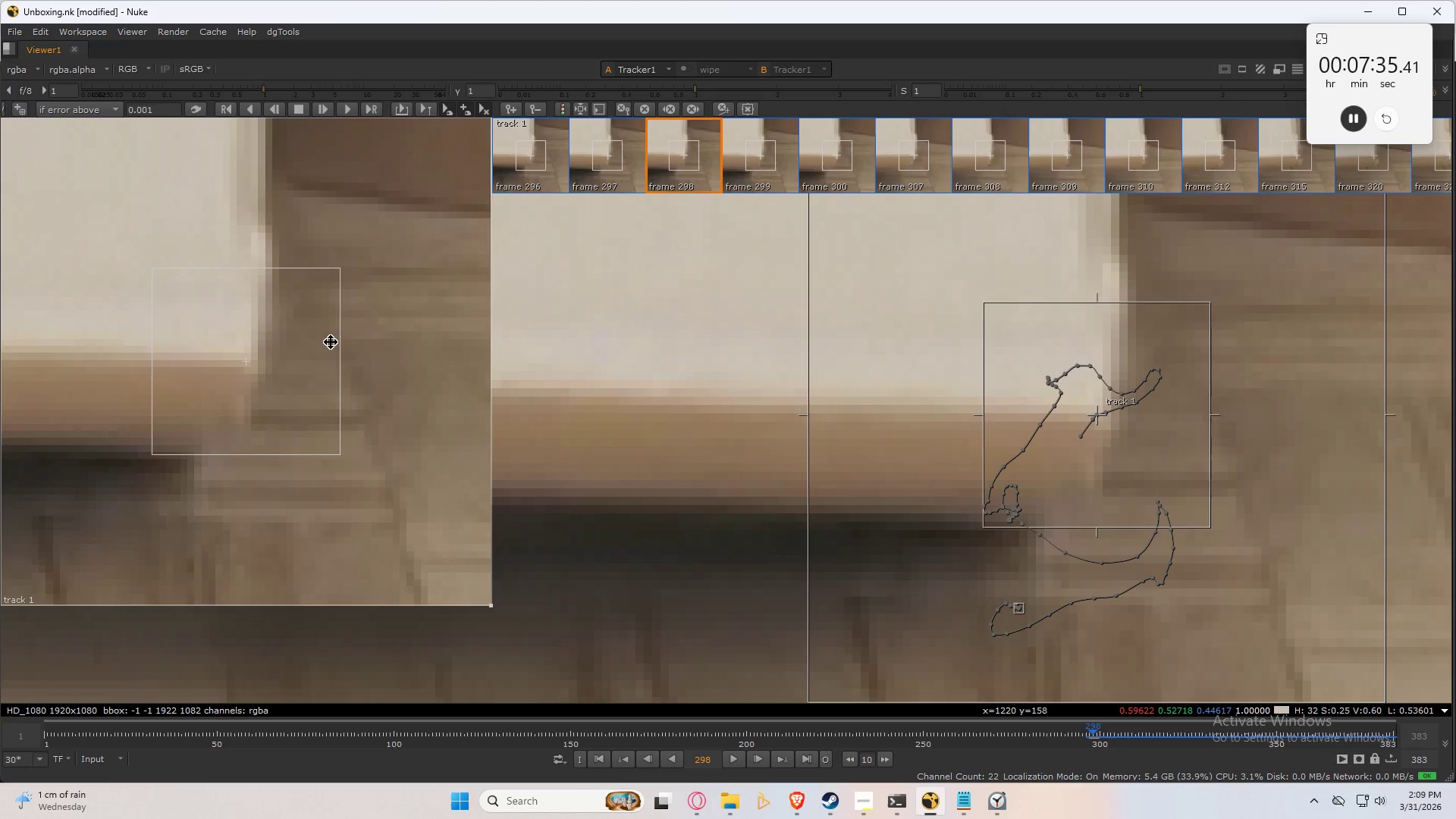 
key(ArrowRight)
 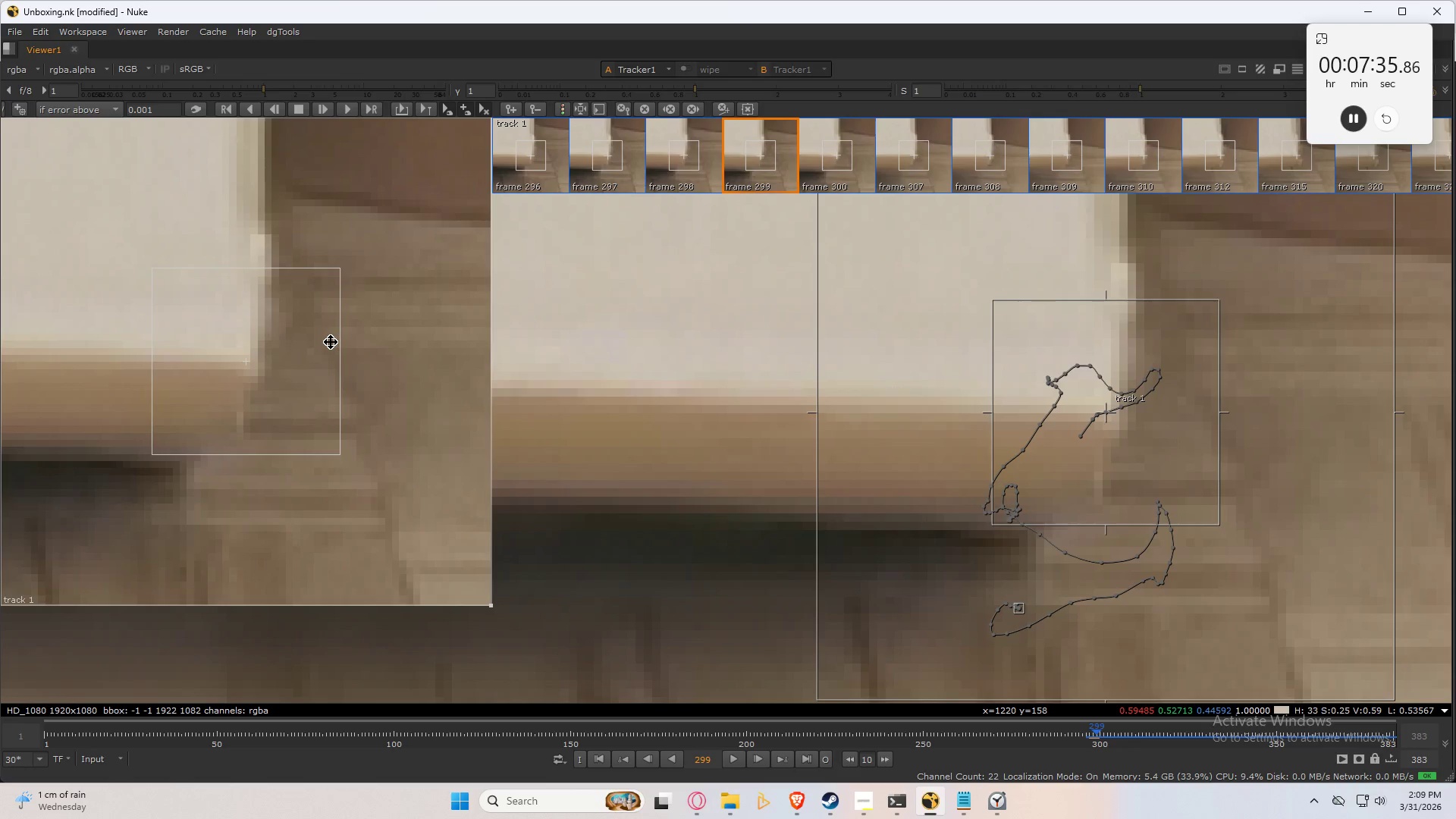 
key(ArrowRight)
 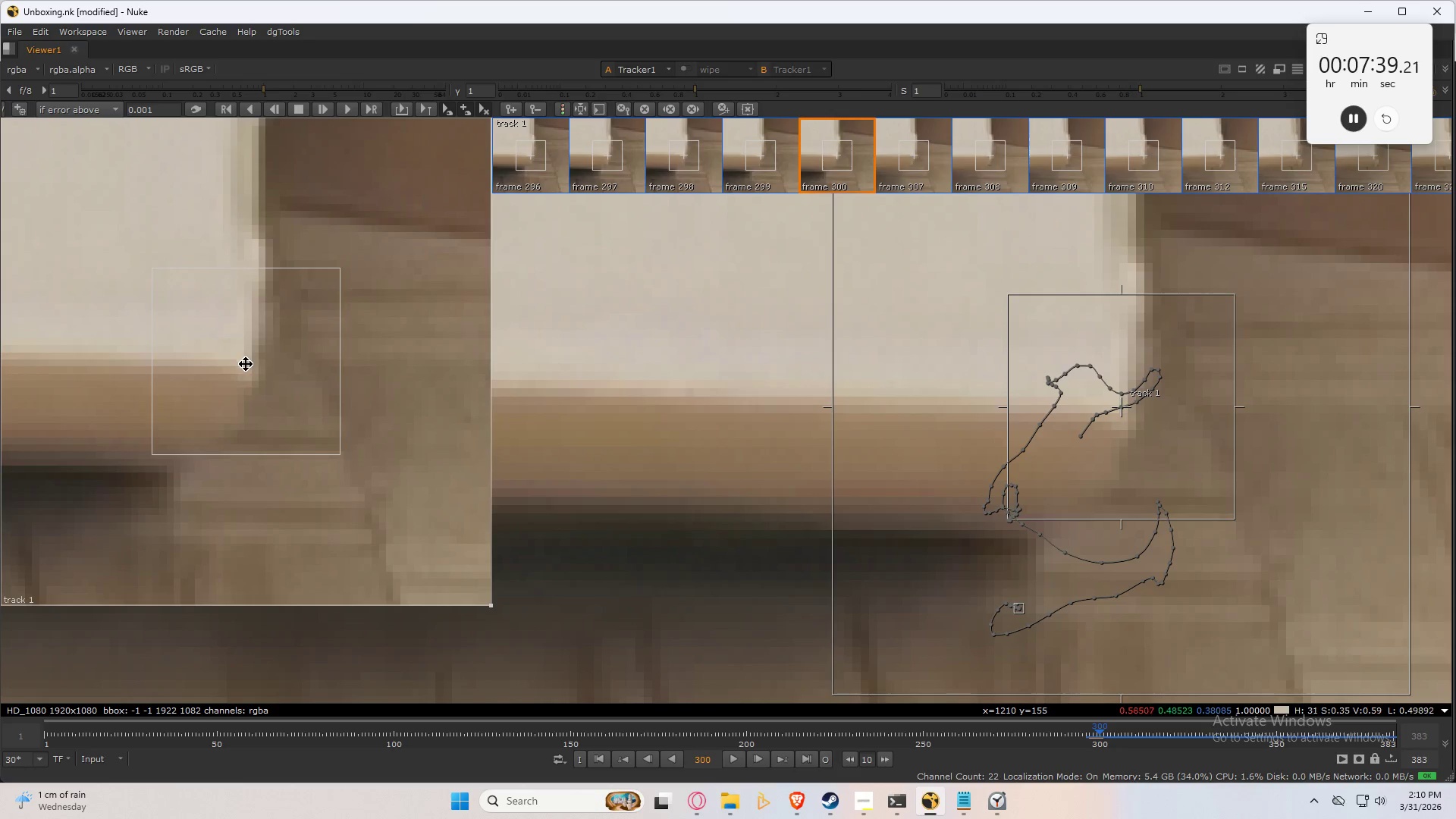 
left_click_drag(start_coordinate=[371, 336], to_coordinate=[373, 332])
 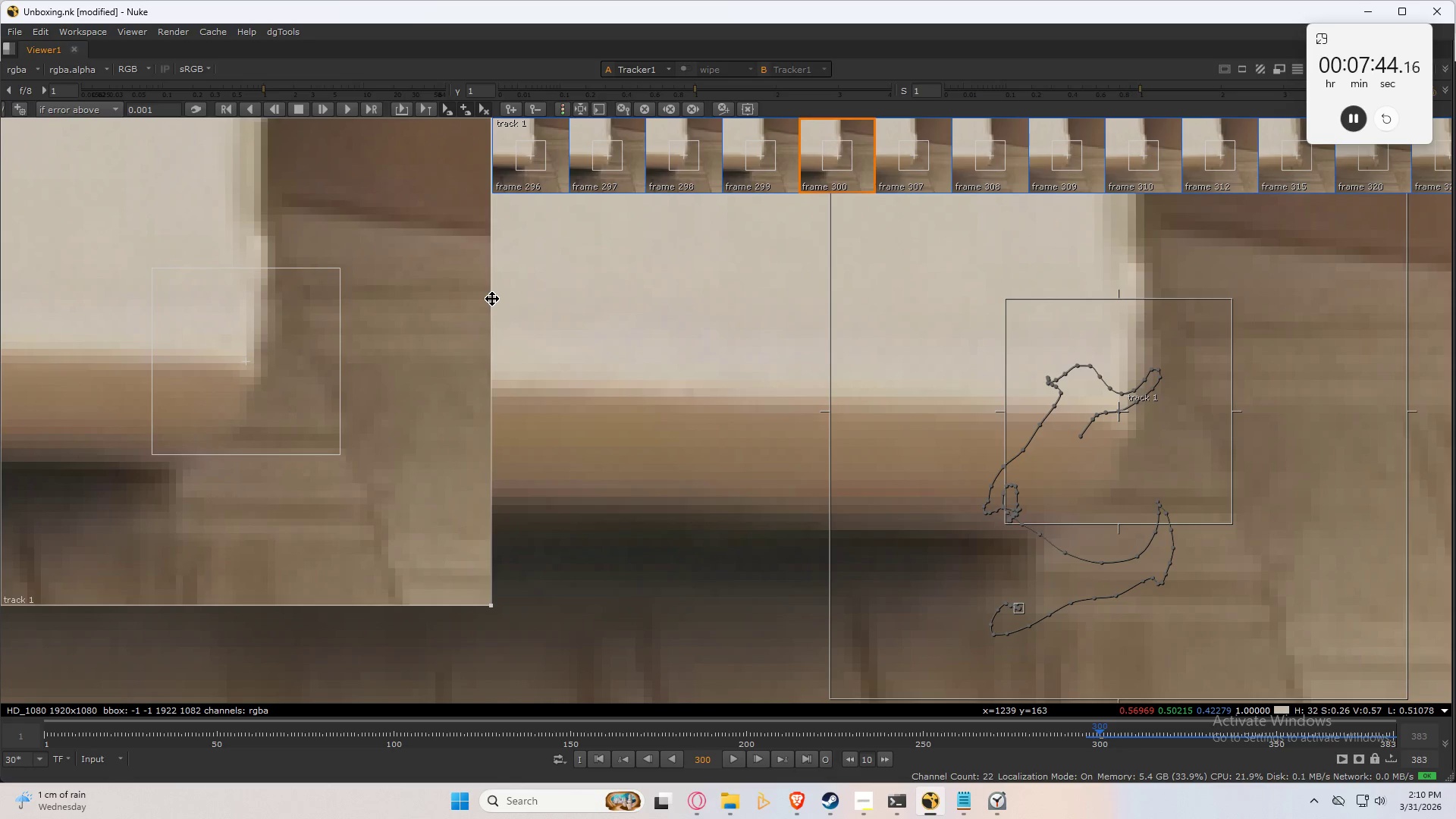 
key(ArrowLeft)
 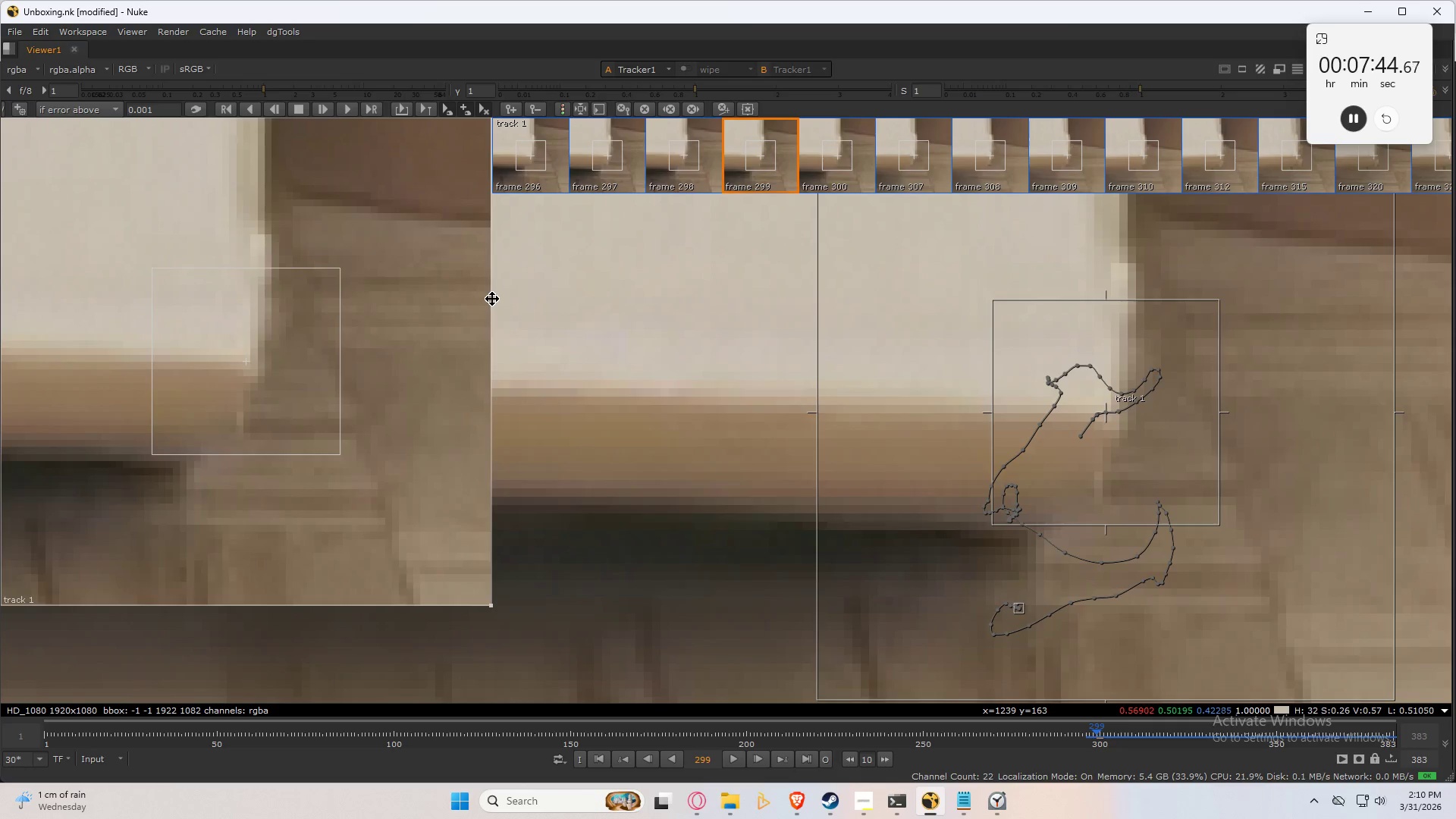 
key(ArrowLeft)
 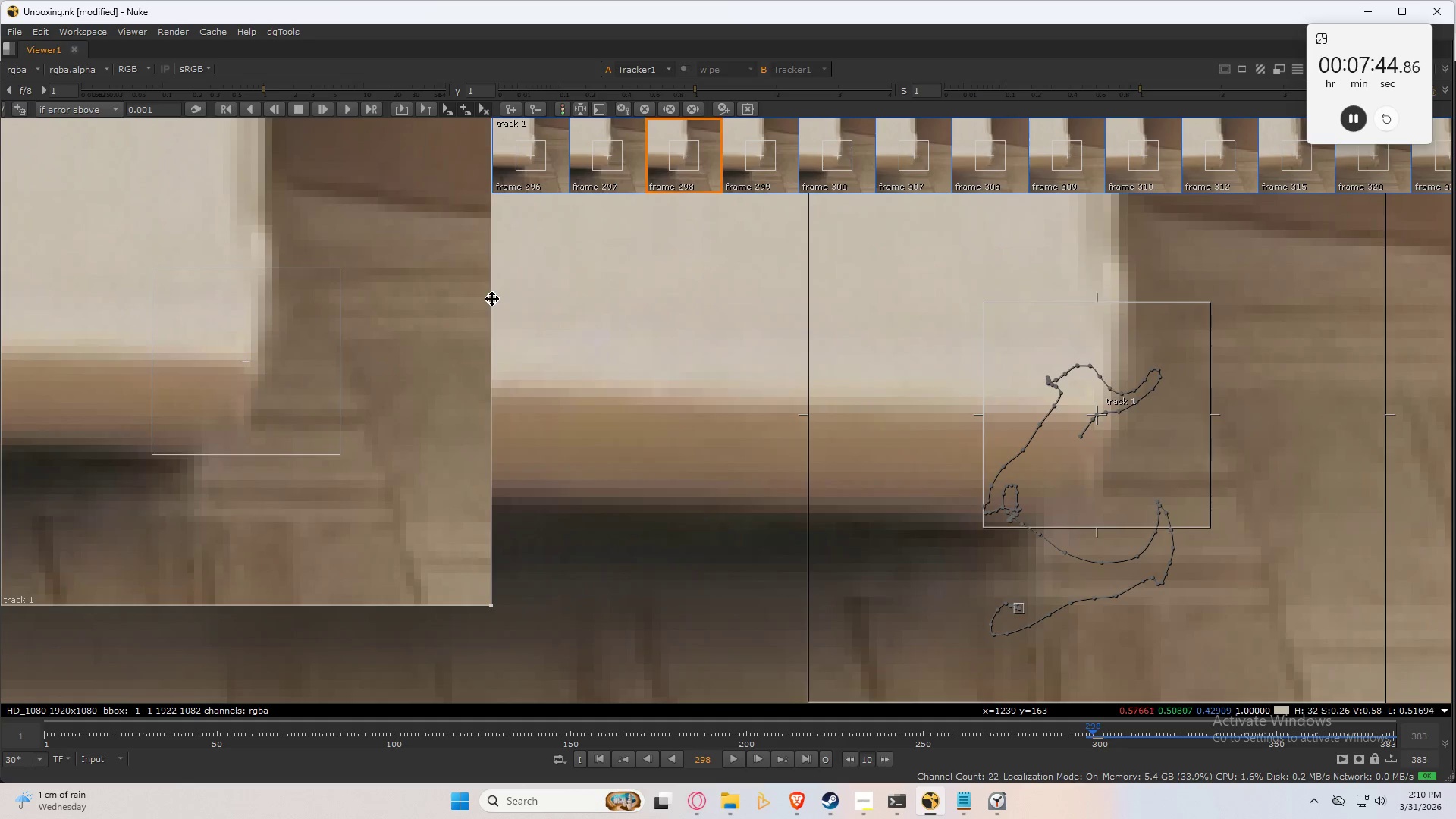 
key(ArrowLeft)
 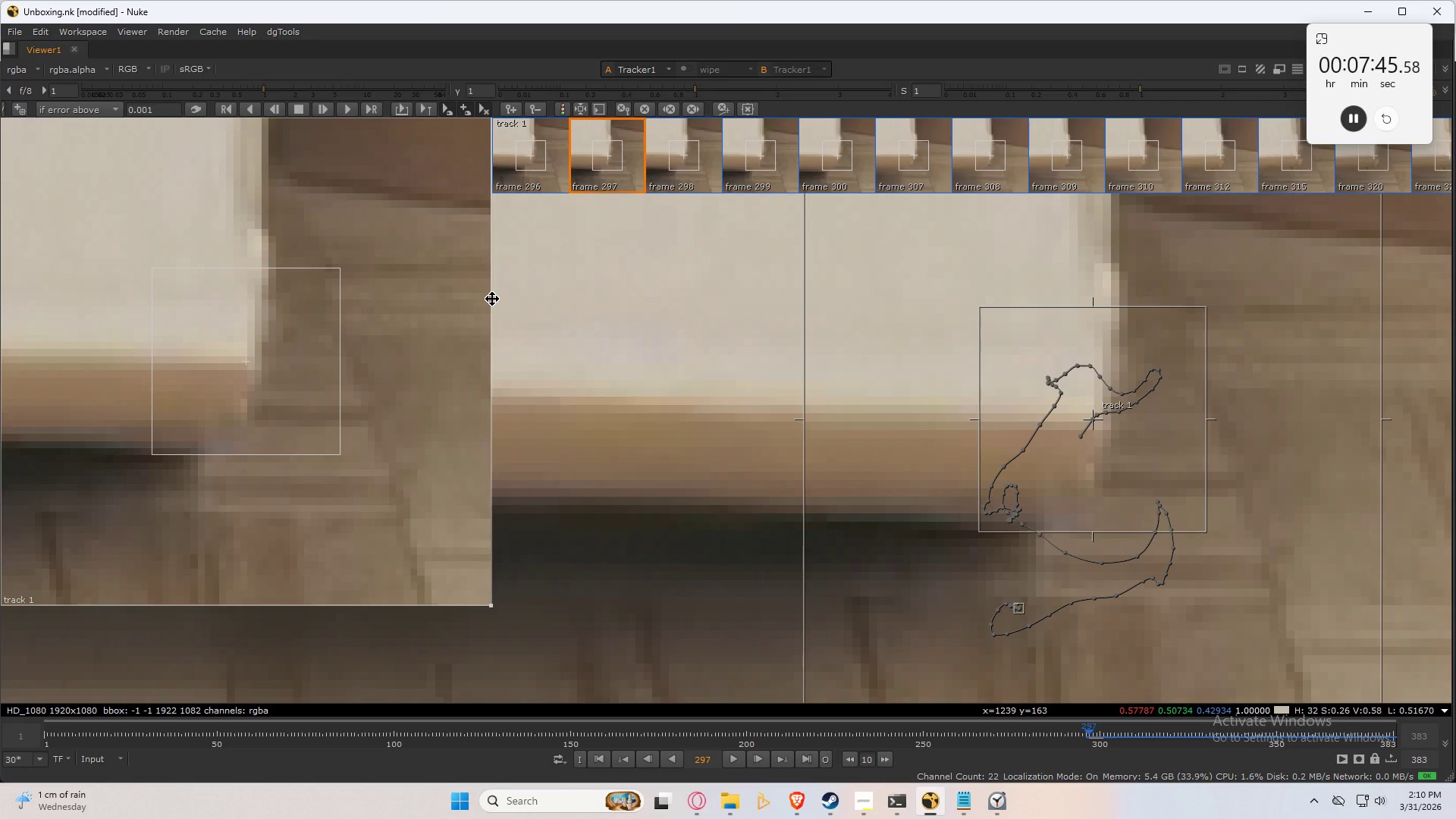 
key(ArrowRight)
 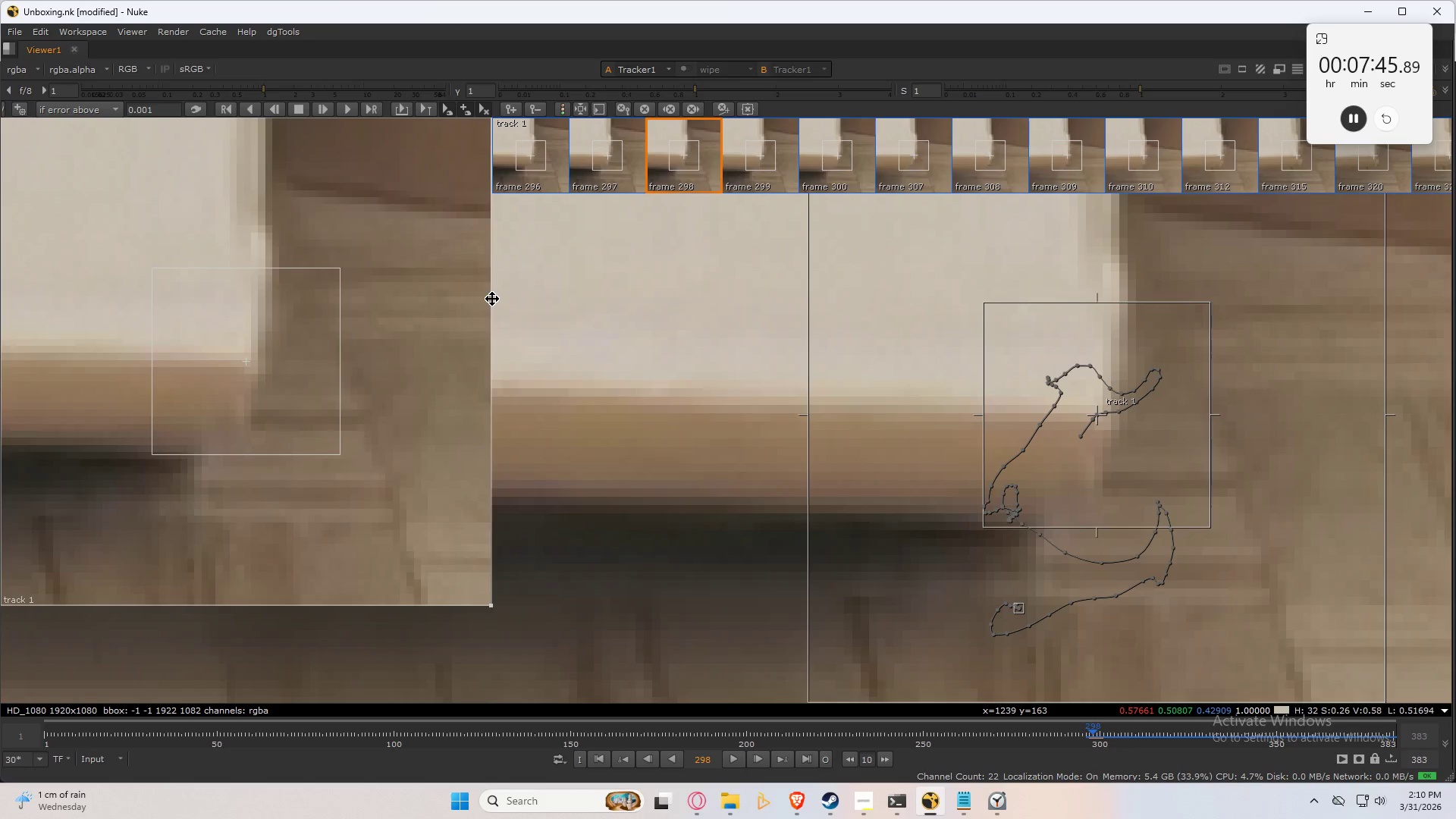 
key(ArrowRight)
 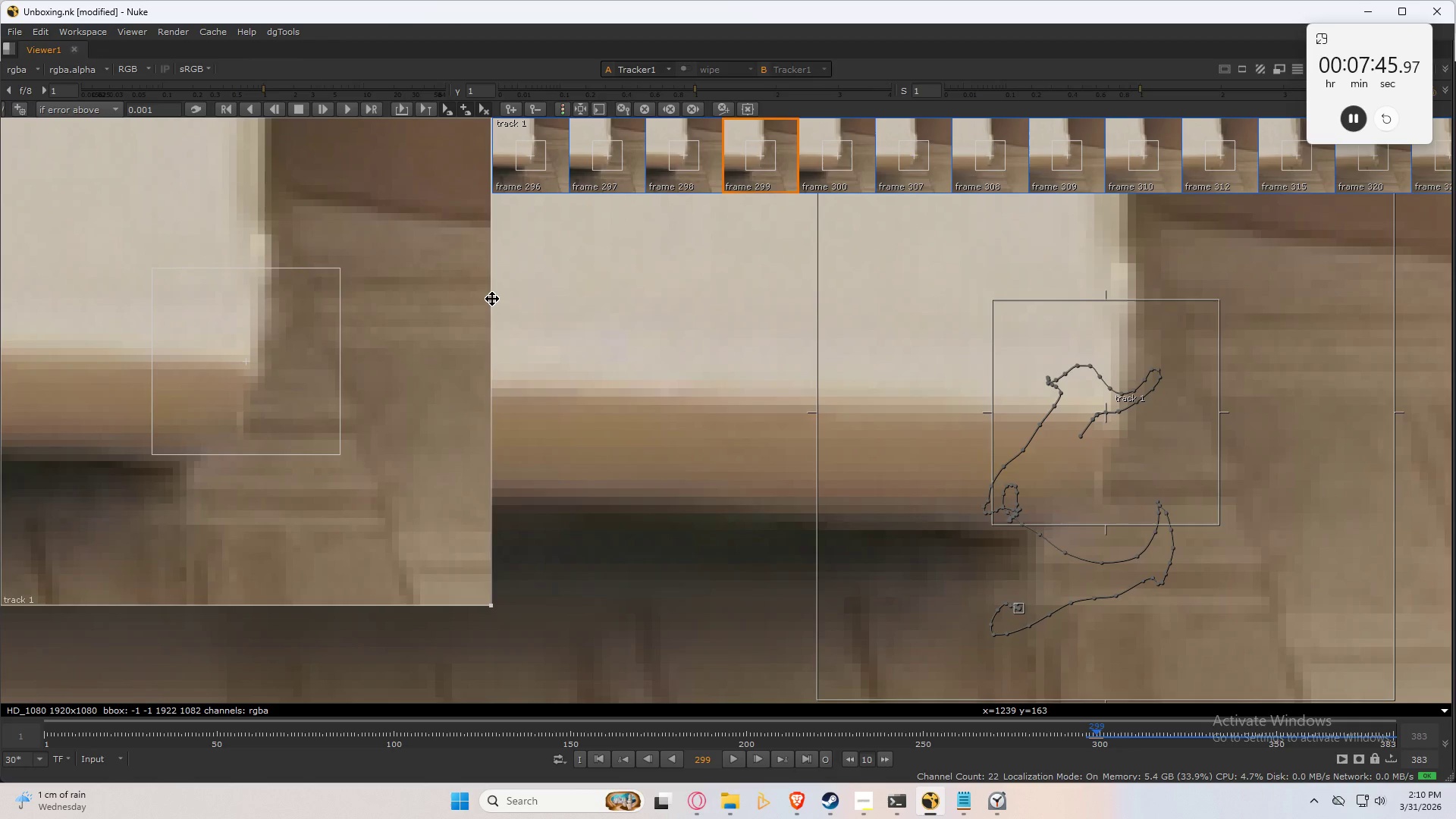 
key(ArrowRight)
 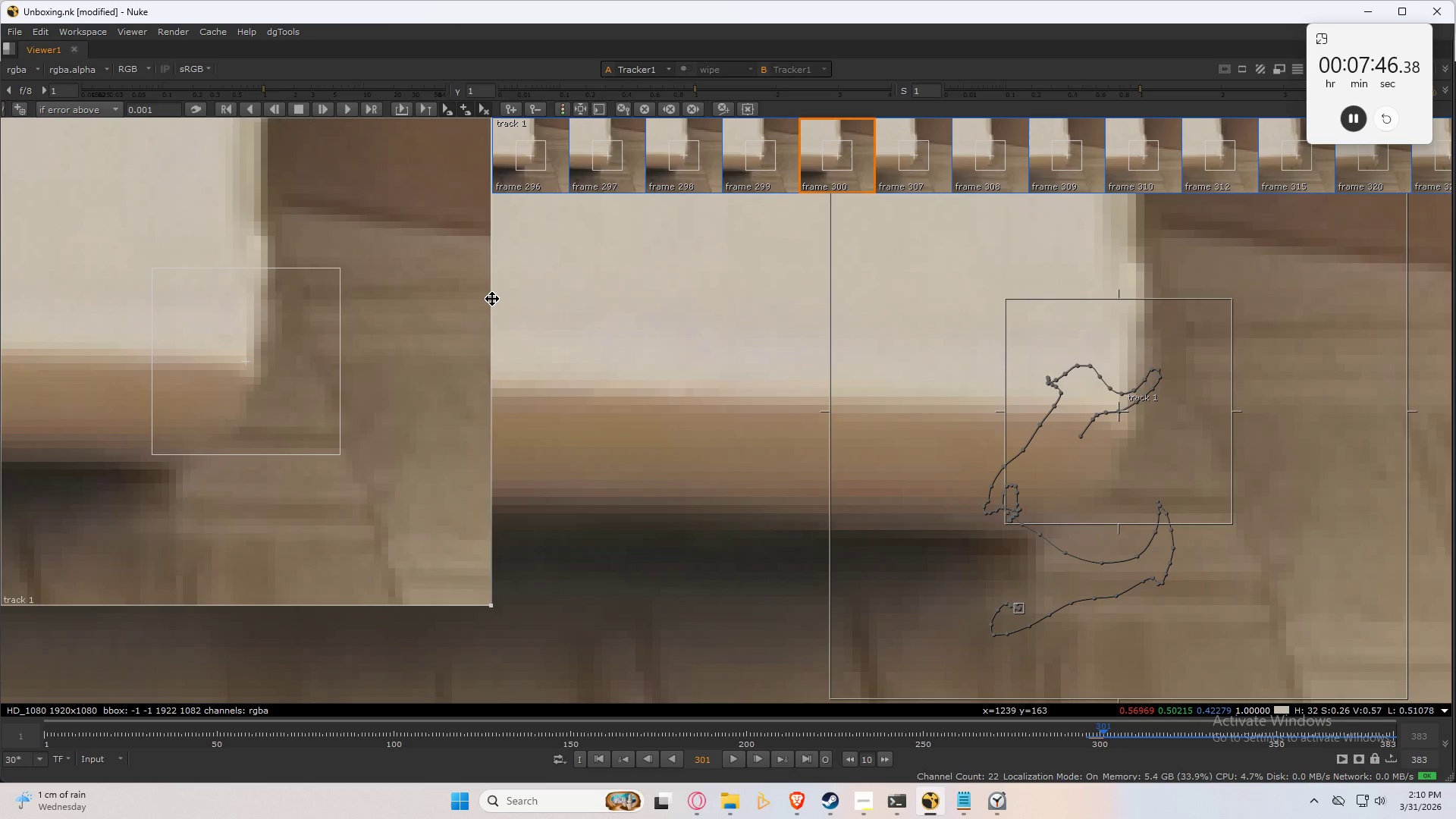 
key(ArrowRight)
 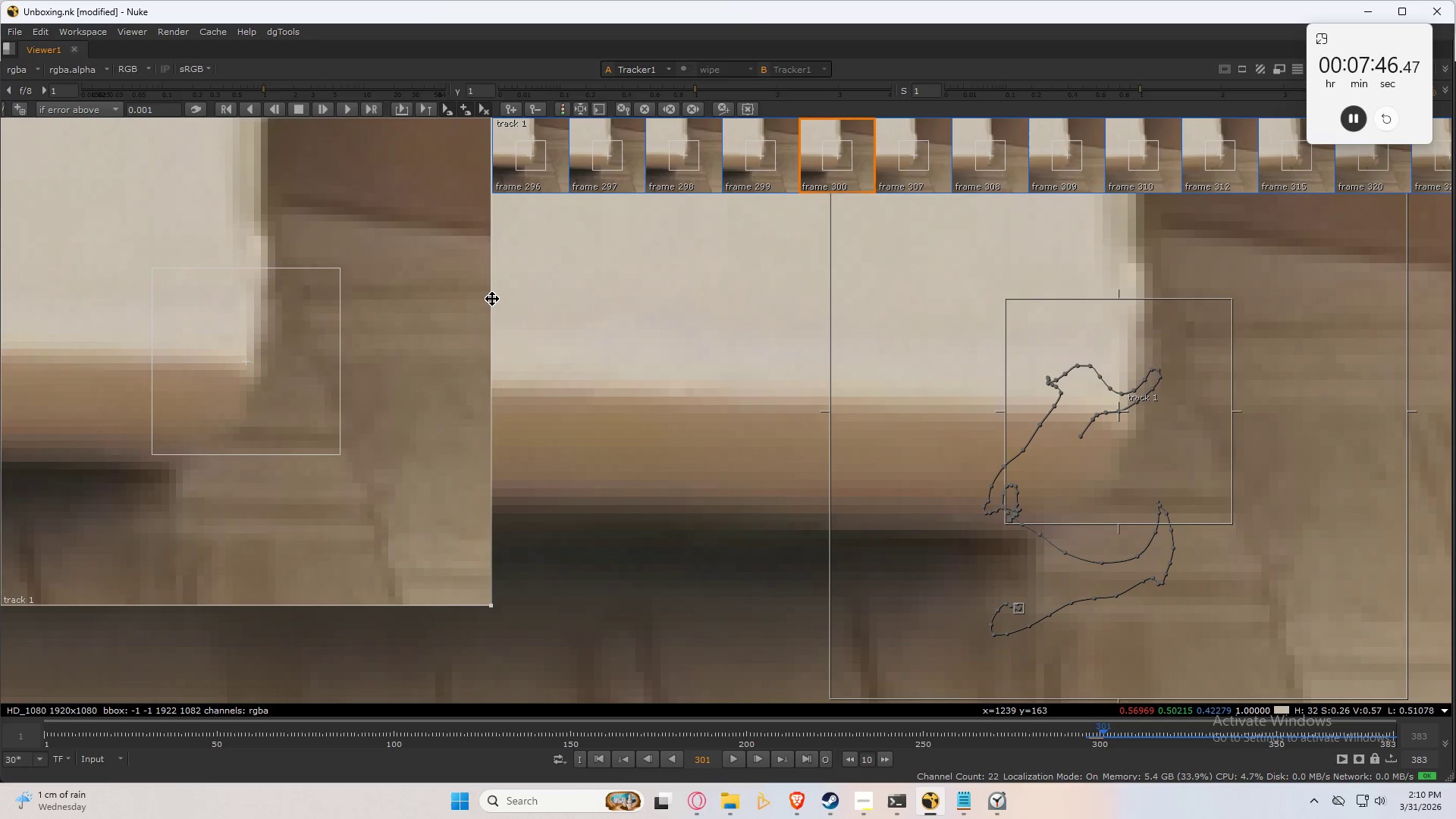 
key(ArrowRight)
 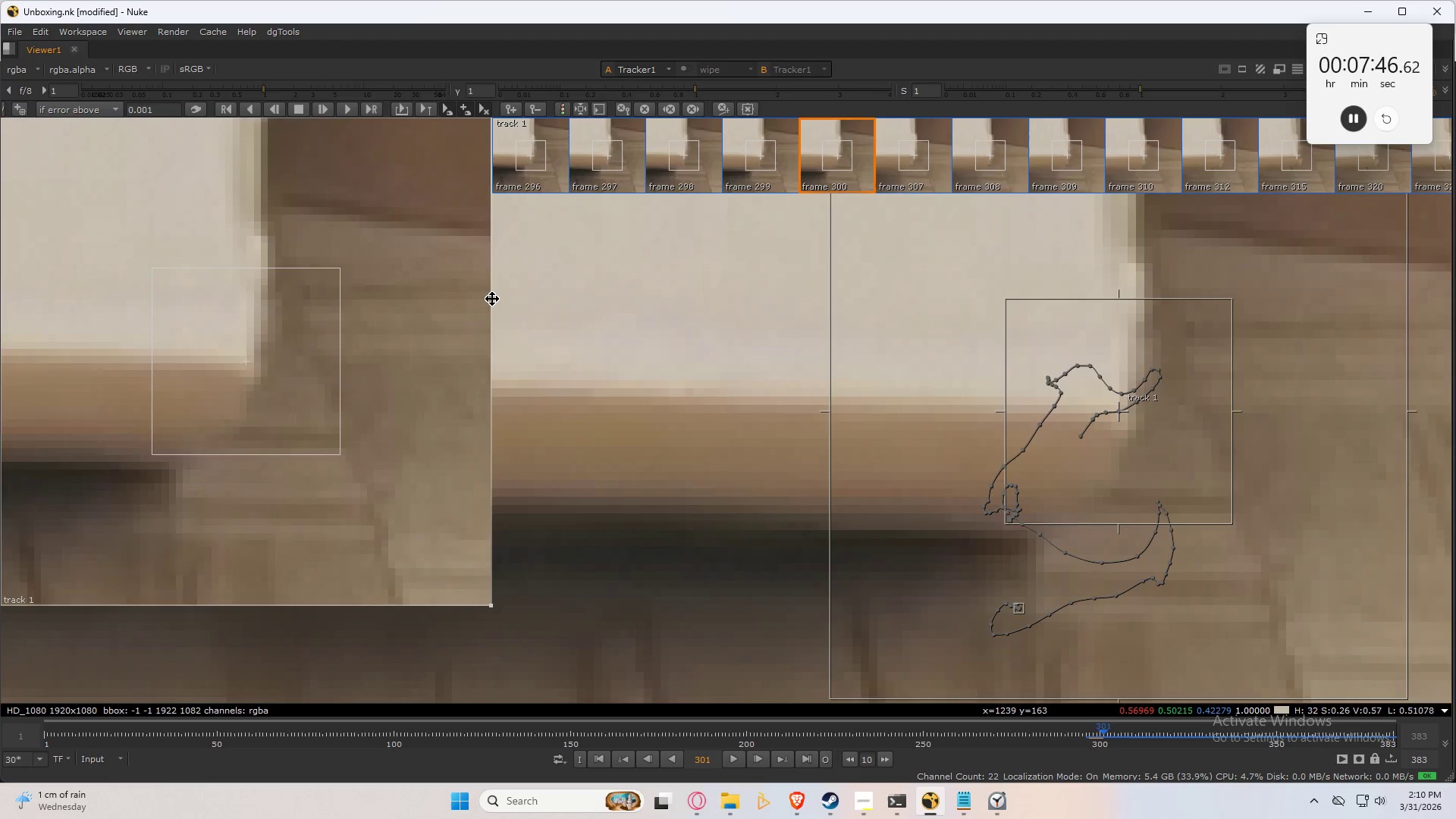 
key(ArrowRight)
 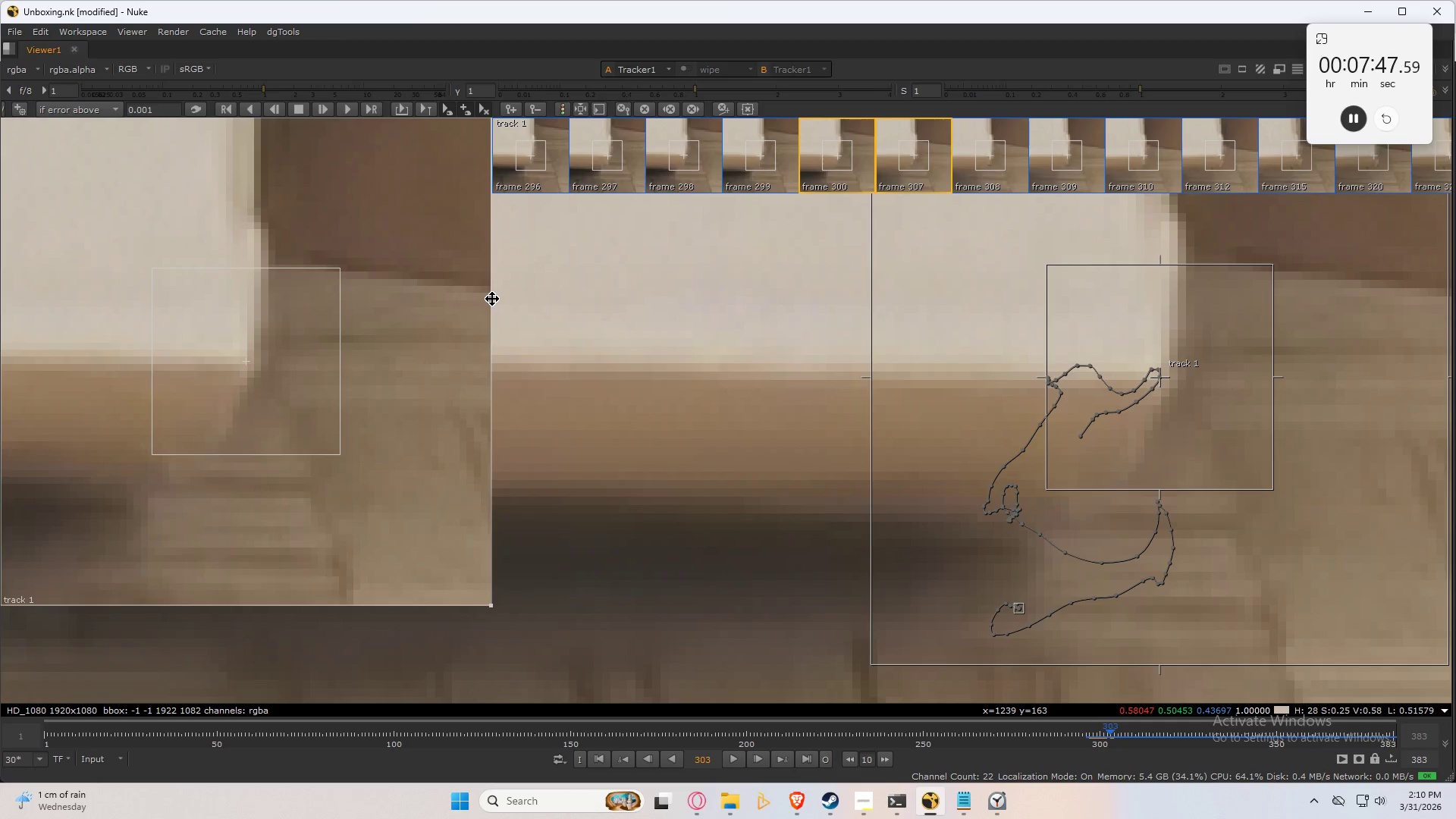 
key(ArrowLeft)
 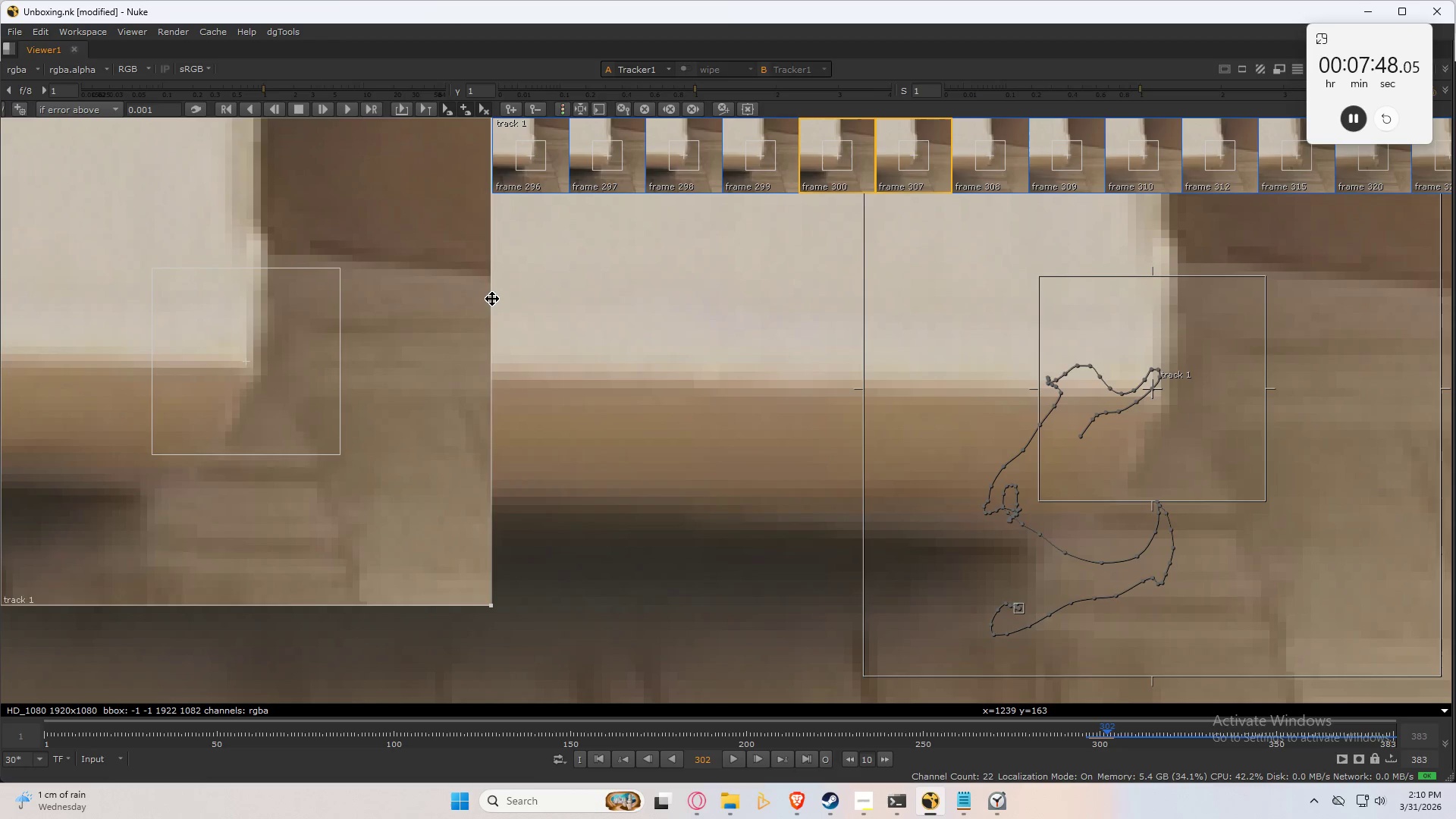 
key(ArrowLeft)
 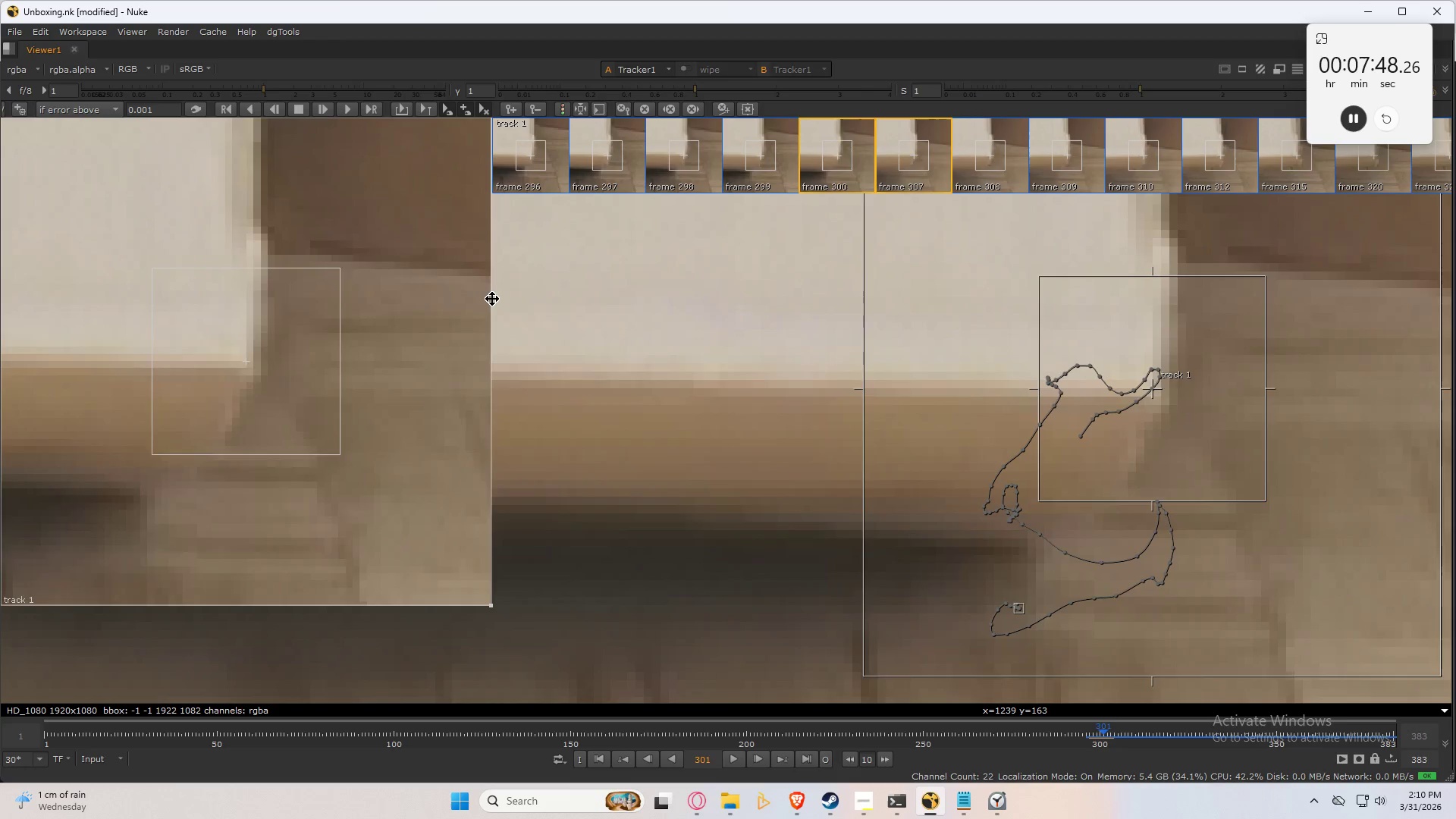 
key(ArrowLeft)
 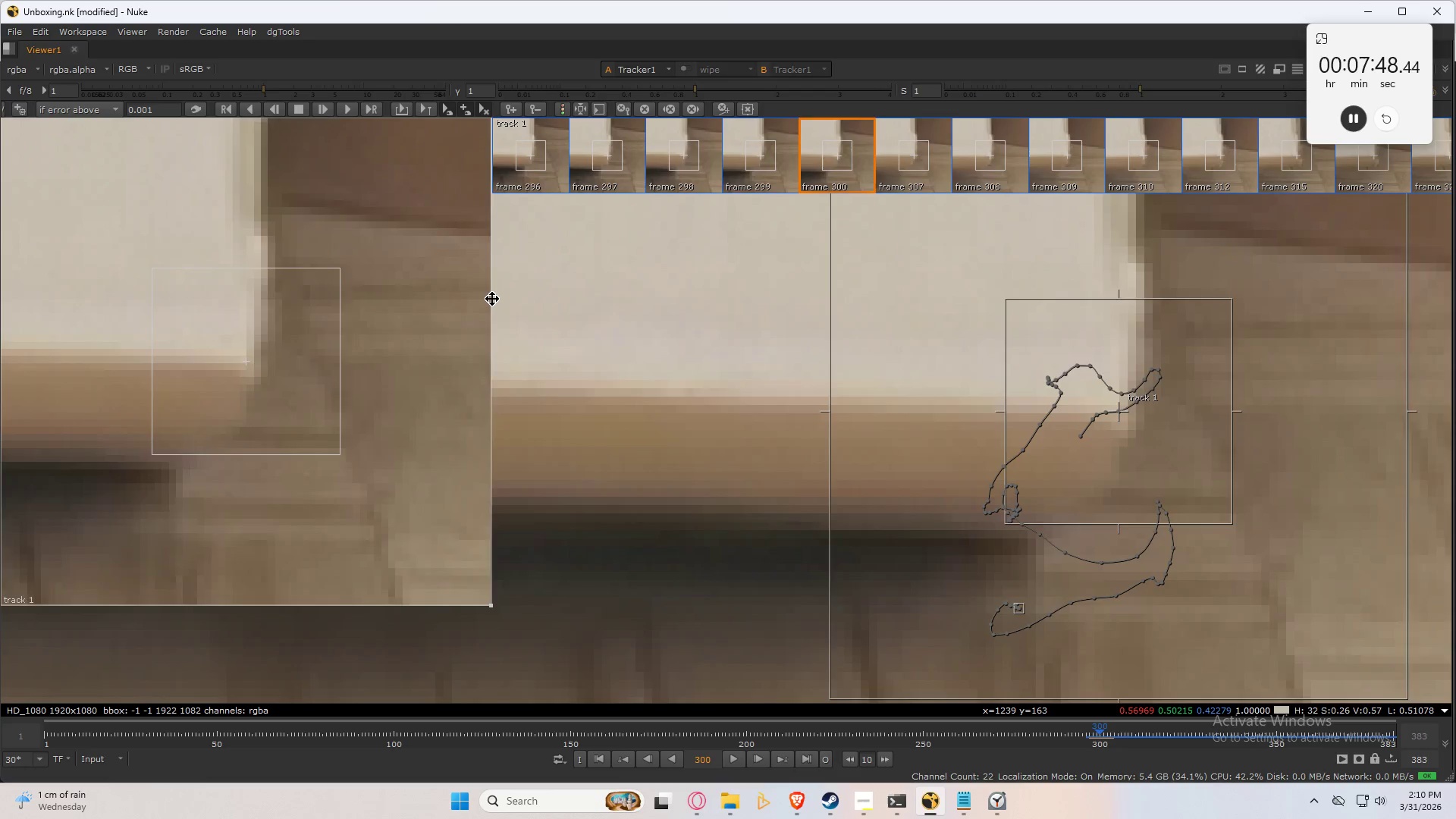 
key(ArrowLeft)
 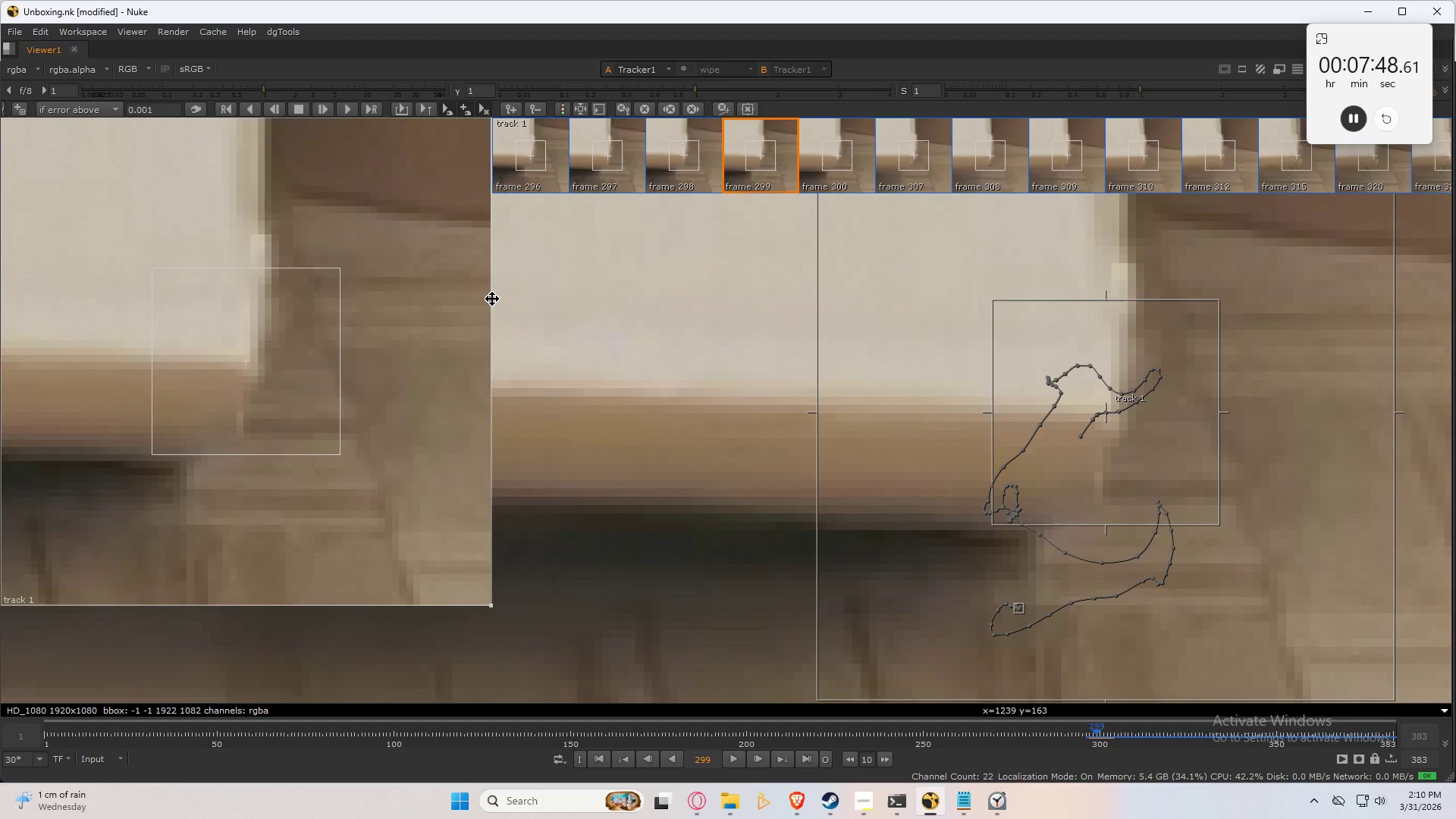 
key(ArrowLeft)
 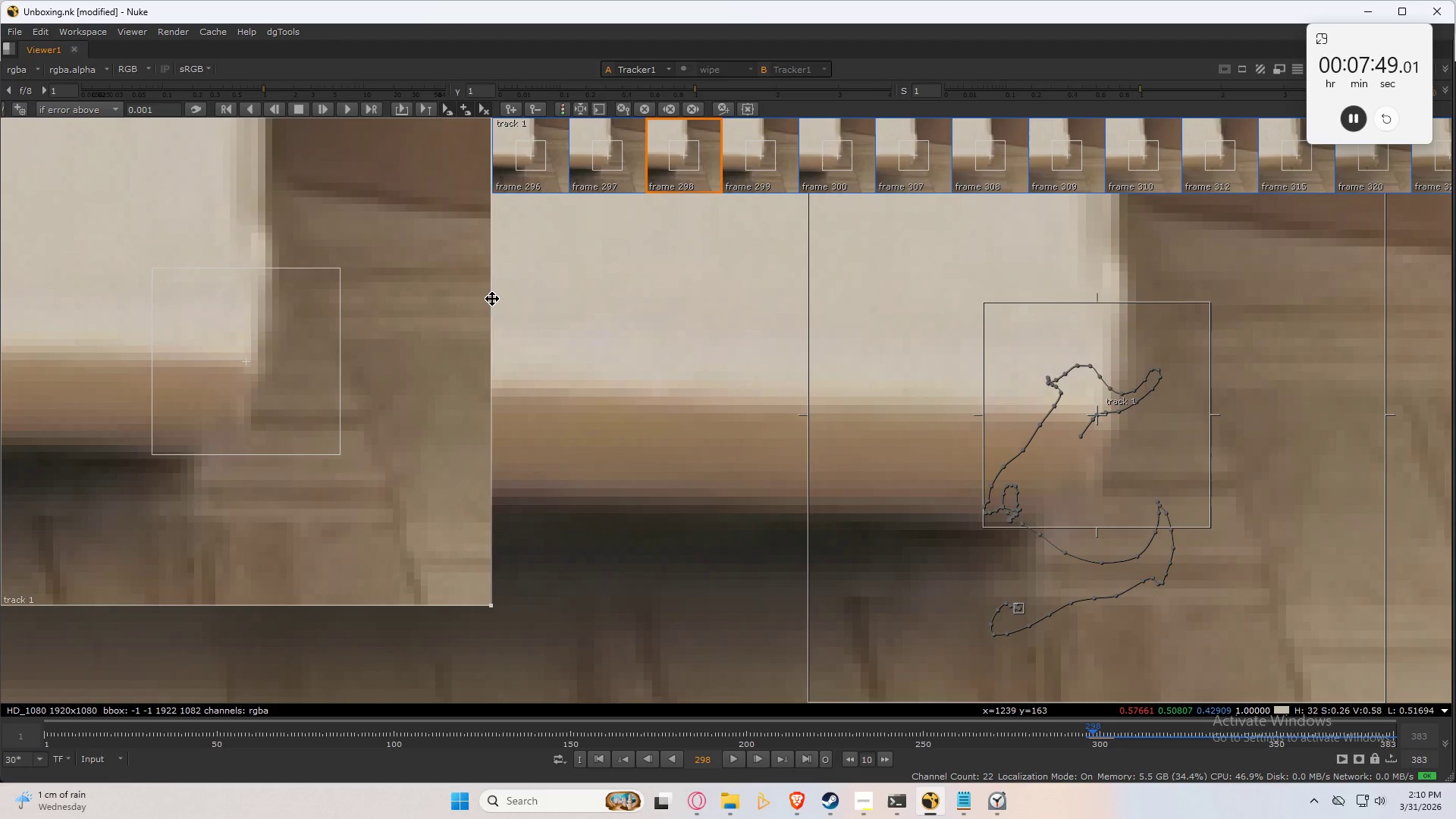 
key(ArrowLeft)
 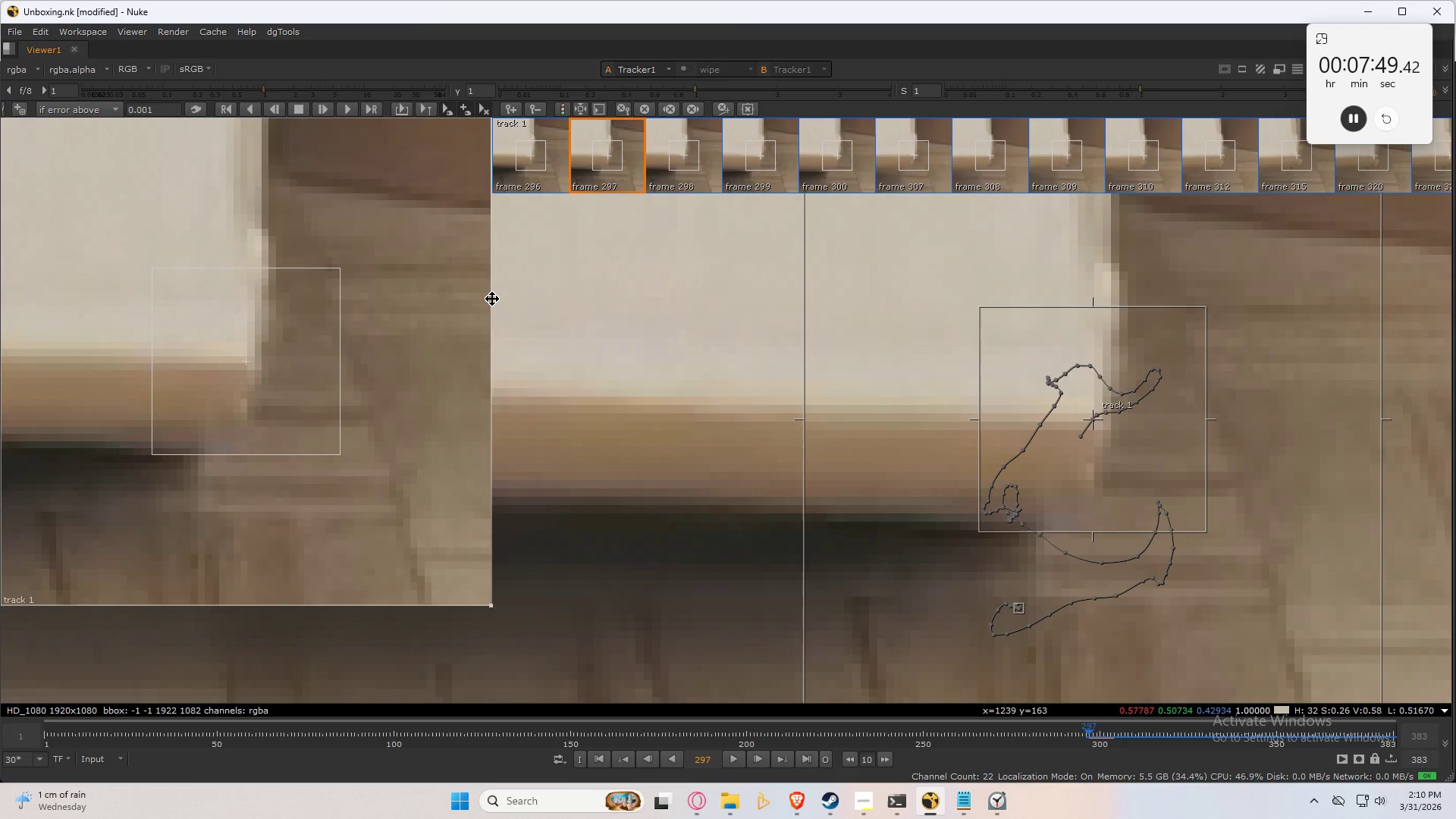 
key(ArrowLeft)
 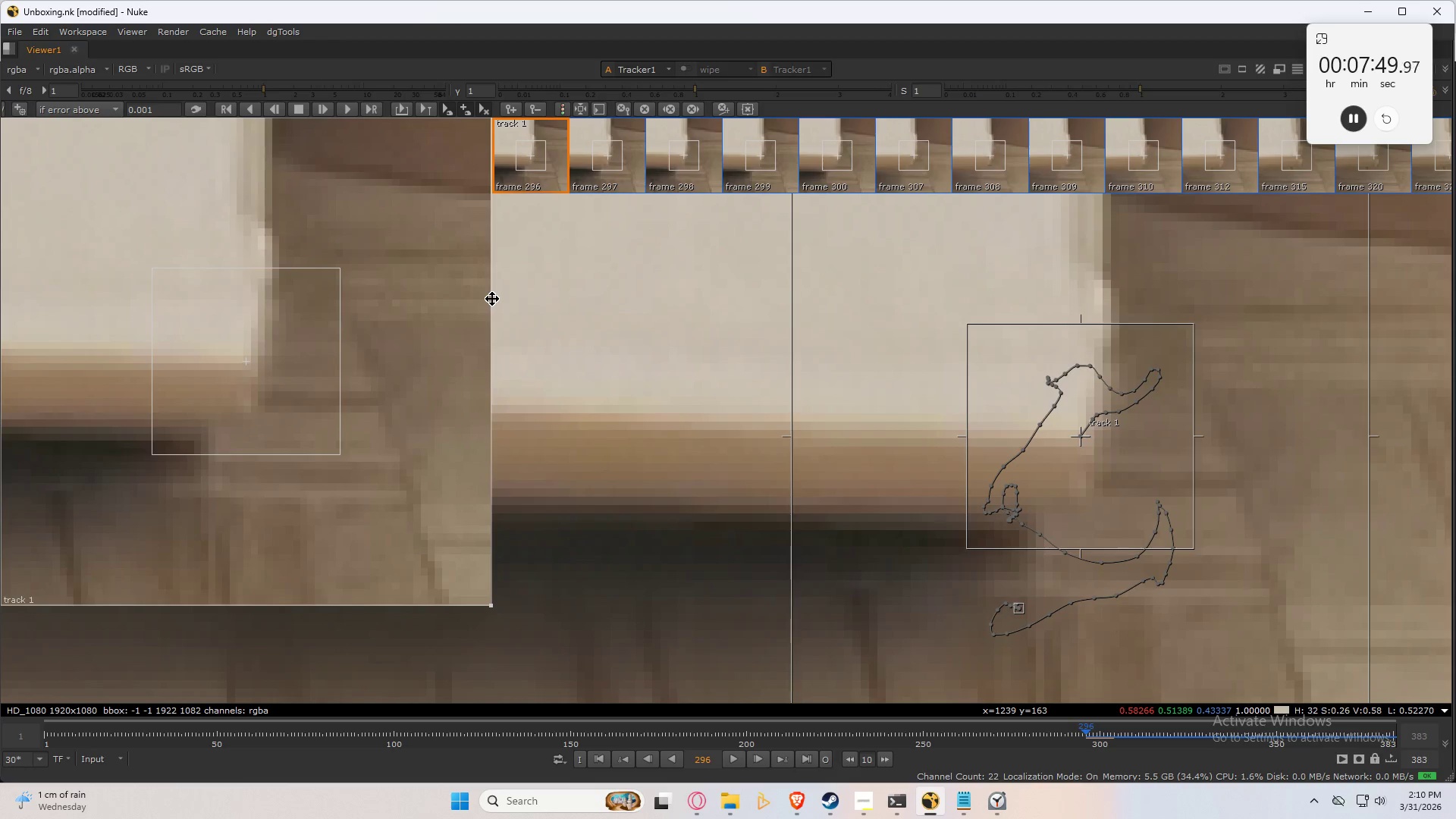 
key(ArrowLeft)
 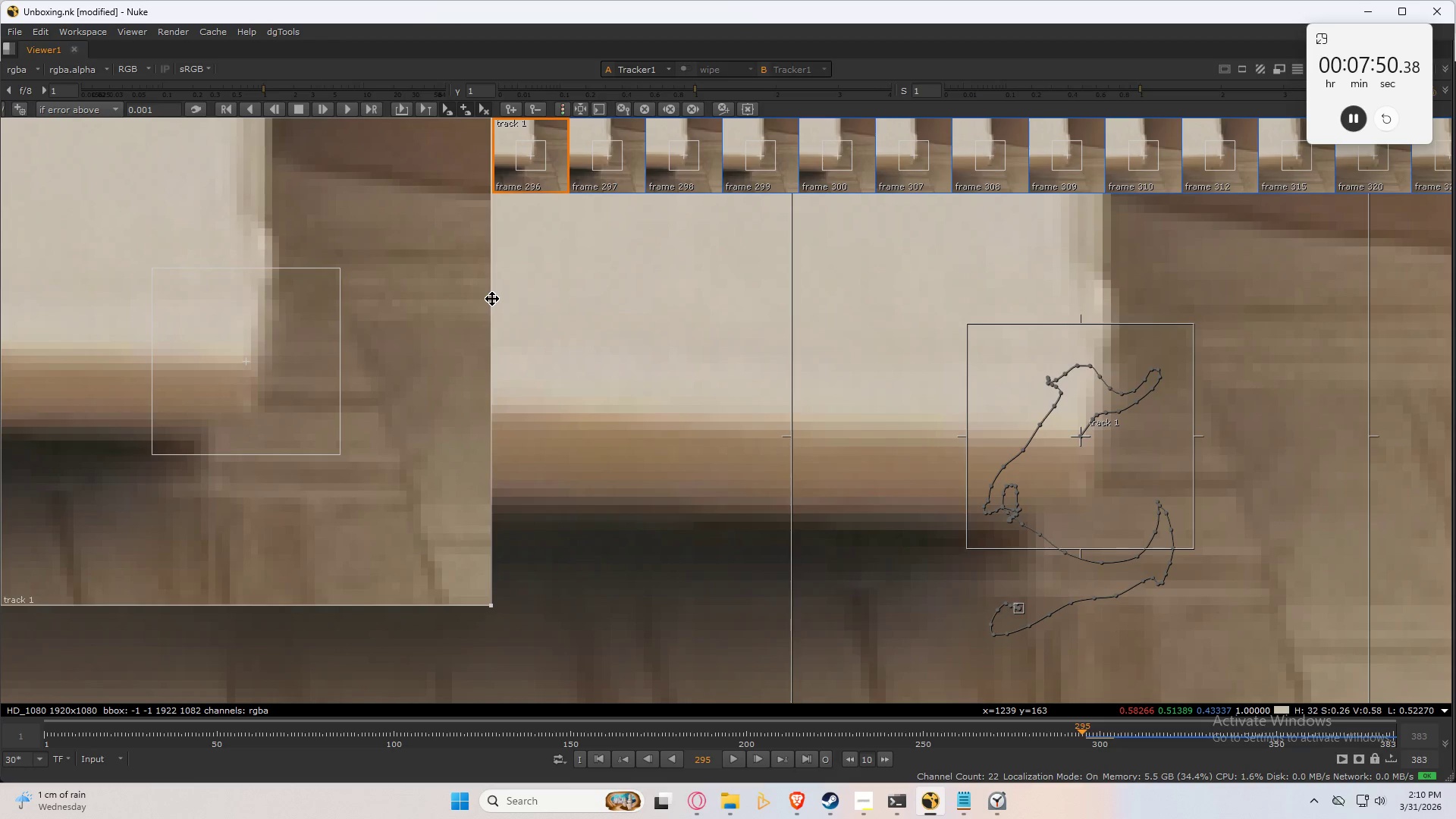 
key(ArrowRight)
 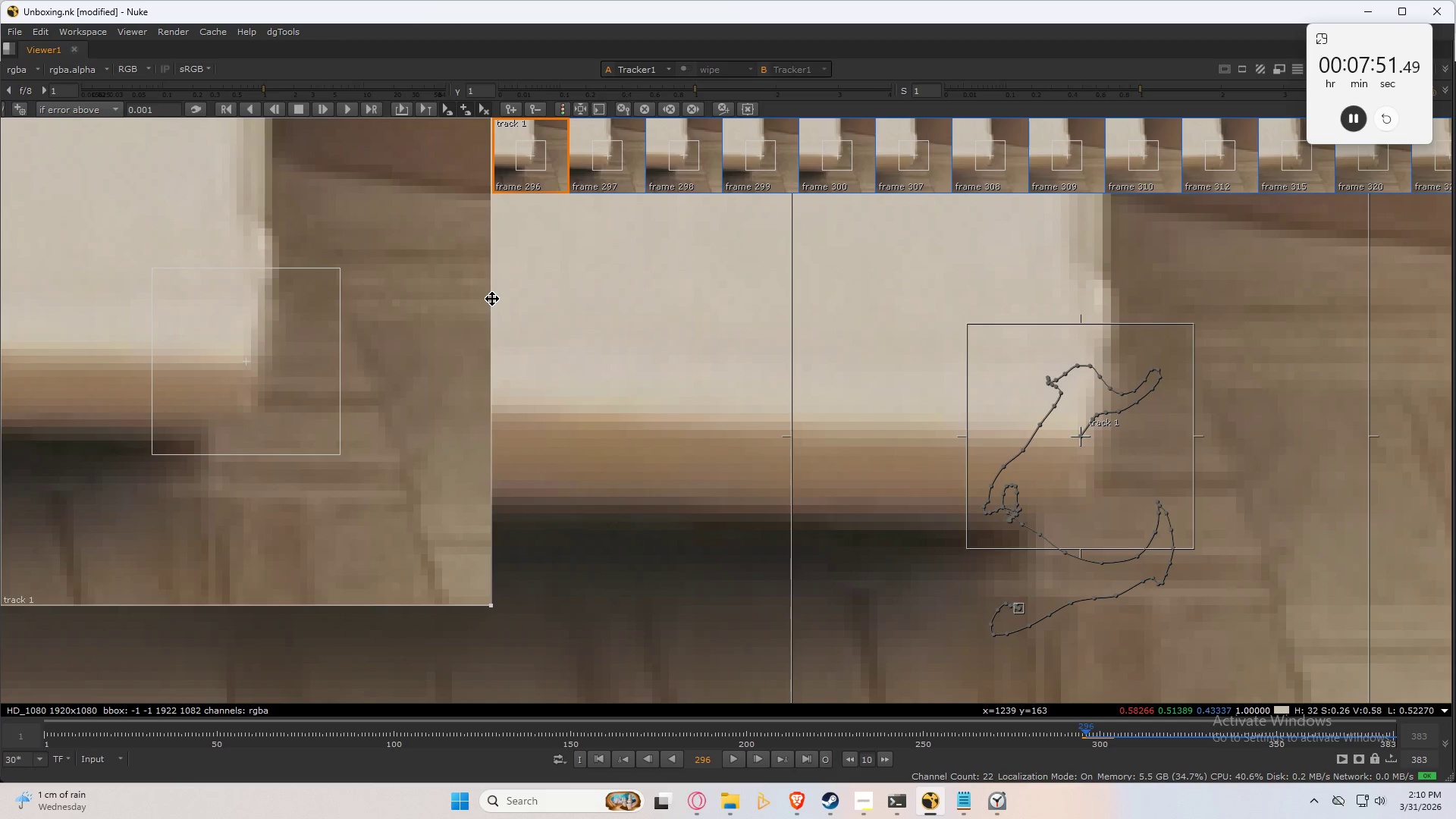 
type(xx)
 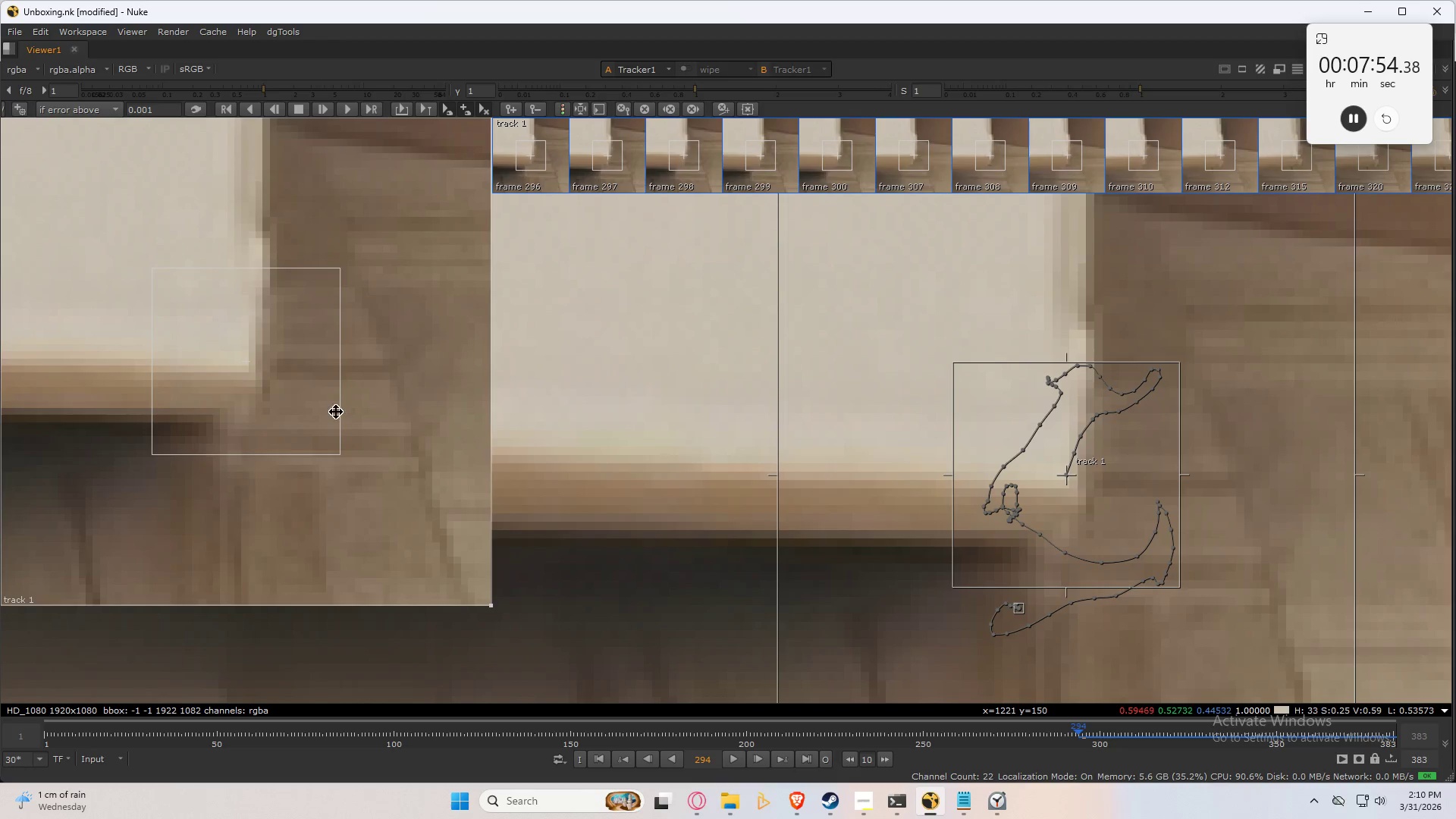 
key(X)
 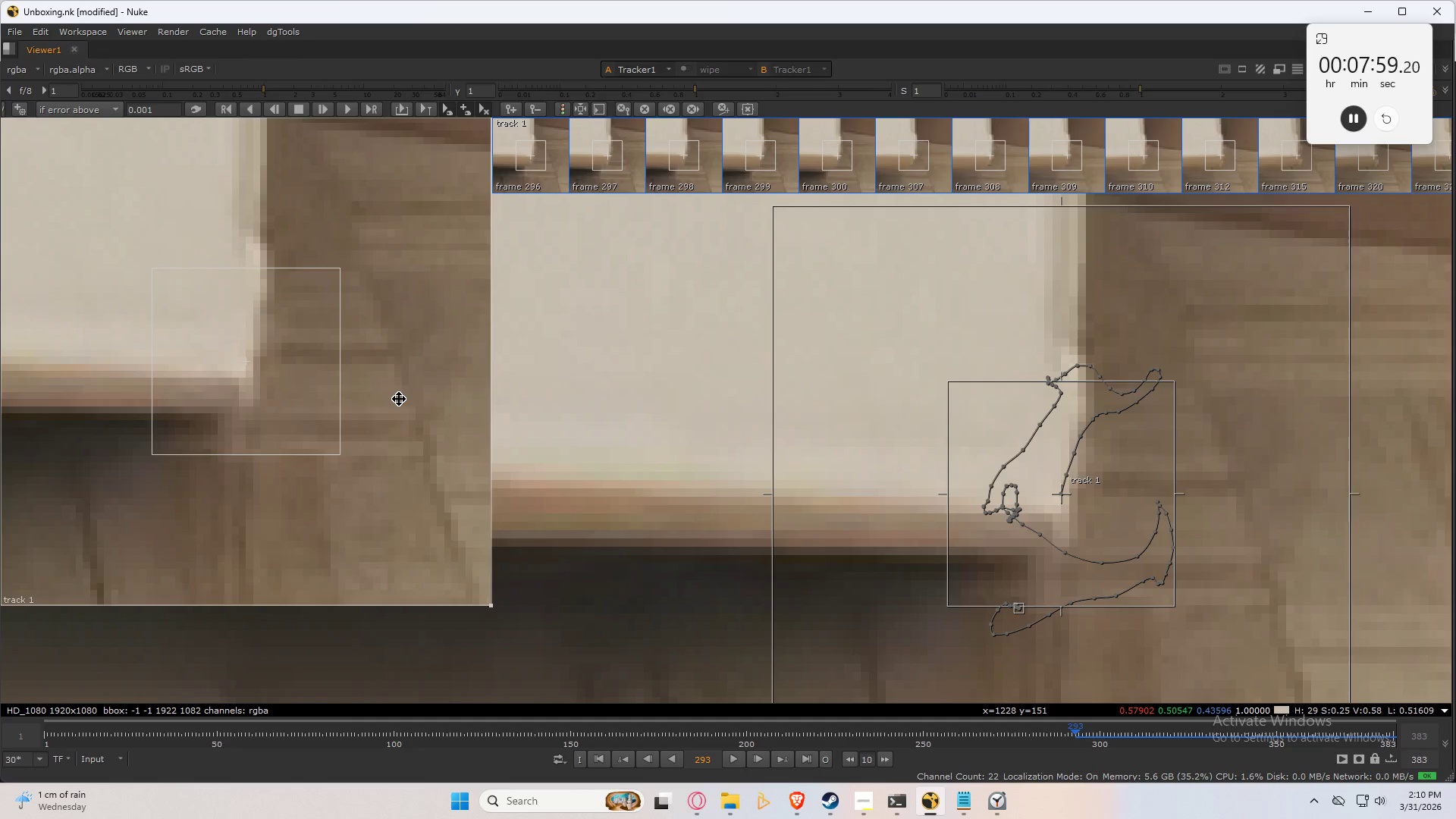 
wait(5.78)
 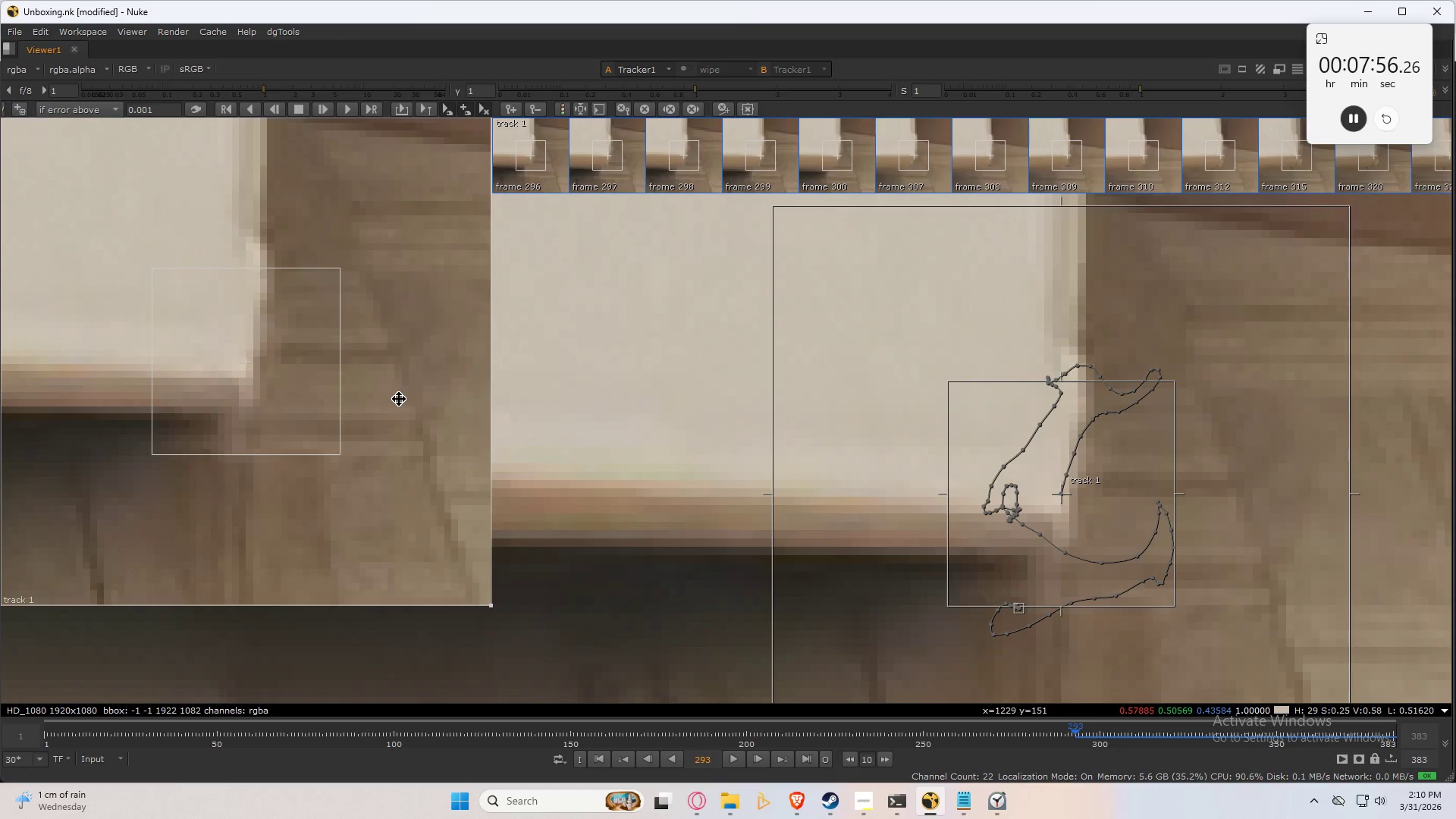 
key(ArrowRight)
 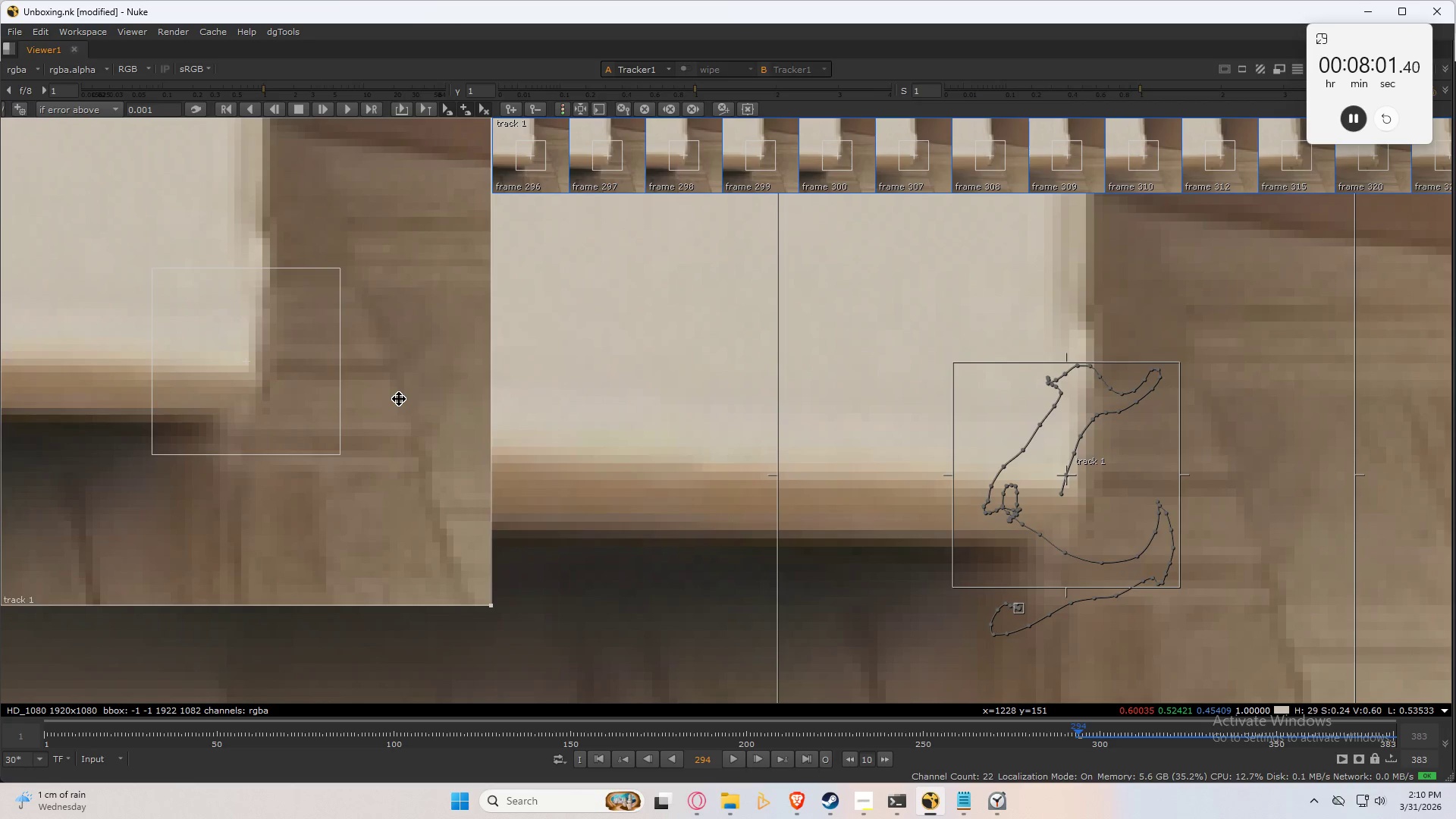 
key(ArrowRight)
 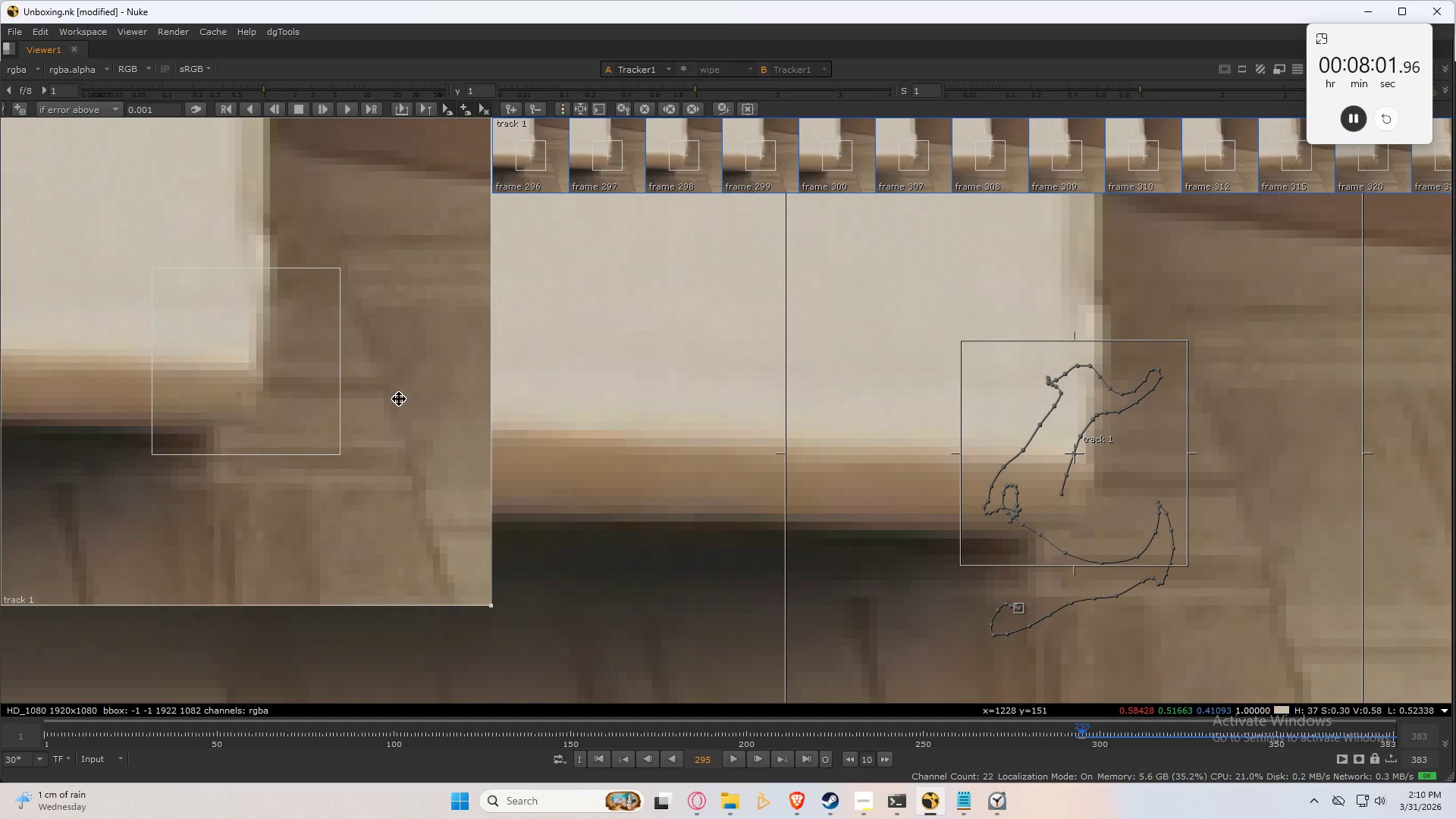 
key(ArrowRight)
 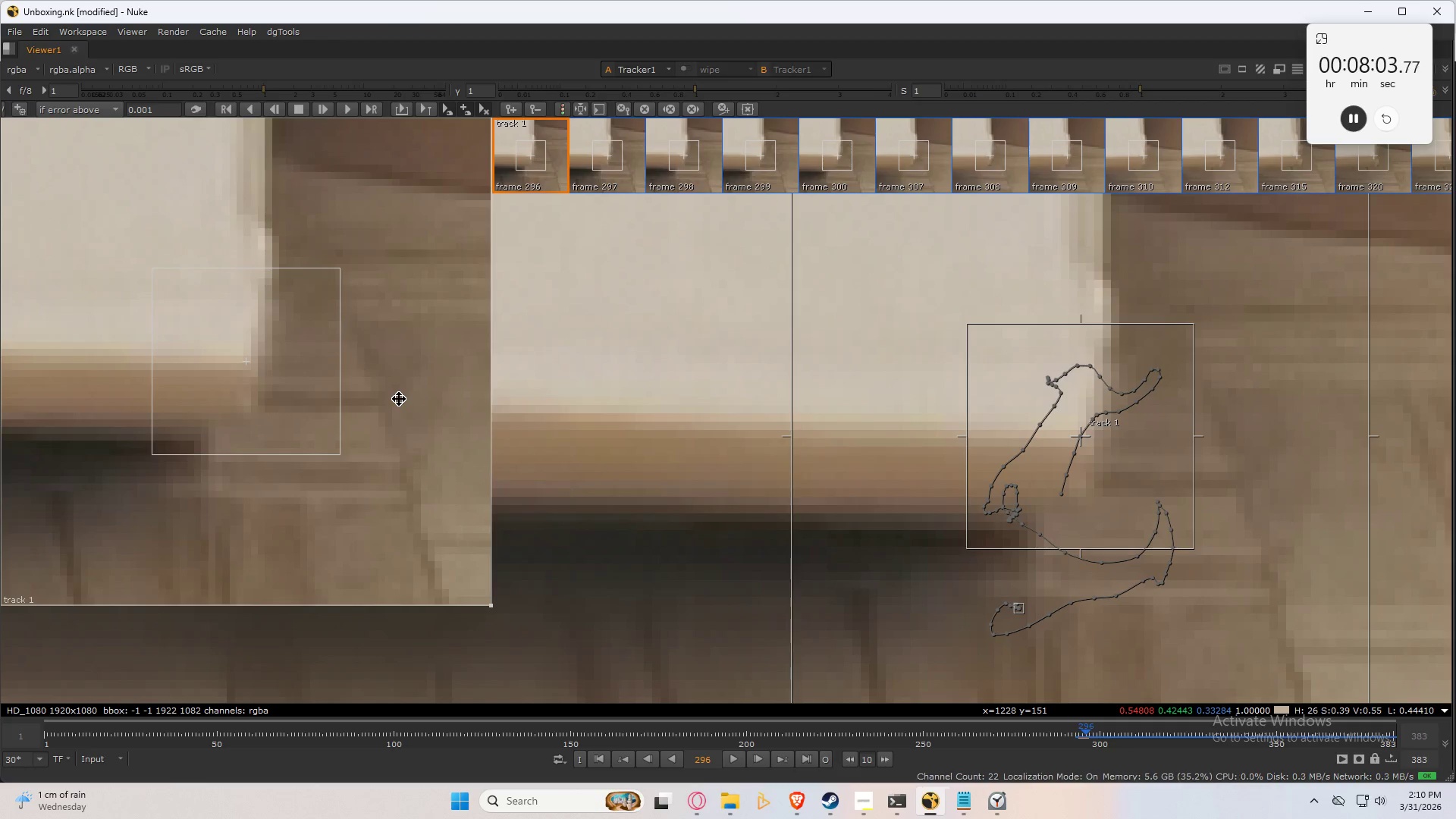 
key(ArrowRight)
 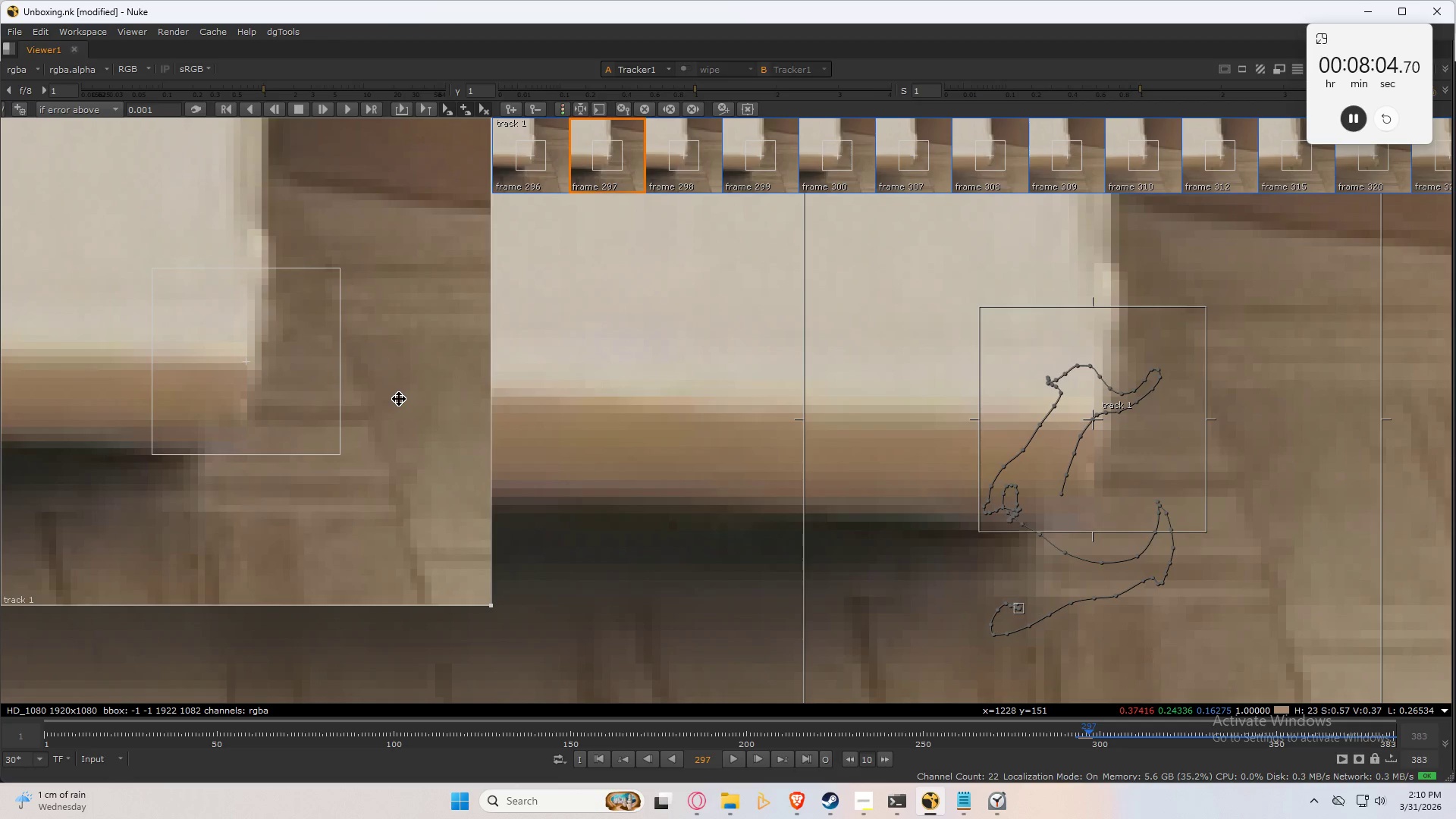 
key(ArrowLeft)
 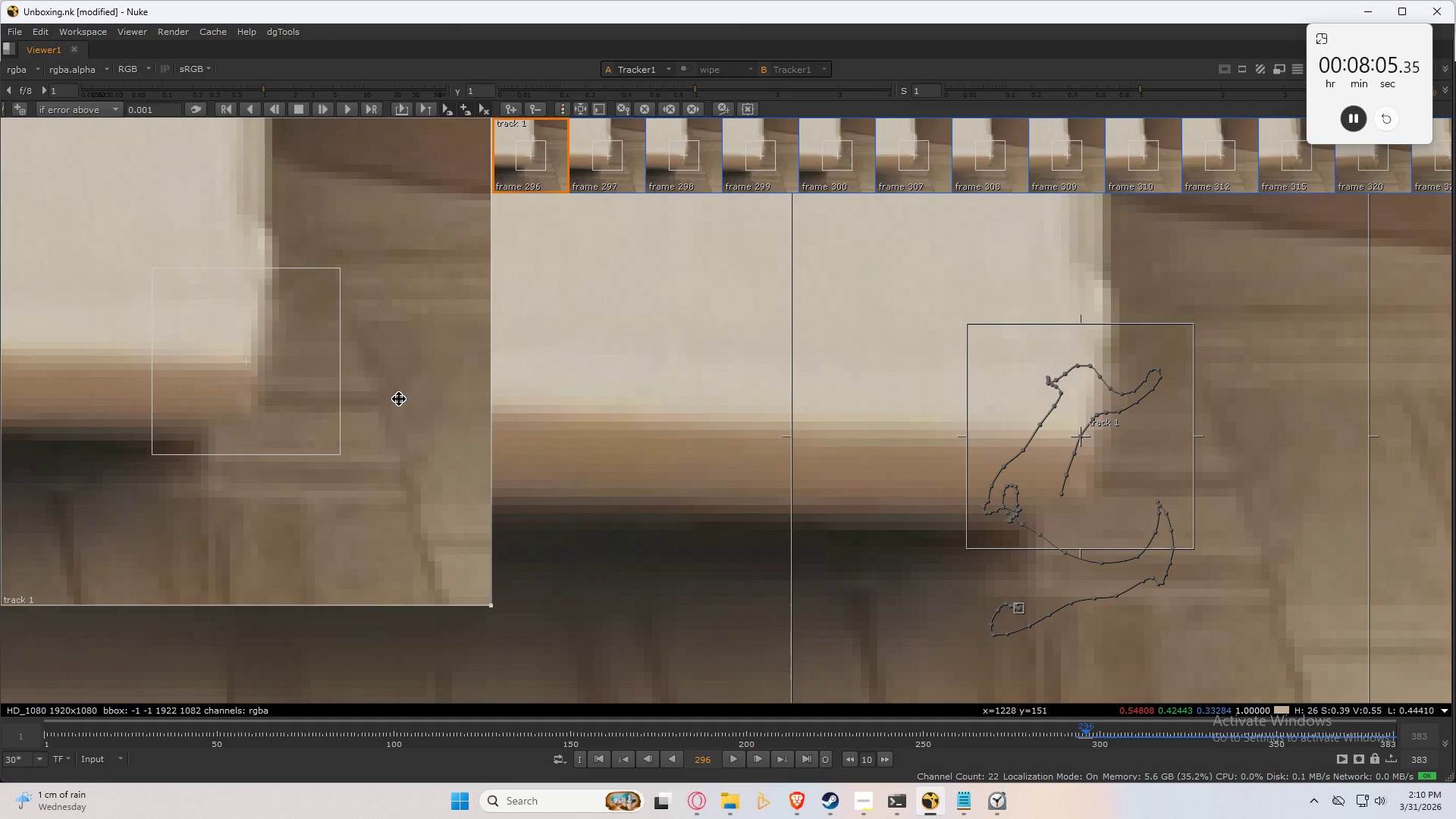 
key(ArrowLeft)
 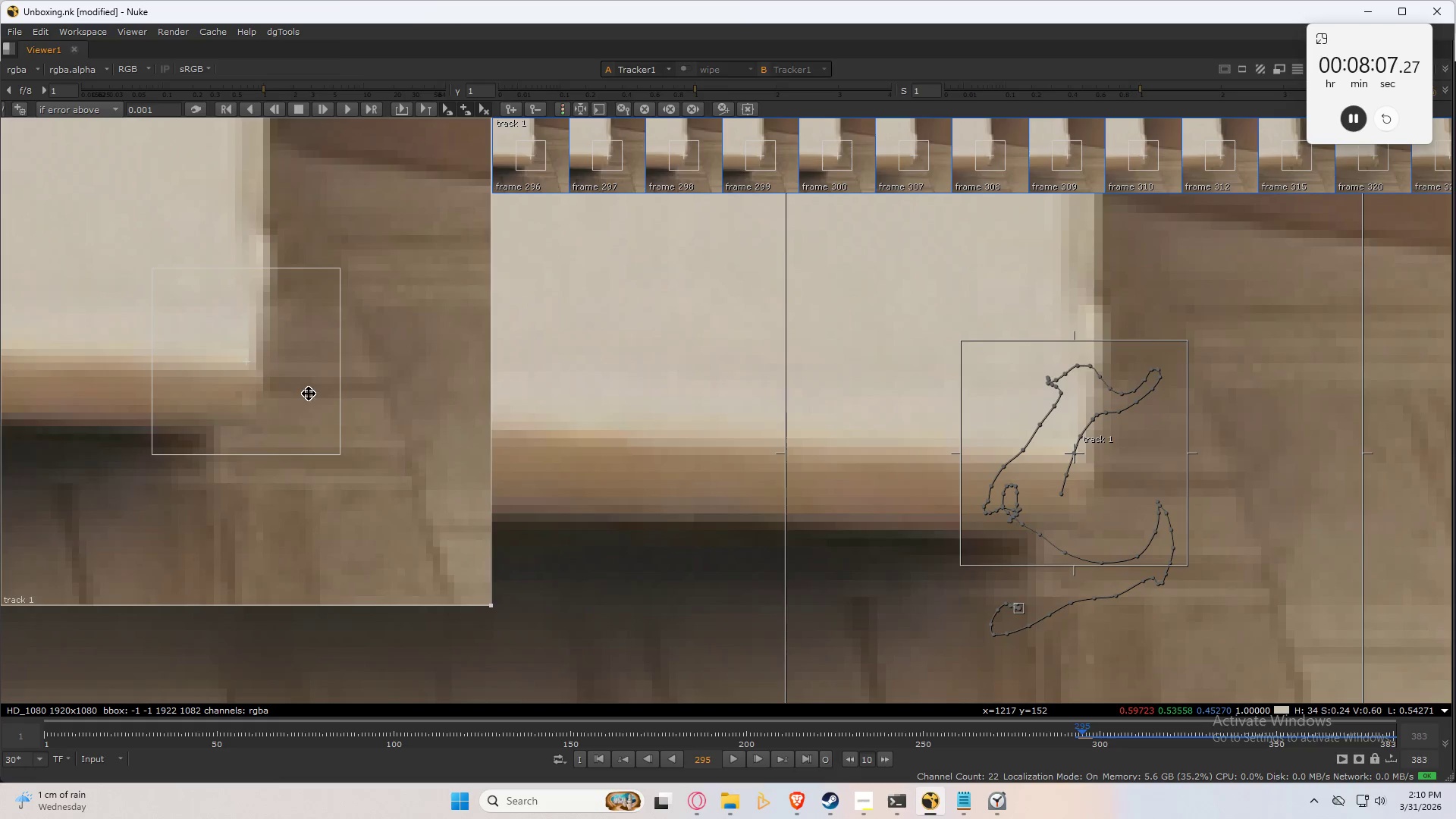 
left_click_drag(start_coordinate=[381, 392], to_coordinate=[380, 386])
 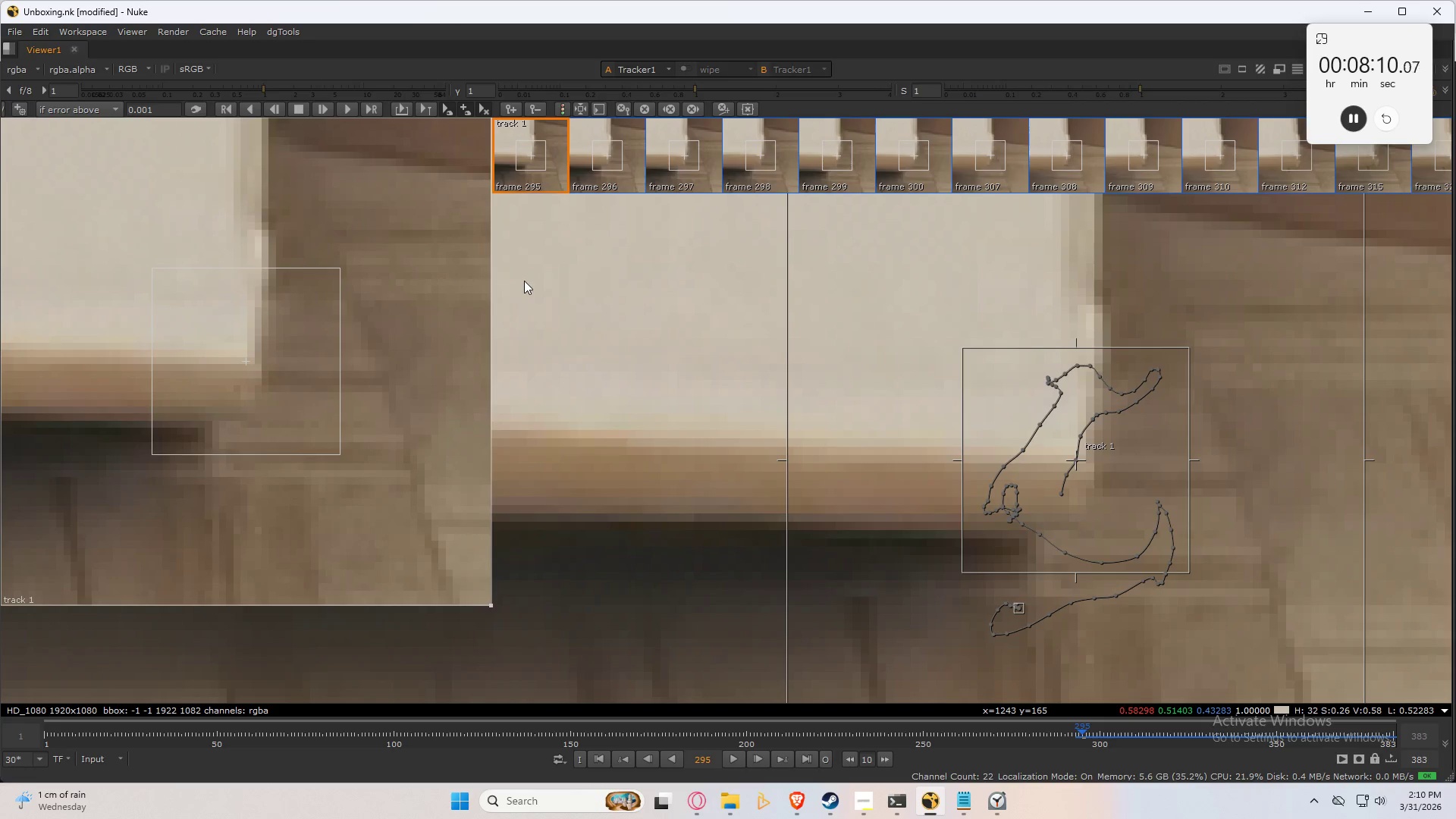 
key(ArrowLeft)
 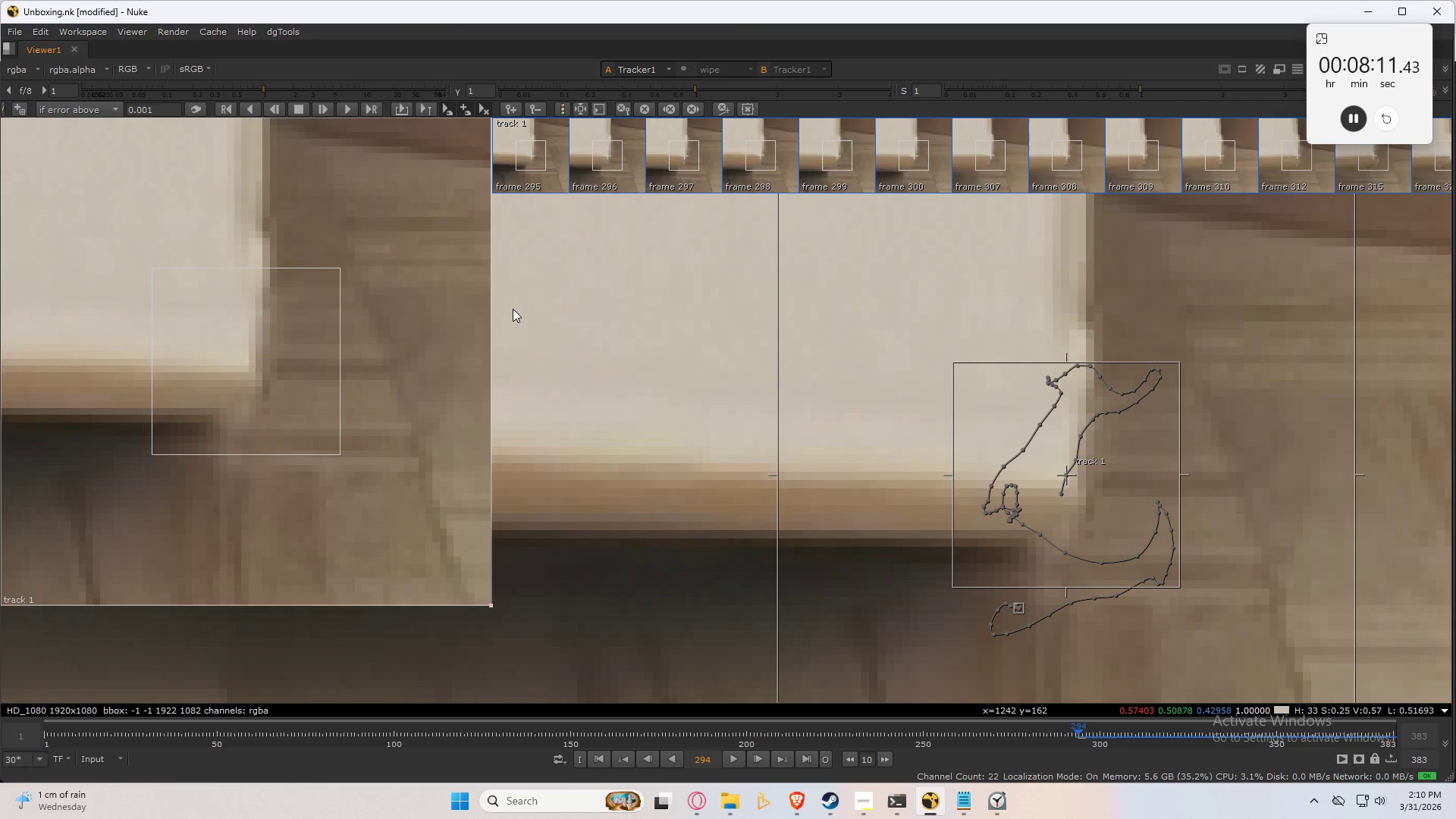 
left_click_drag(start_coordinate=[424, 413], to_coordinate=[422, 403])
 